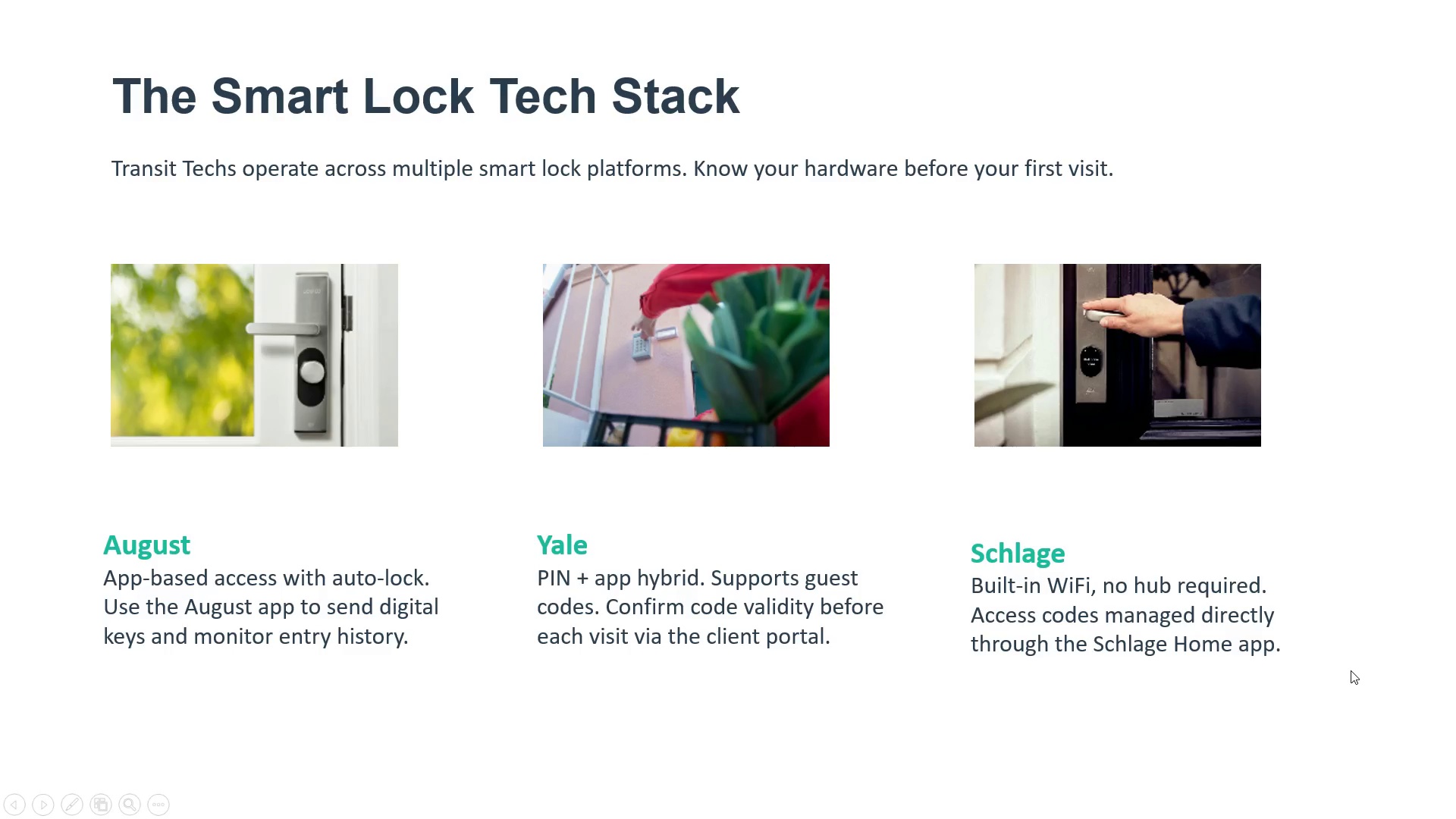 
left_click([1351, 670])
 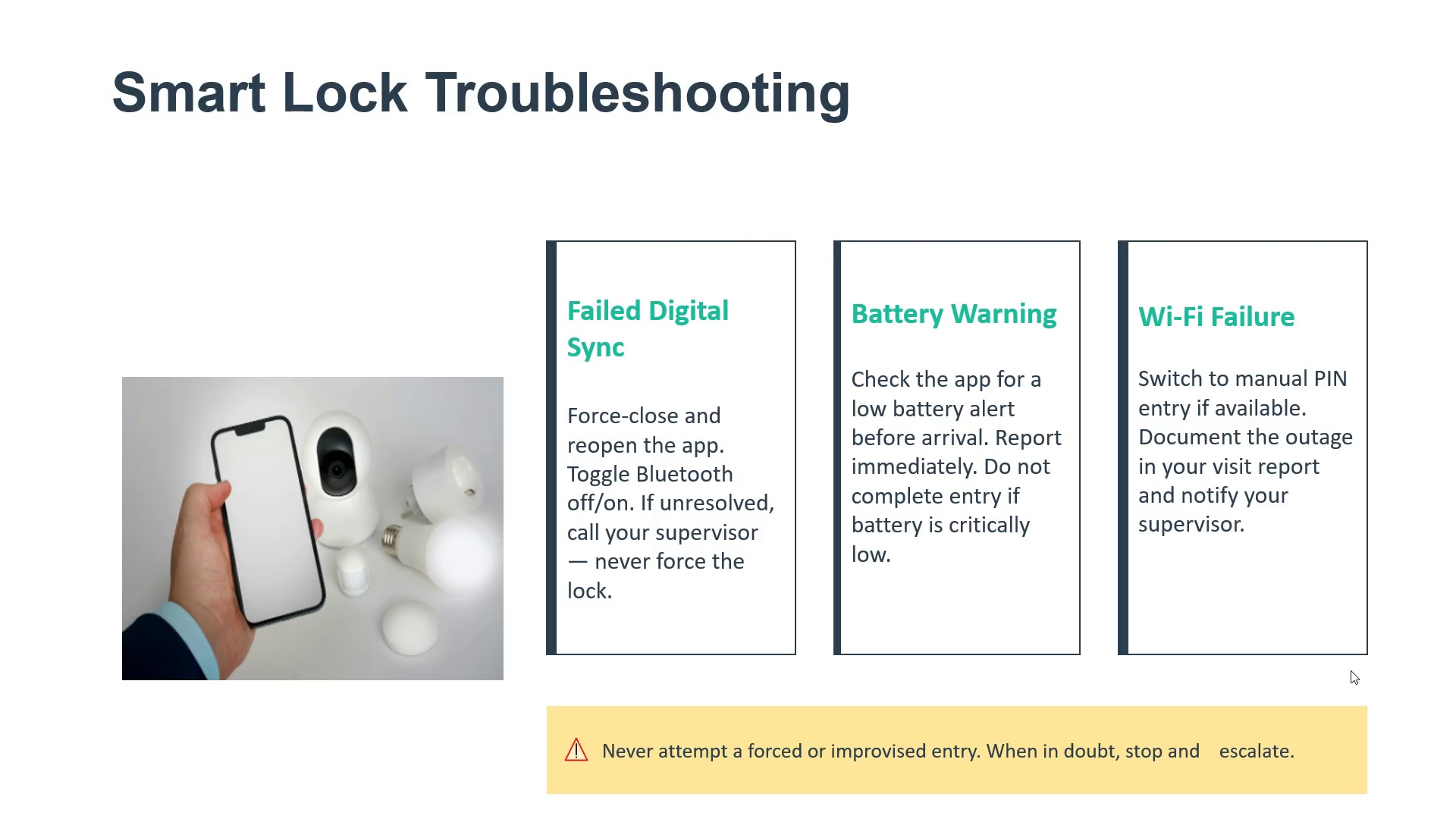 
wait(12.11)
 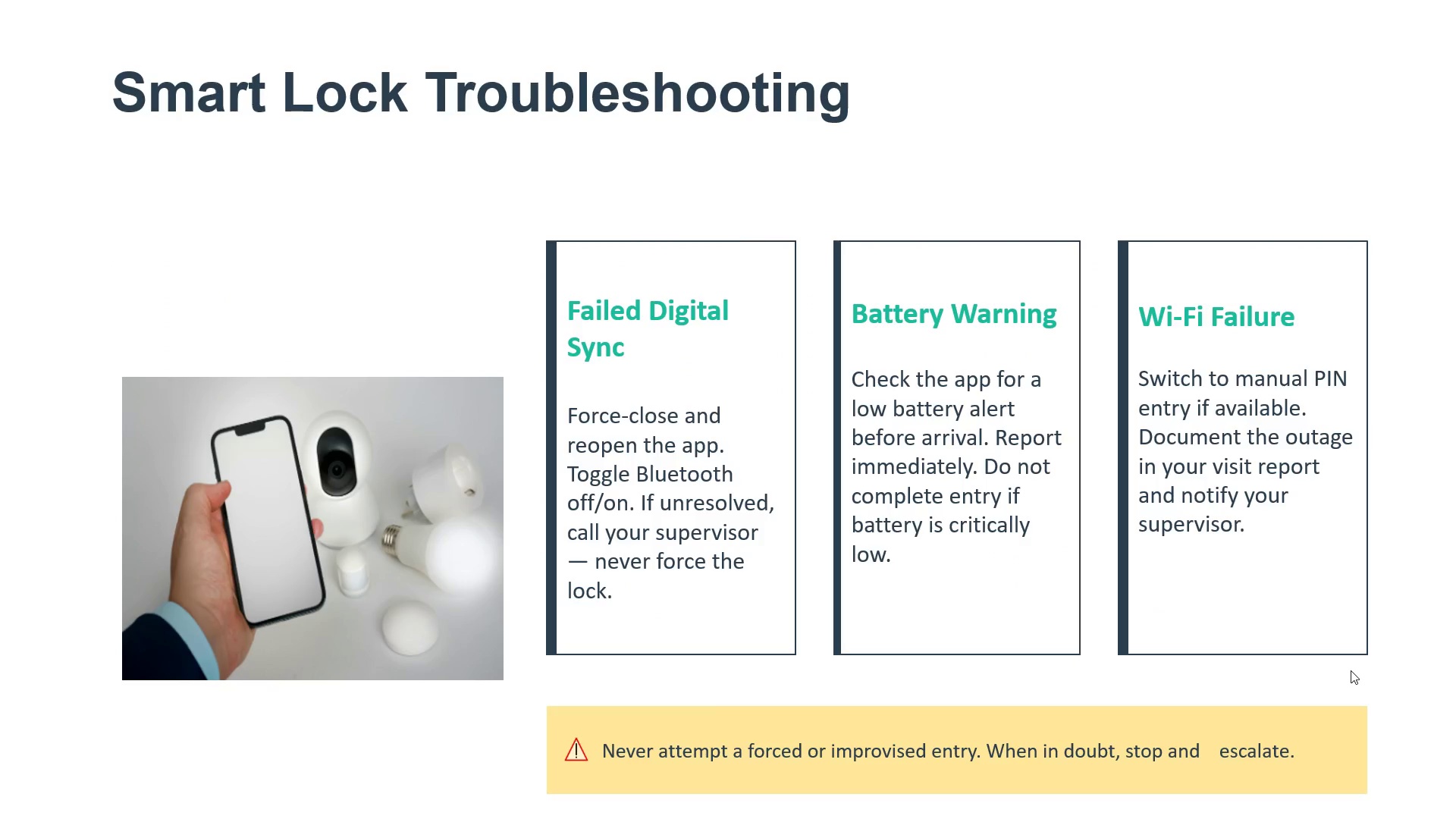 
left_click([1351, 670])
 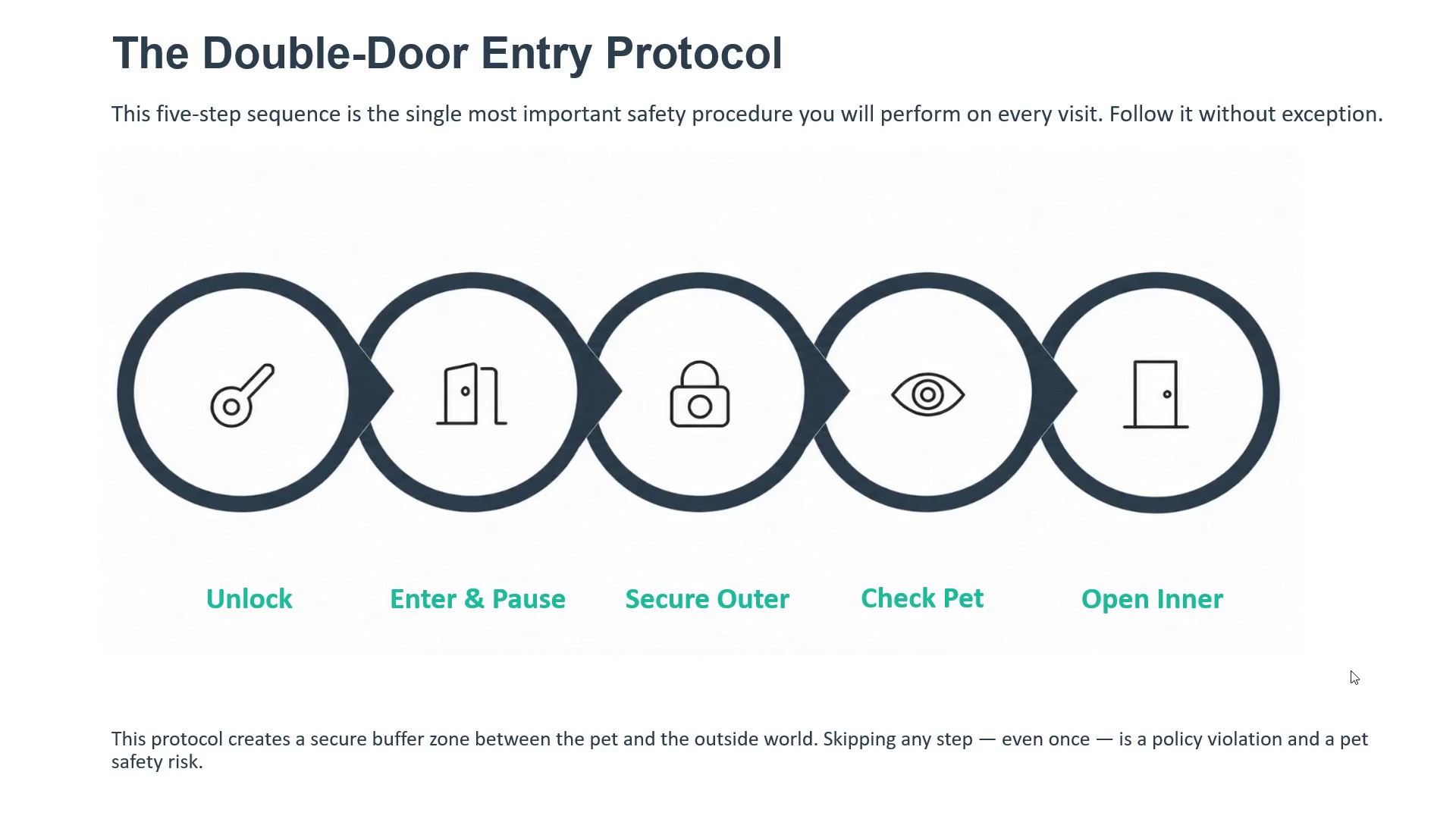 
left_click([1351, 670])
 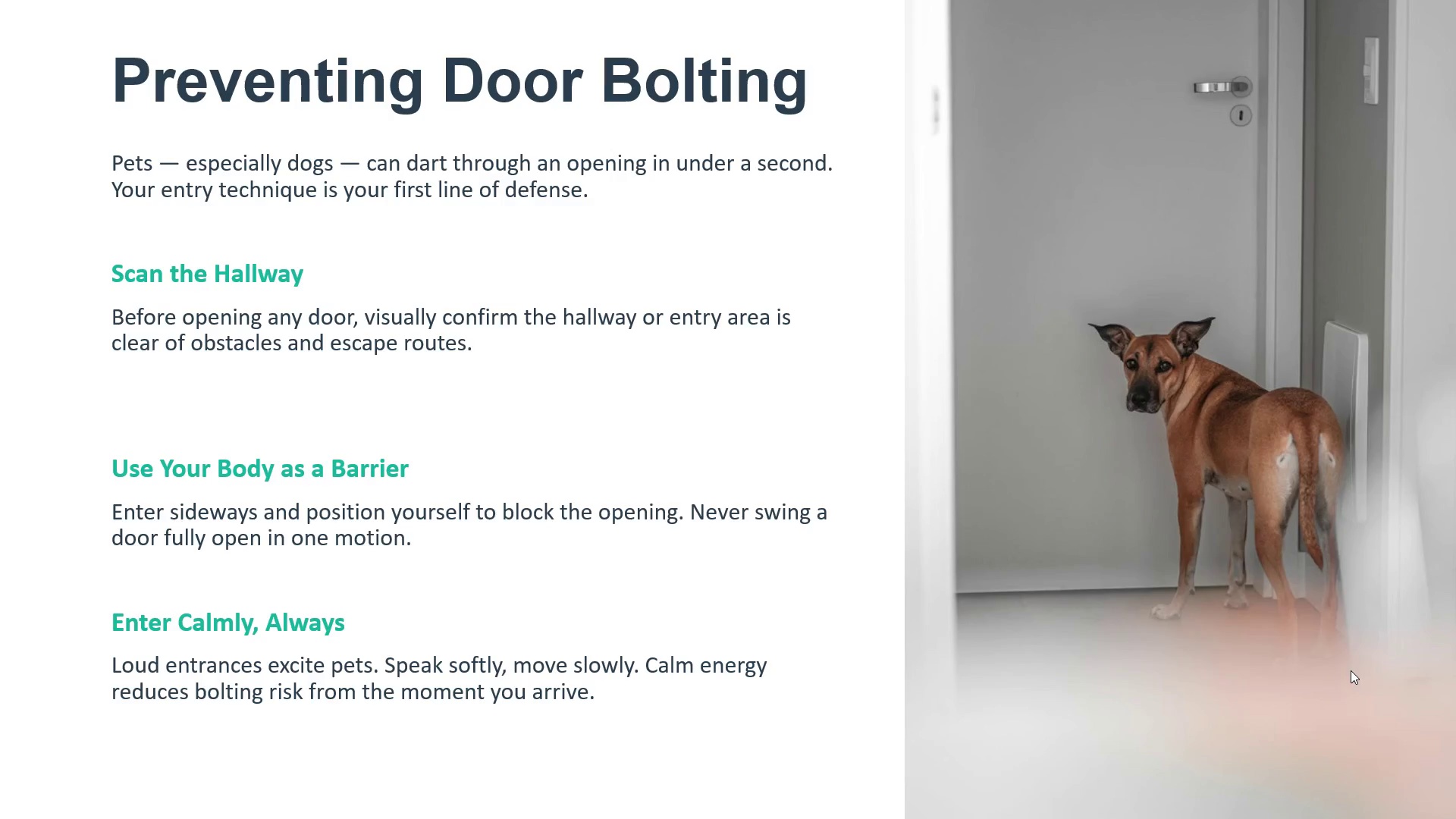 
left_click([1351, 670])
 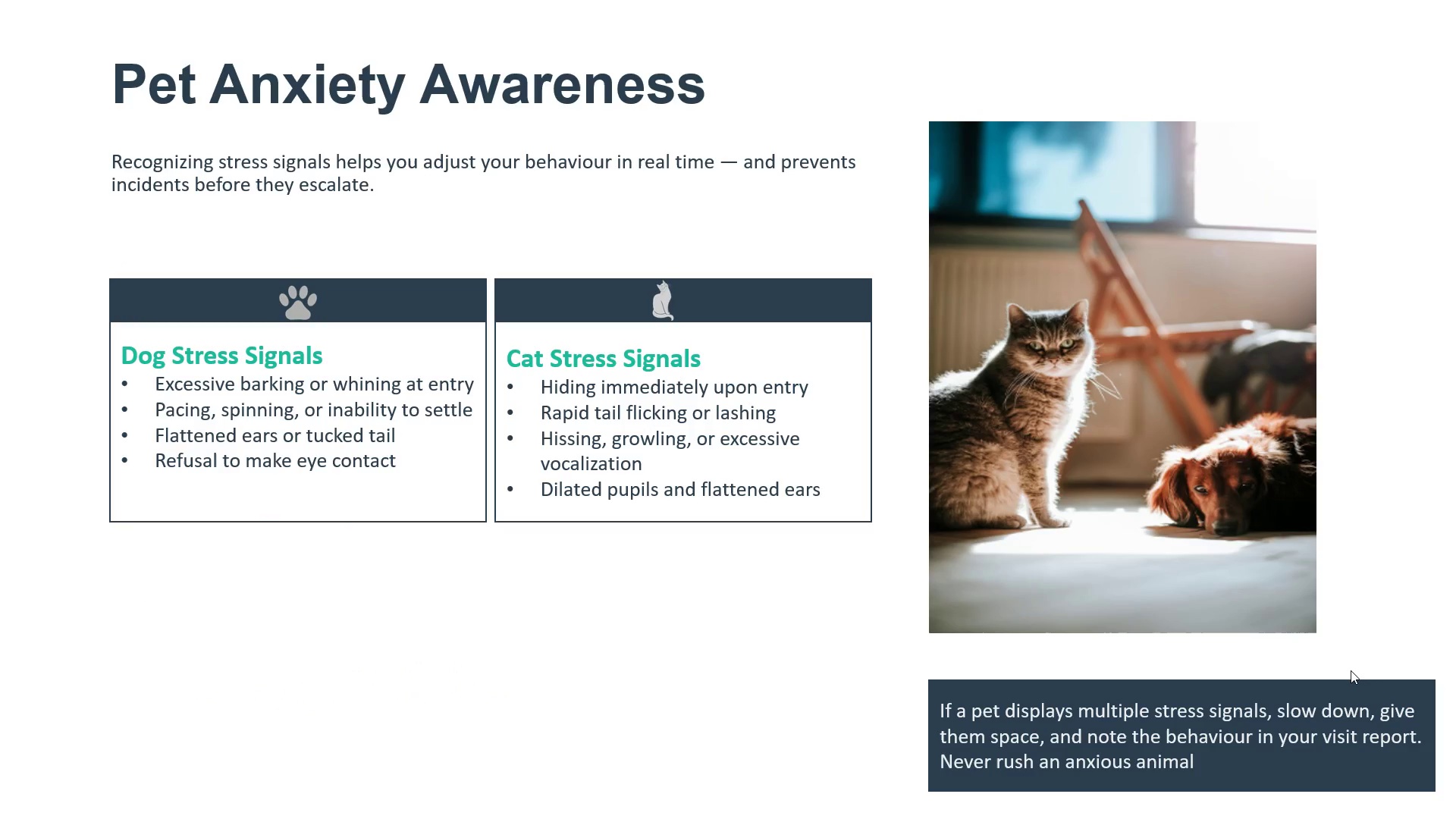 
left_click([1351, 670])
 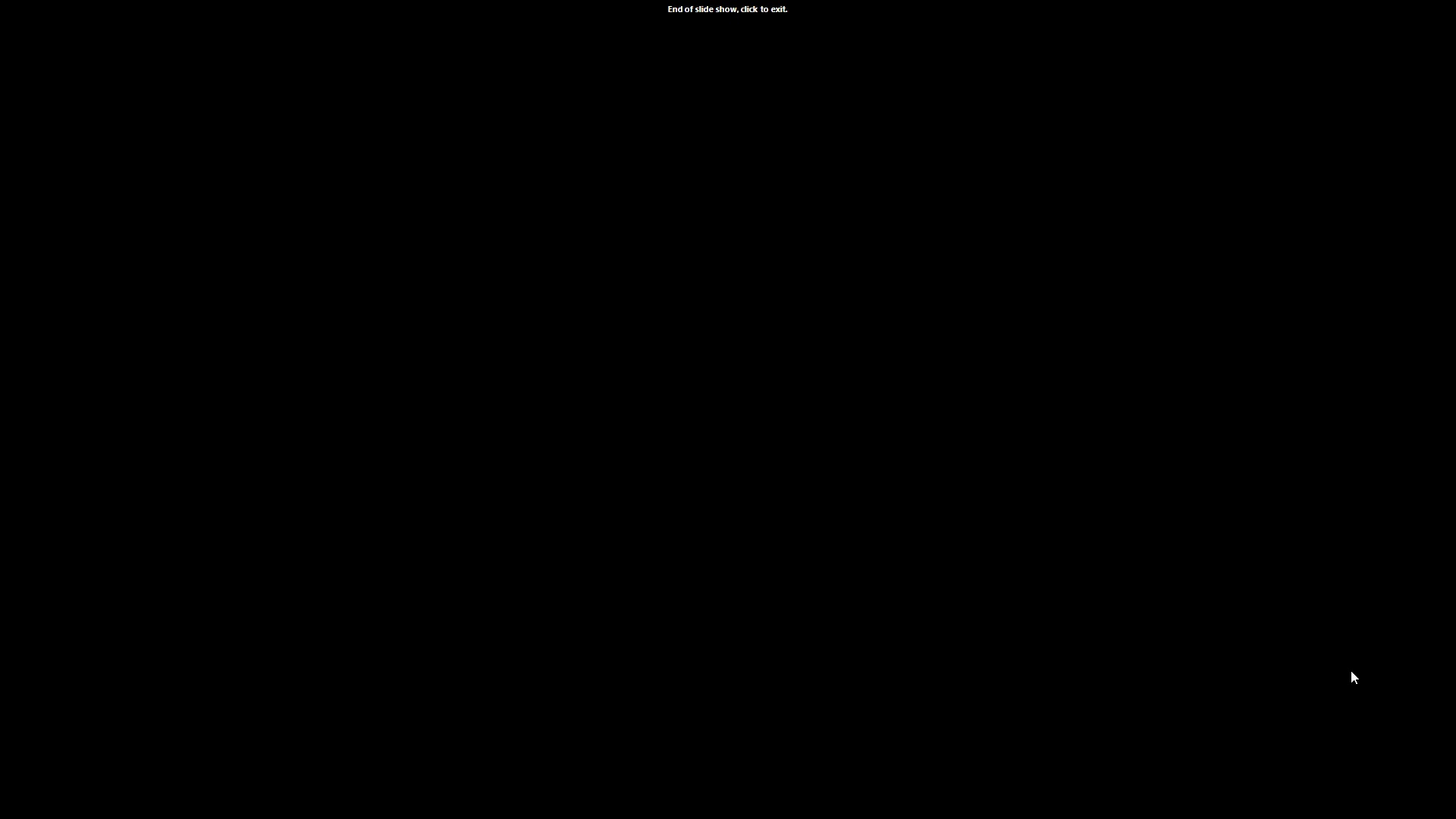 
left_click([1351, 670])
 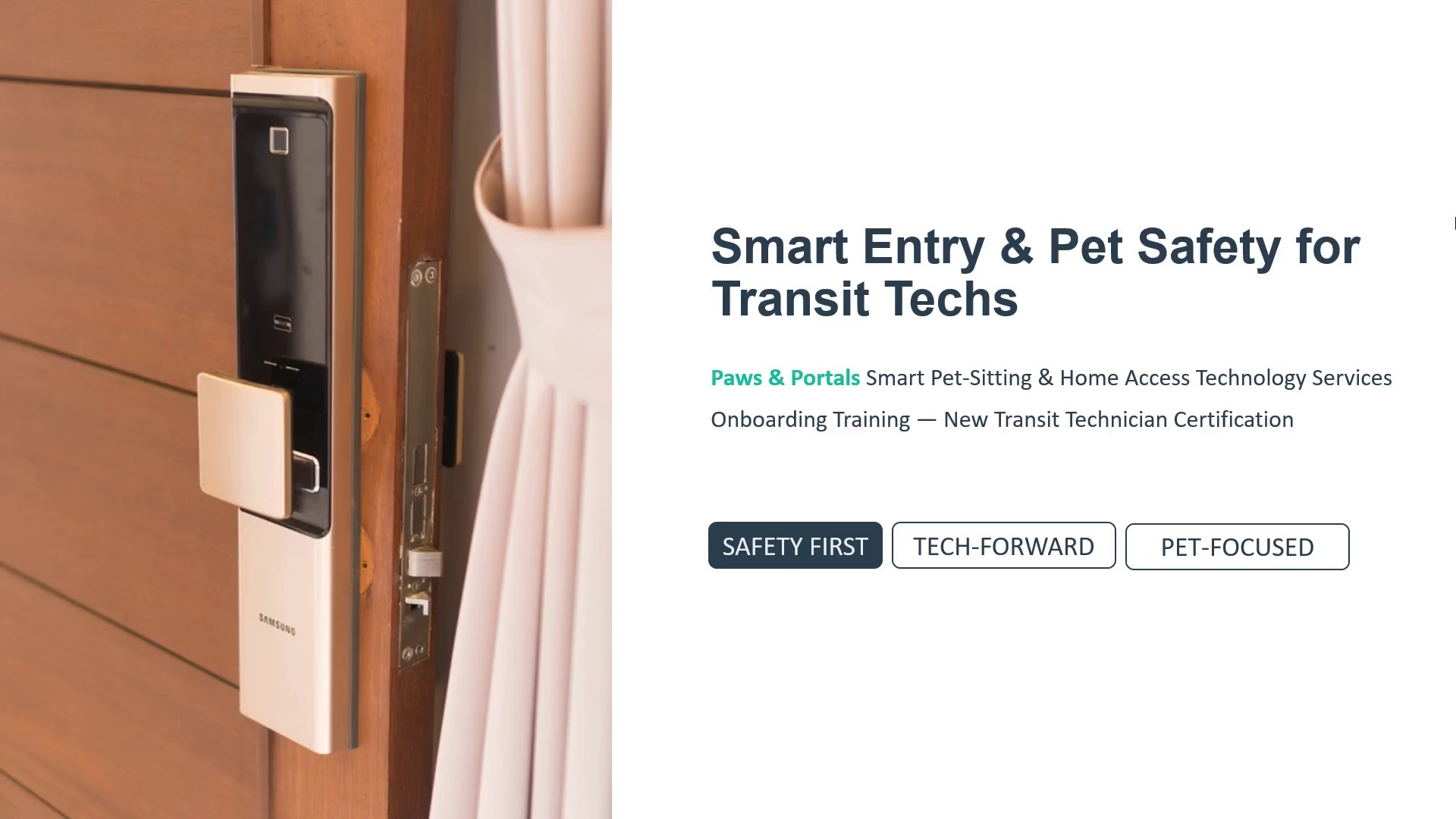 
wait(144.36)
 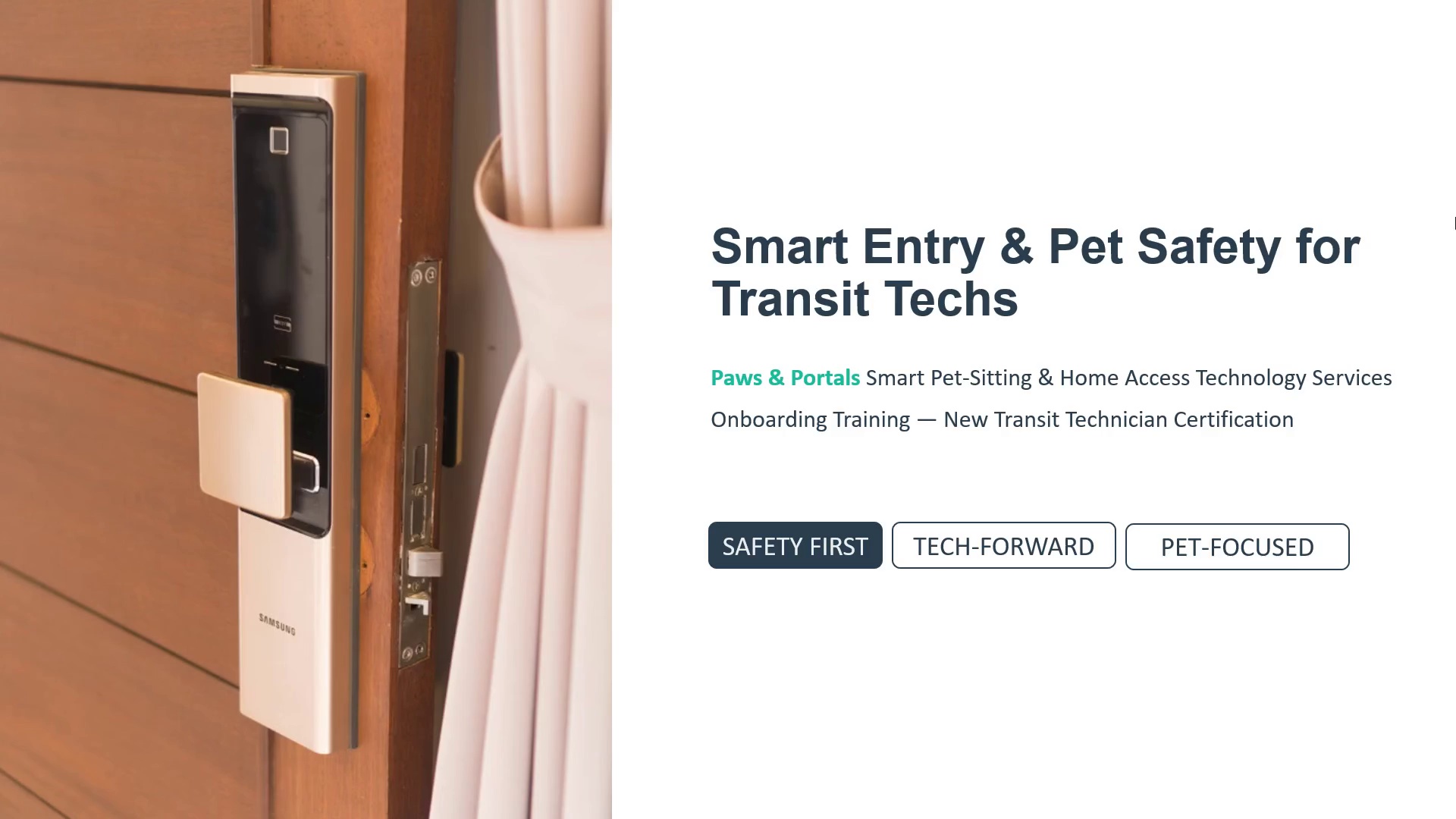 
left_click([1455, 213])
 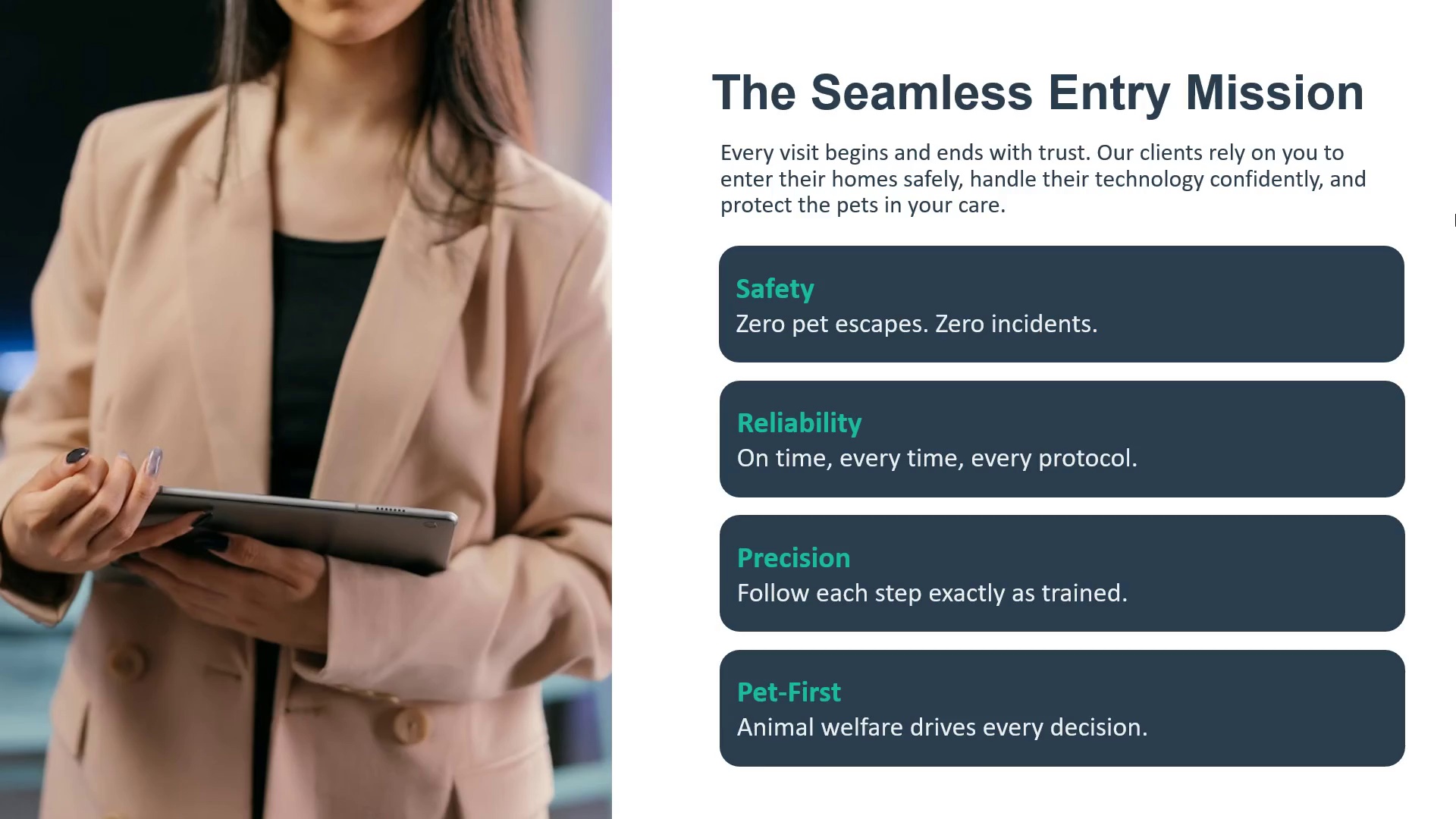 
wait(71.84)
 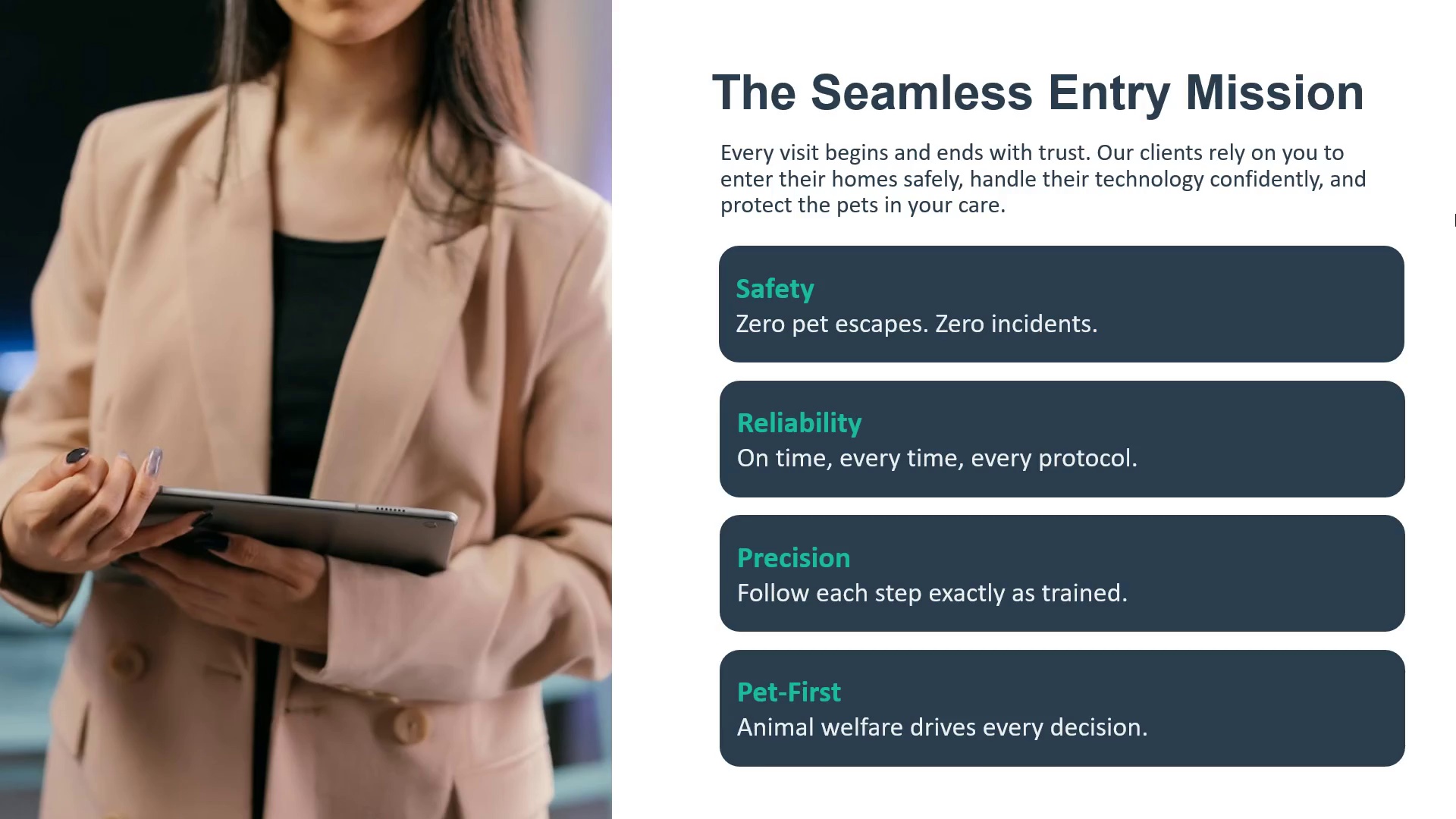 
left_click([1455, 214])
 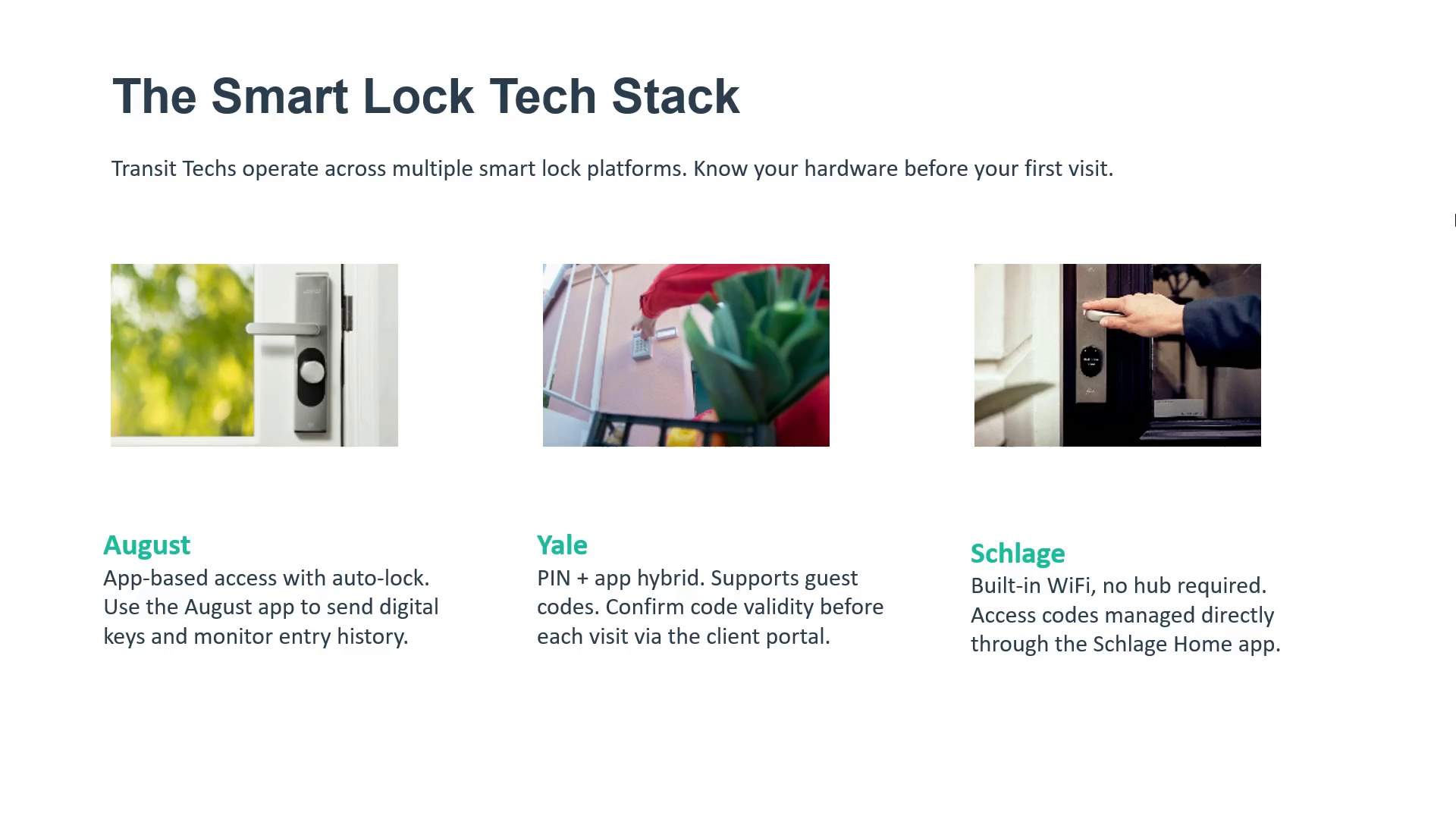 
wait(73.03)
 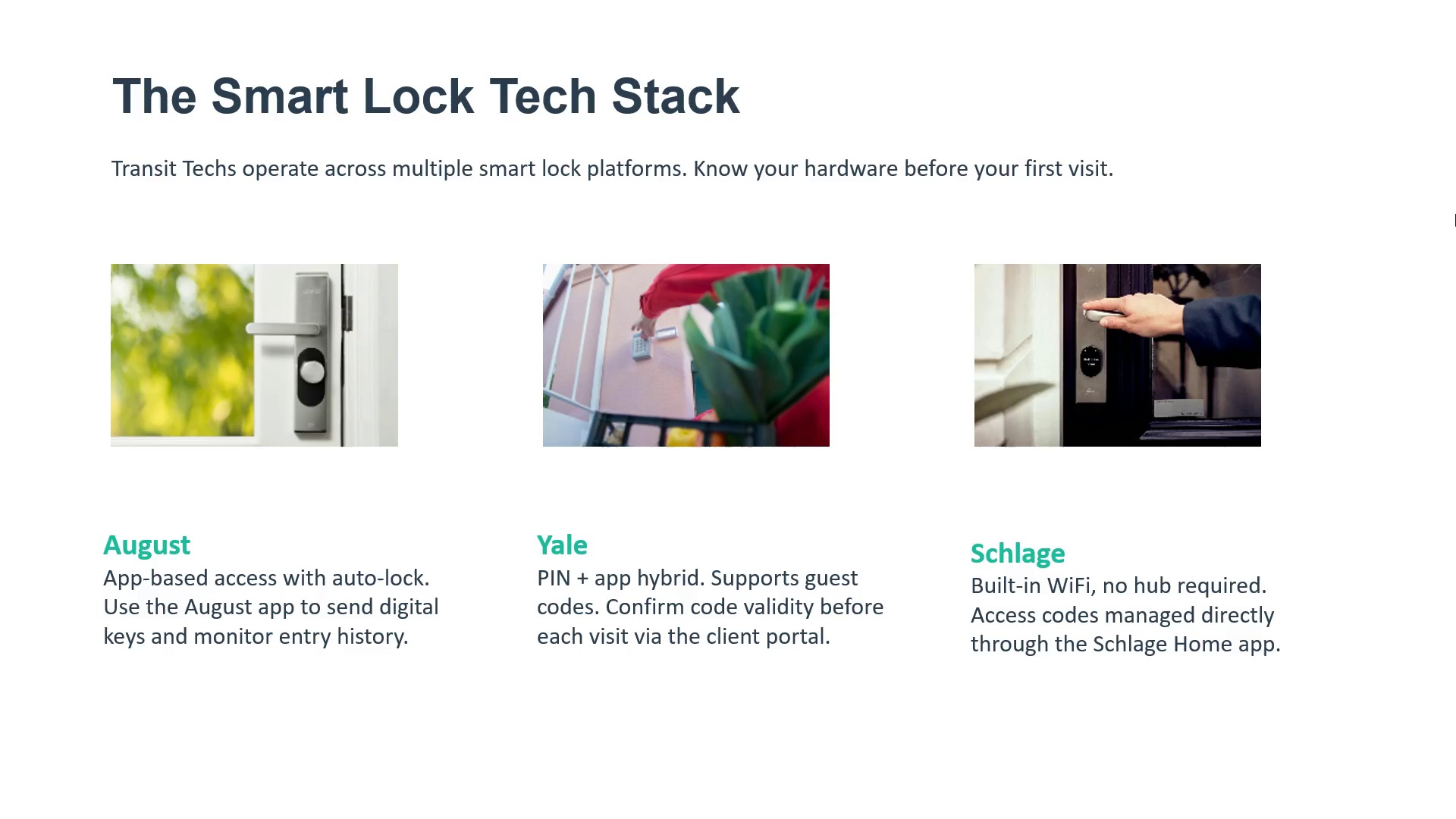 
left_click([1455, 526])
 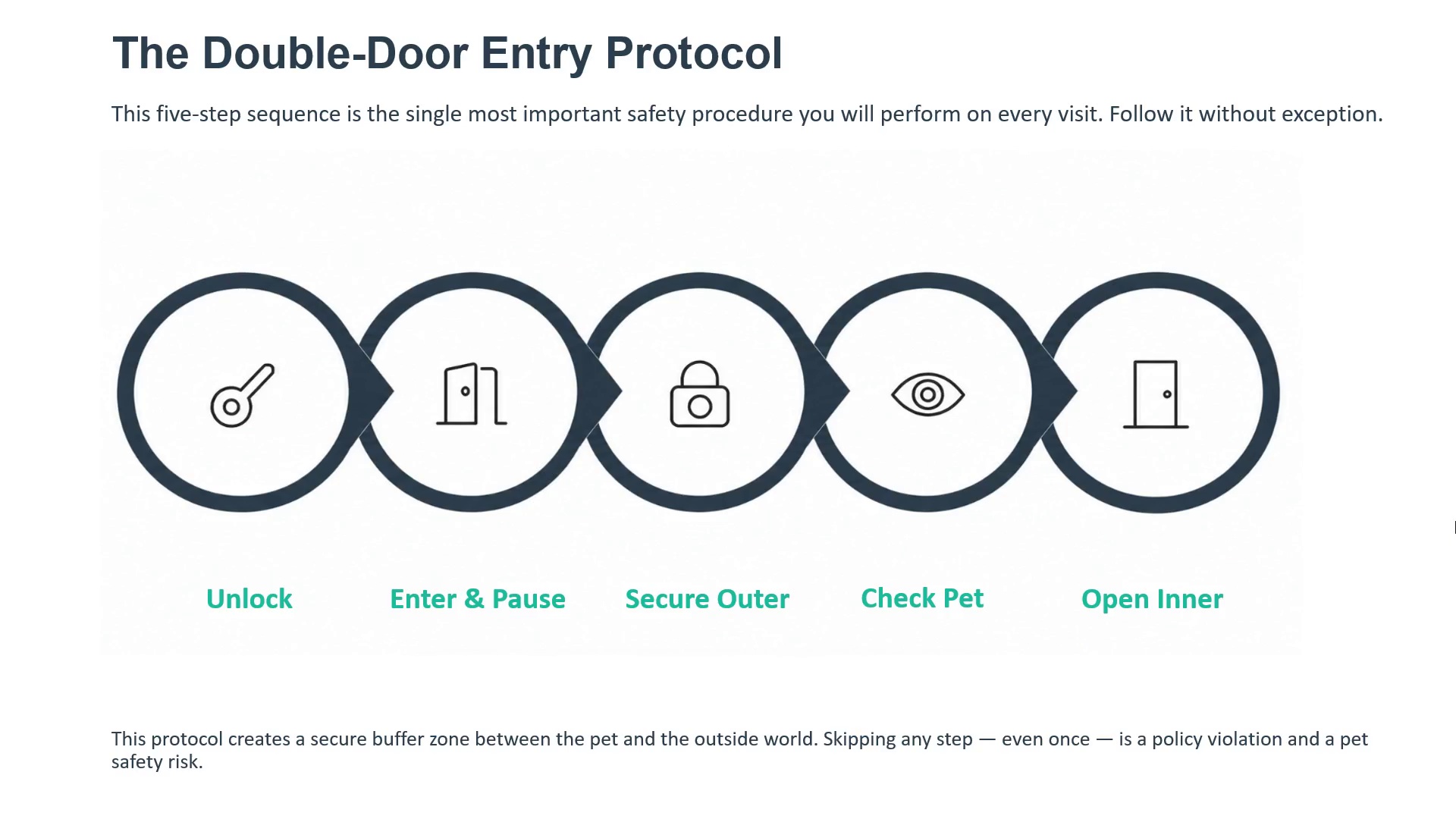 
wait(101.86)
 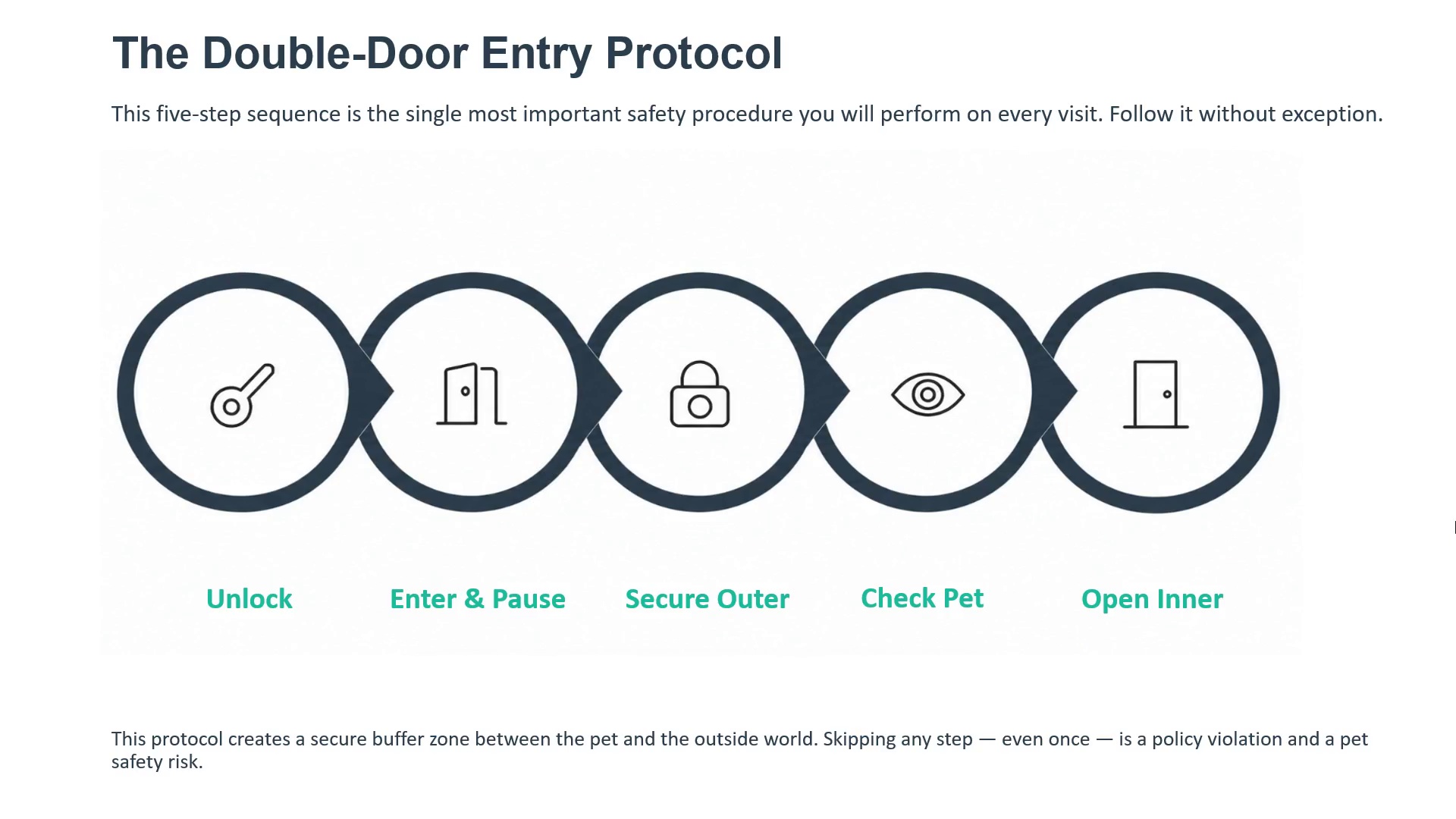 
left_click([1455, 521])
 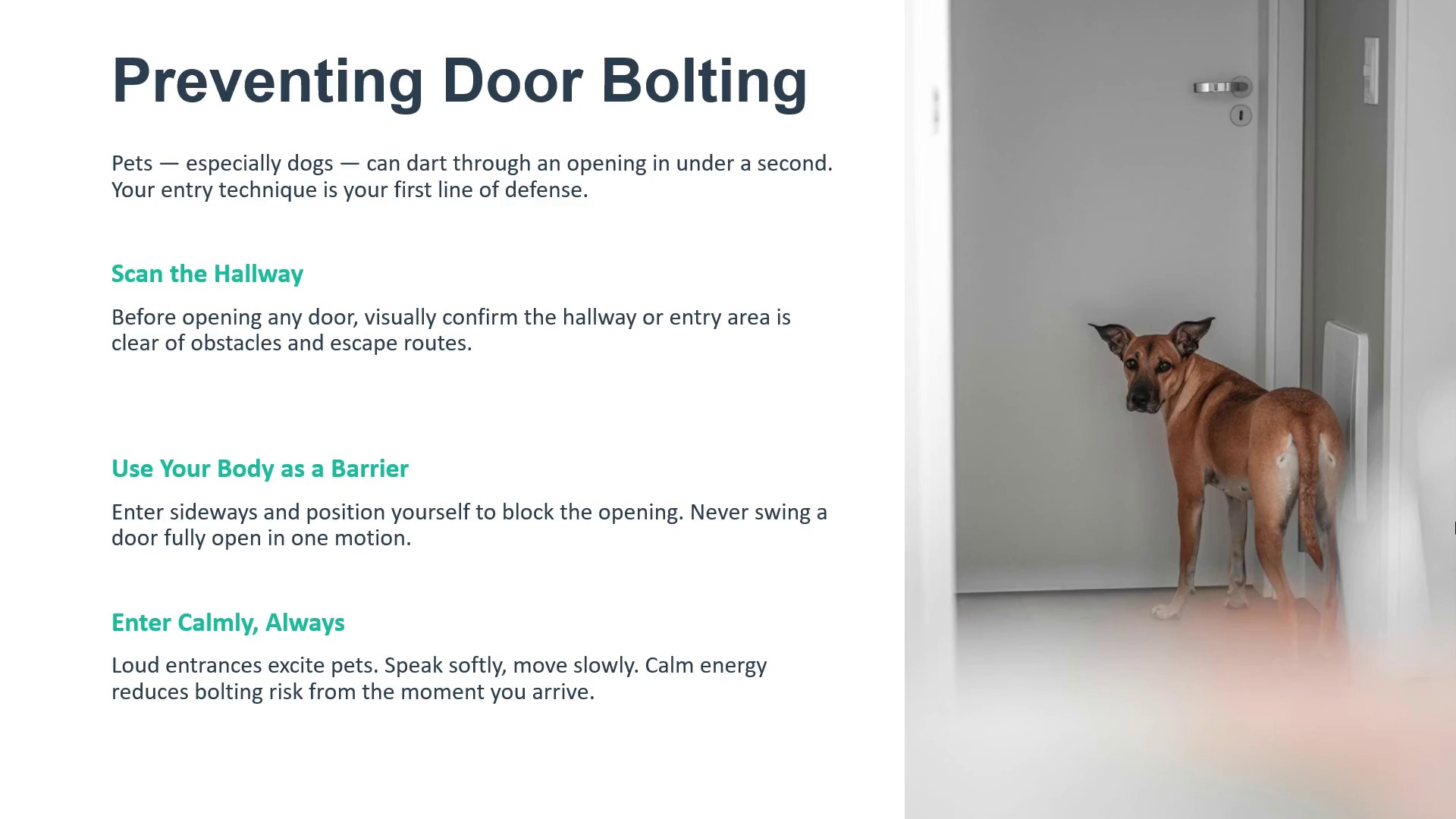 
wait(169.81)
 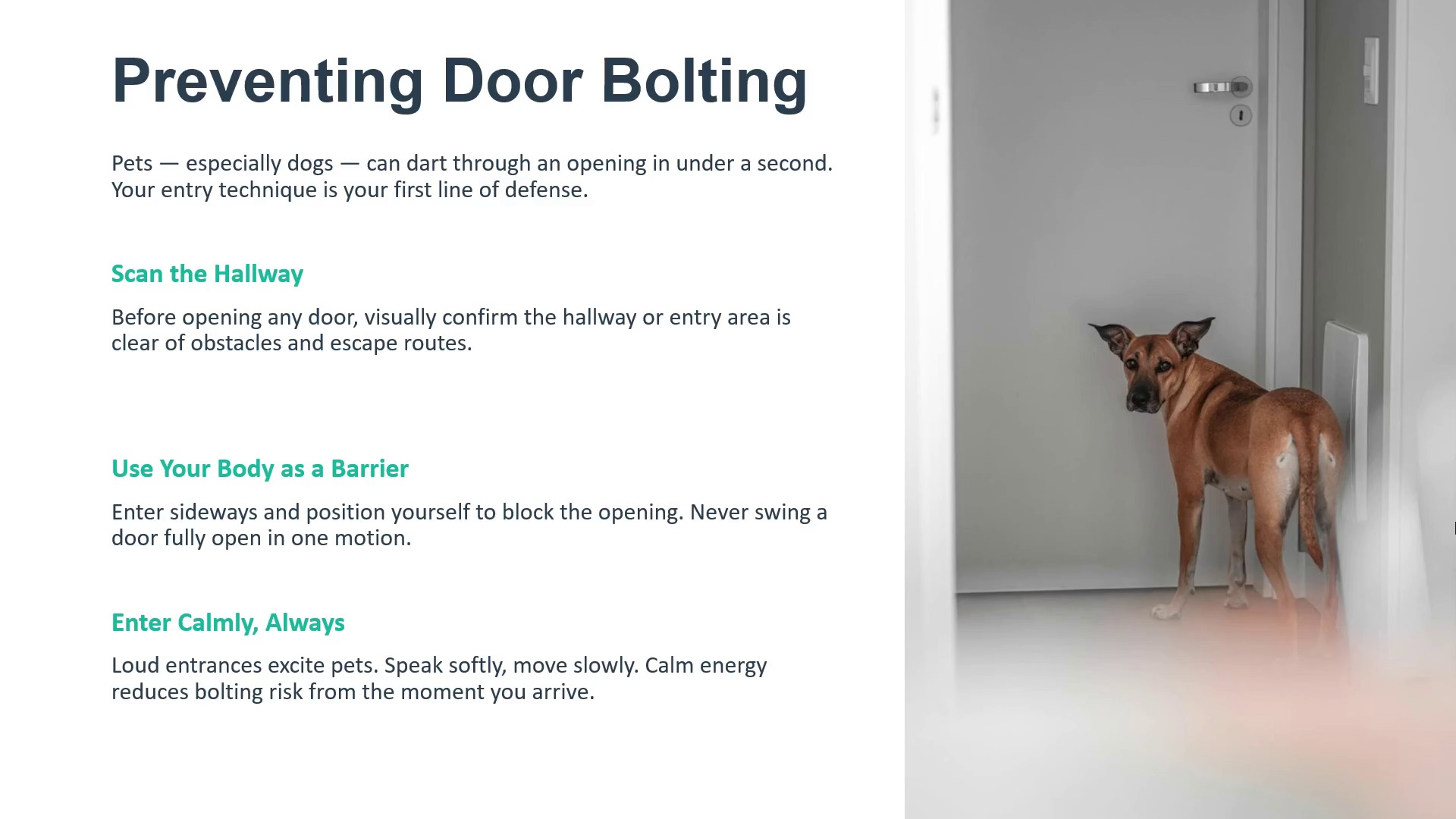 
left_click([1455, 521])
 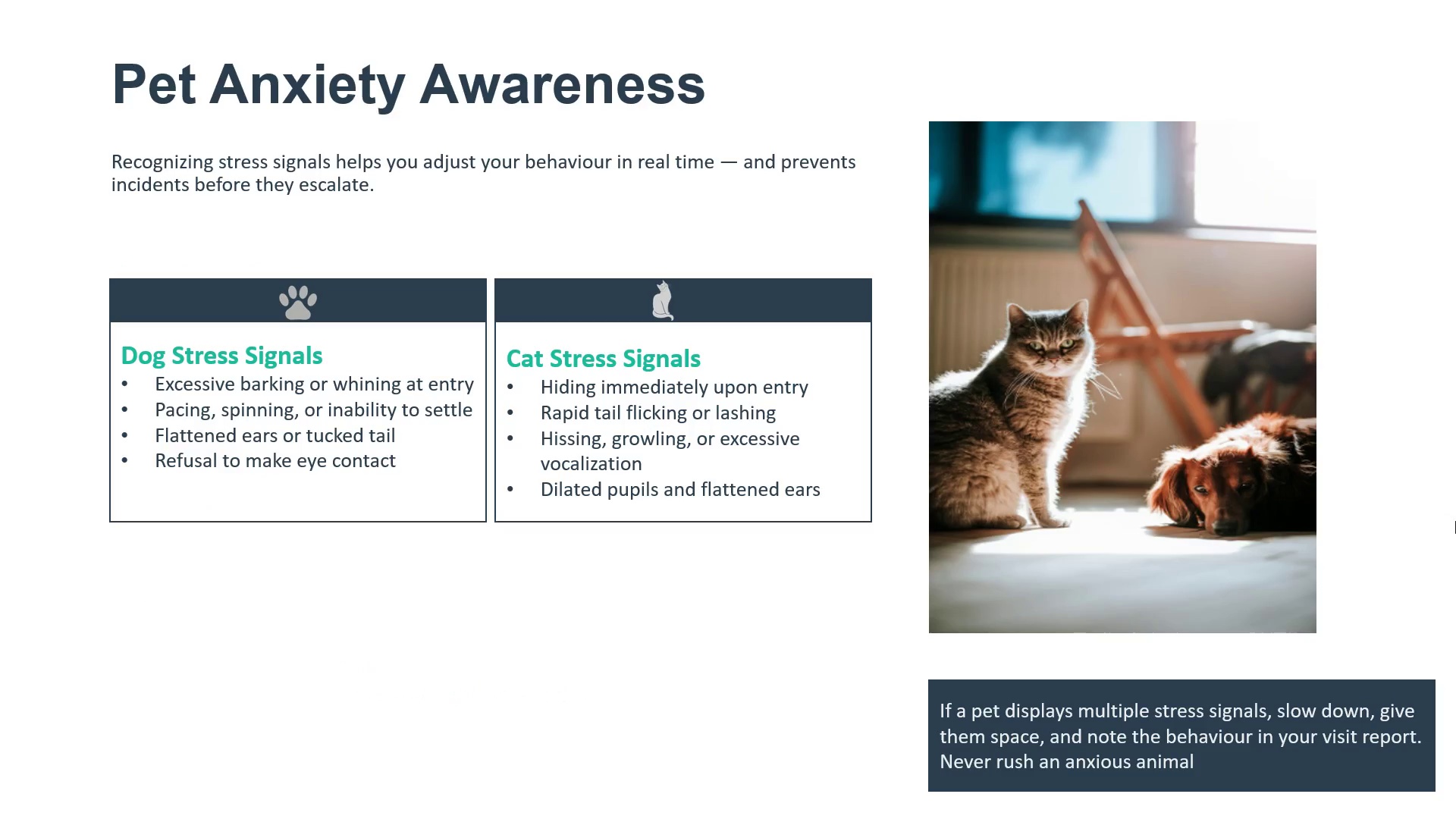 
left_click([1455, 522])
 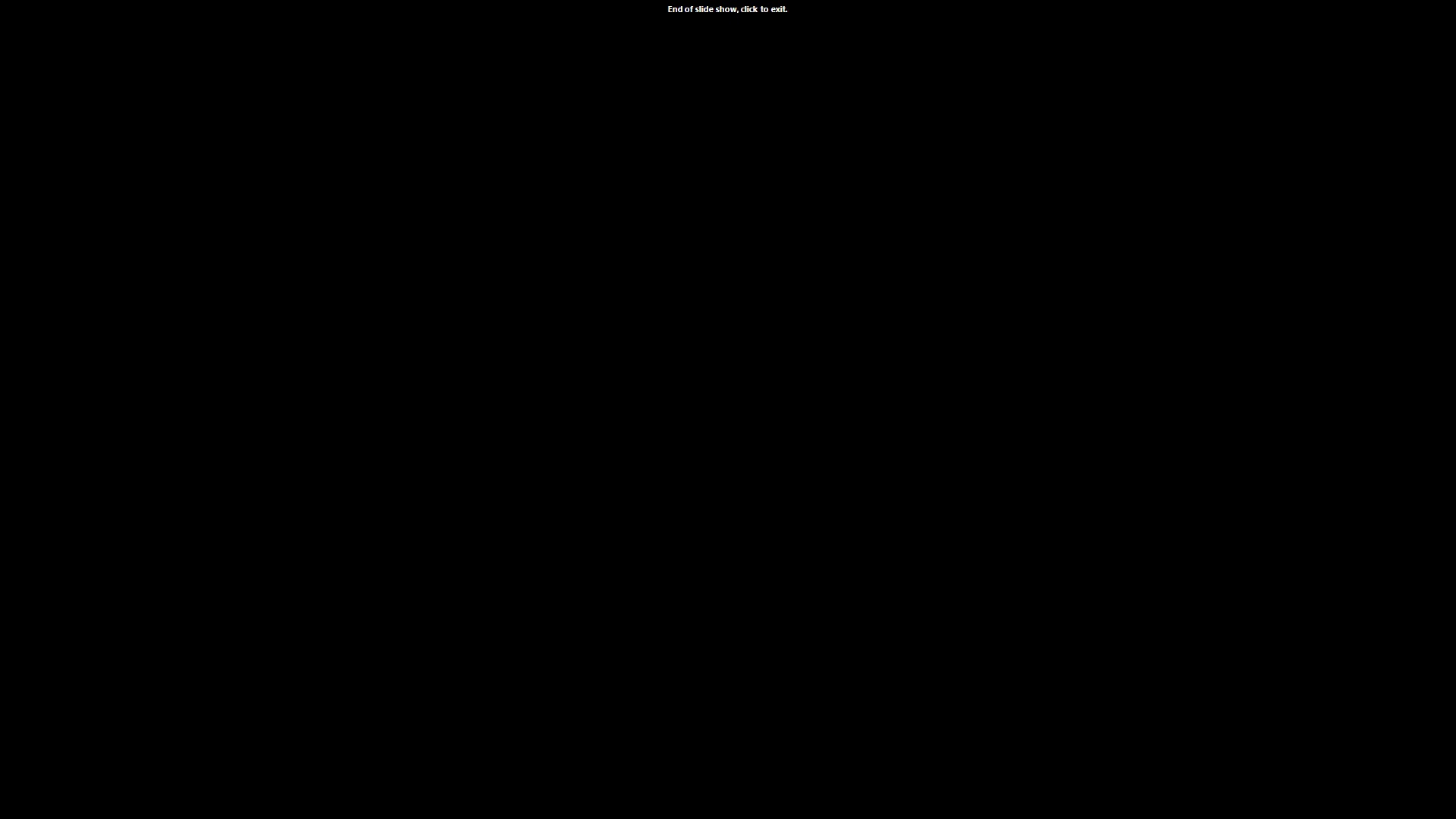 
left_click_drag(start_coordinate=[1455, 522], to_coordinate=[1455, 528])
 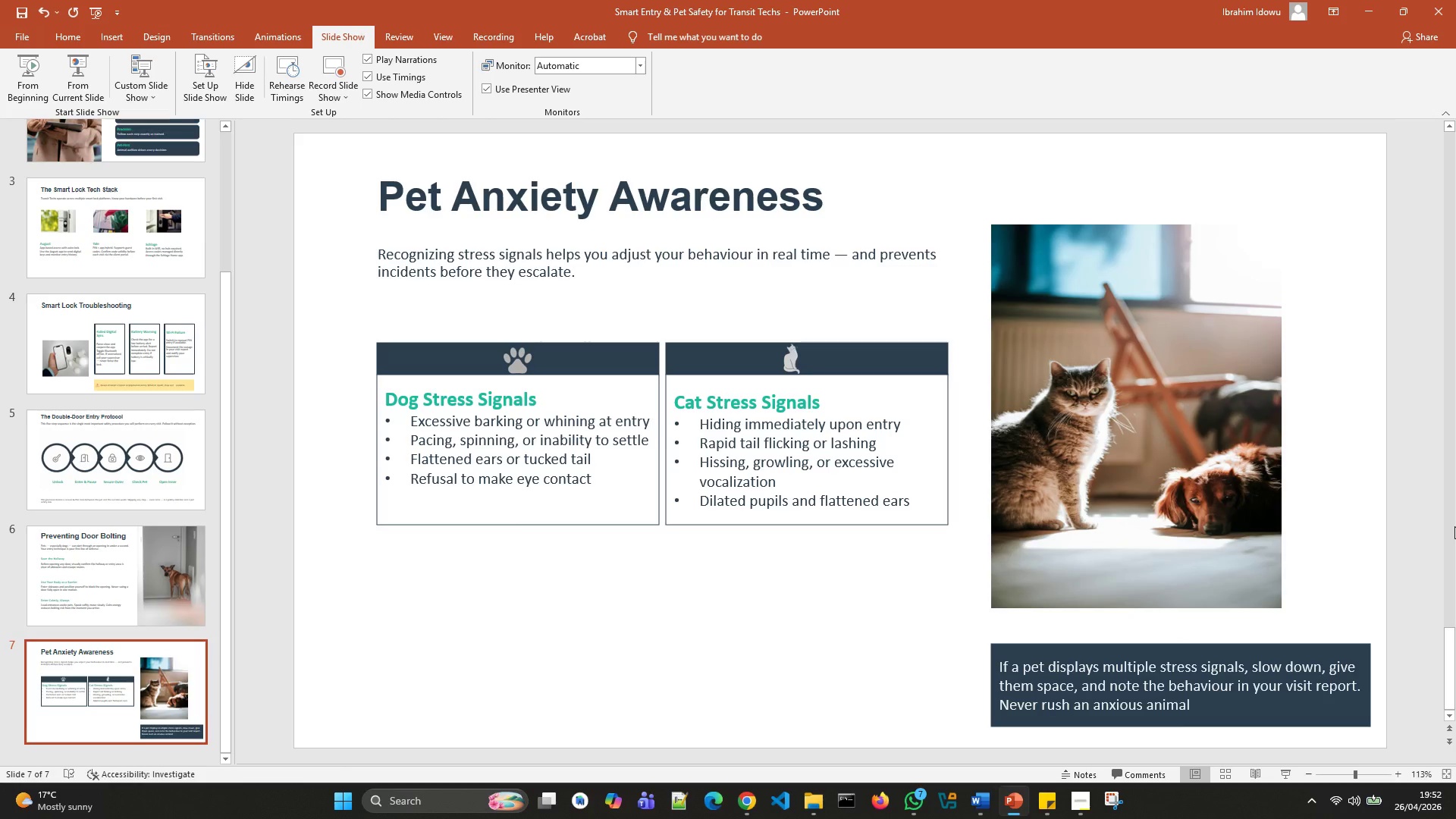 
wait(156.39)
 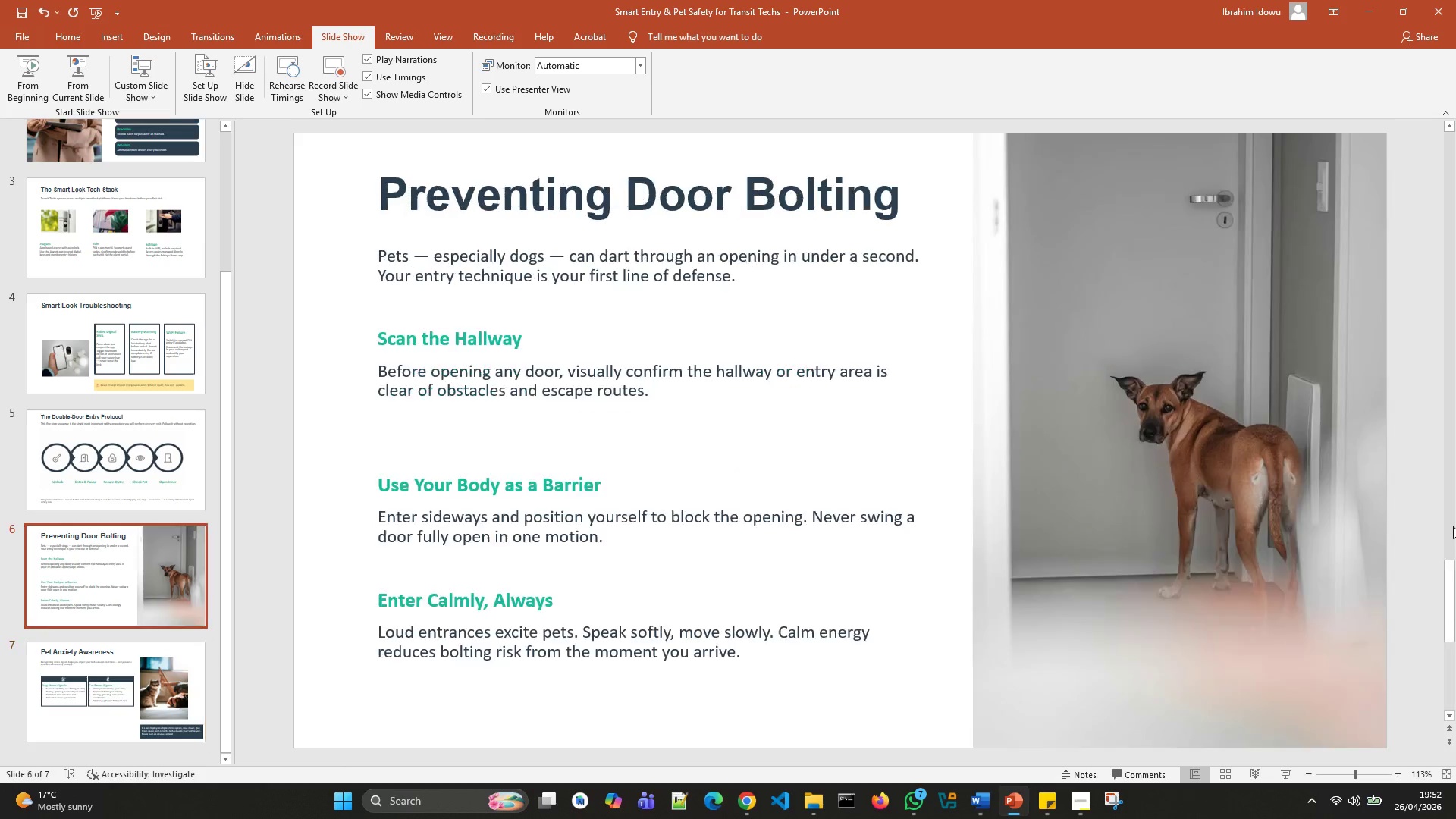 
left_click([1453, 526])
 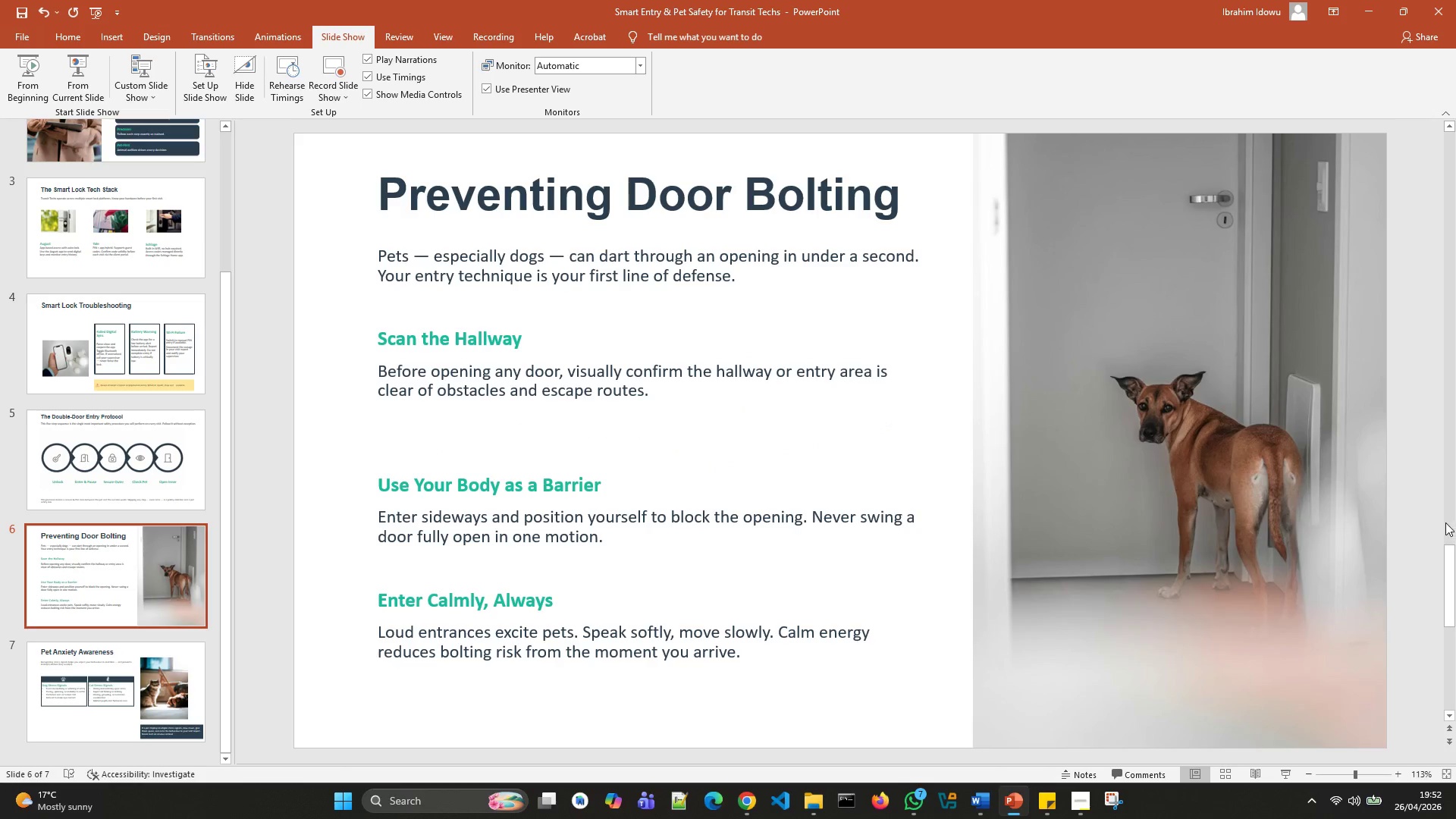 
scroll: coordinate [1453, 526], scroll_direction: down, amount: 5.0
 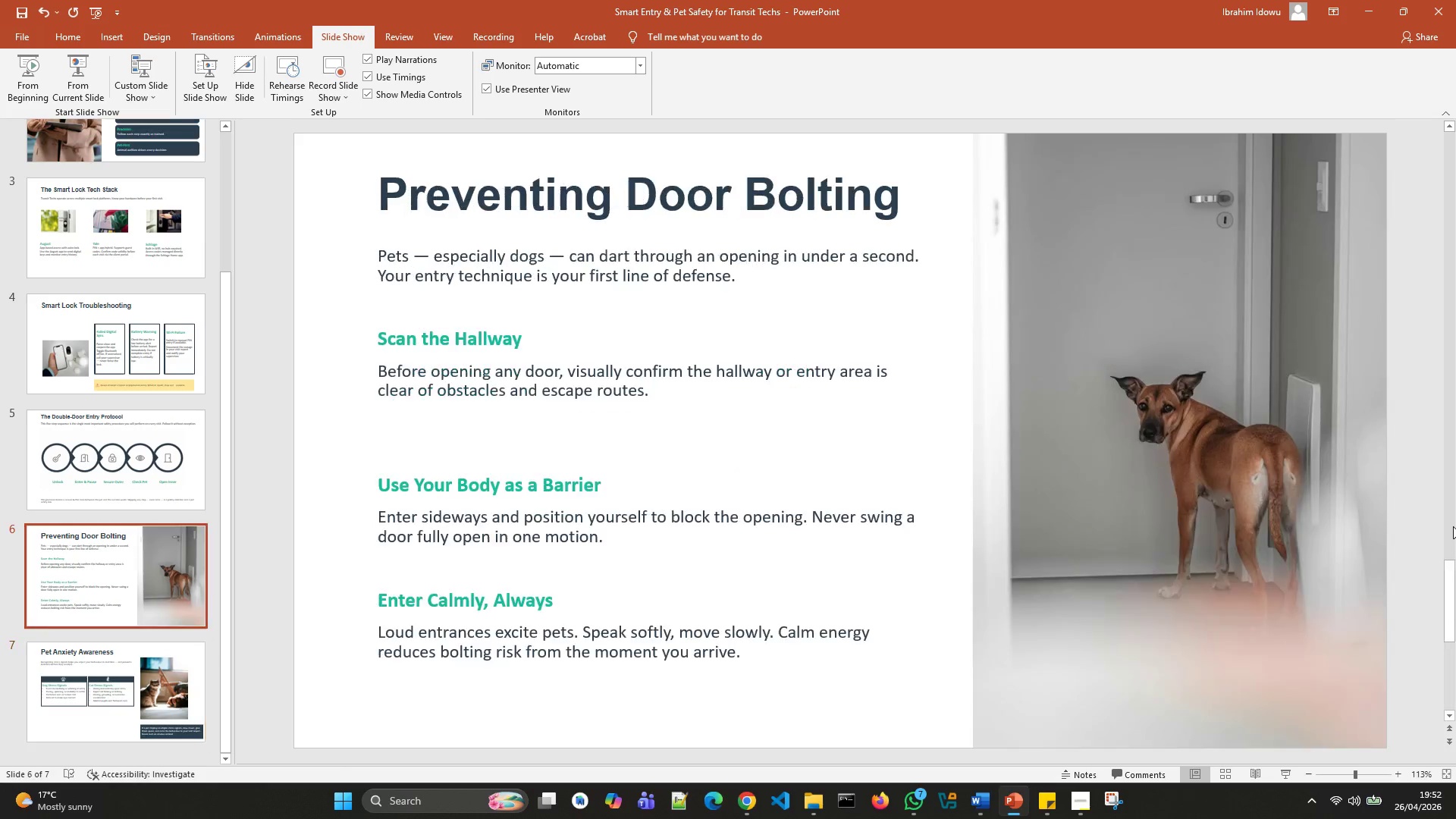 
left_click_drag(start_coordinate=[1442, 522], to_coordinate=[1428, 524])
 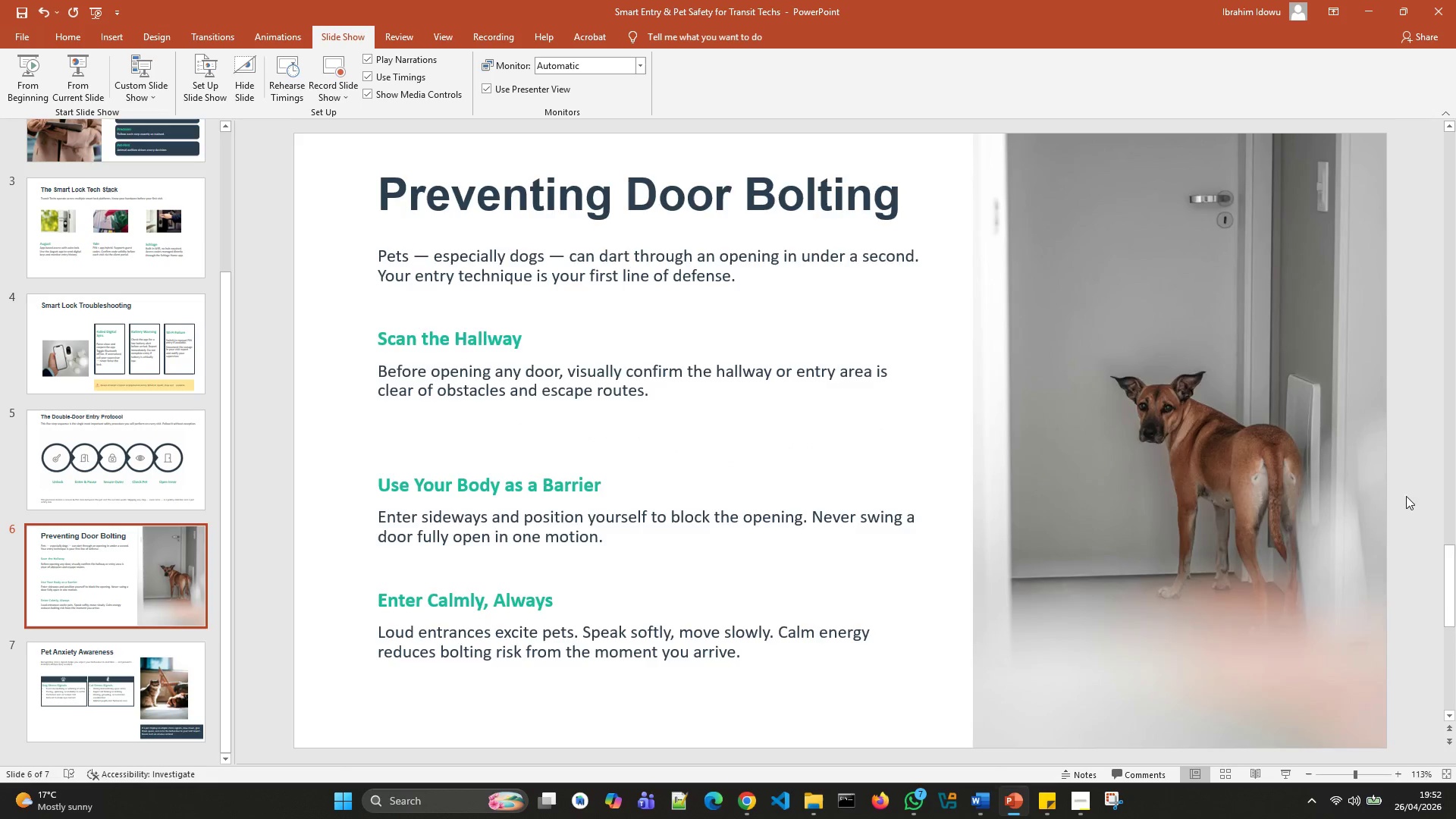 
scroll: coordinate [1354, 623], scroll_direction: down, amount: 11.0
 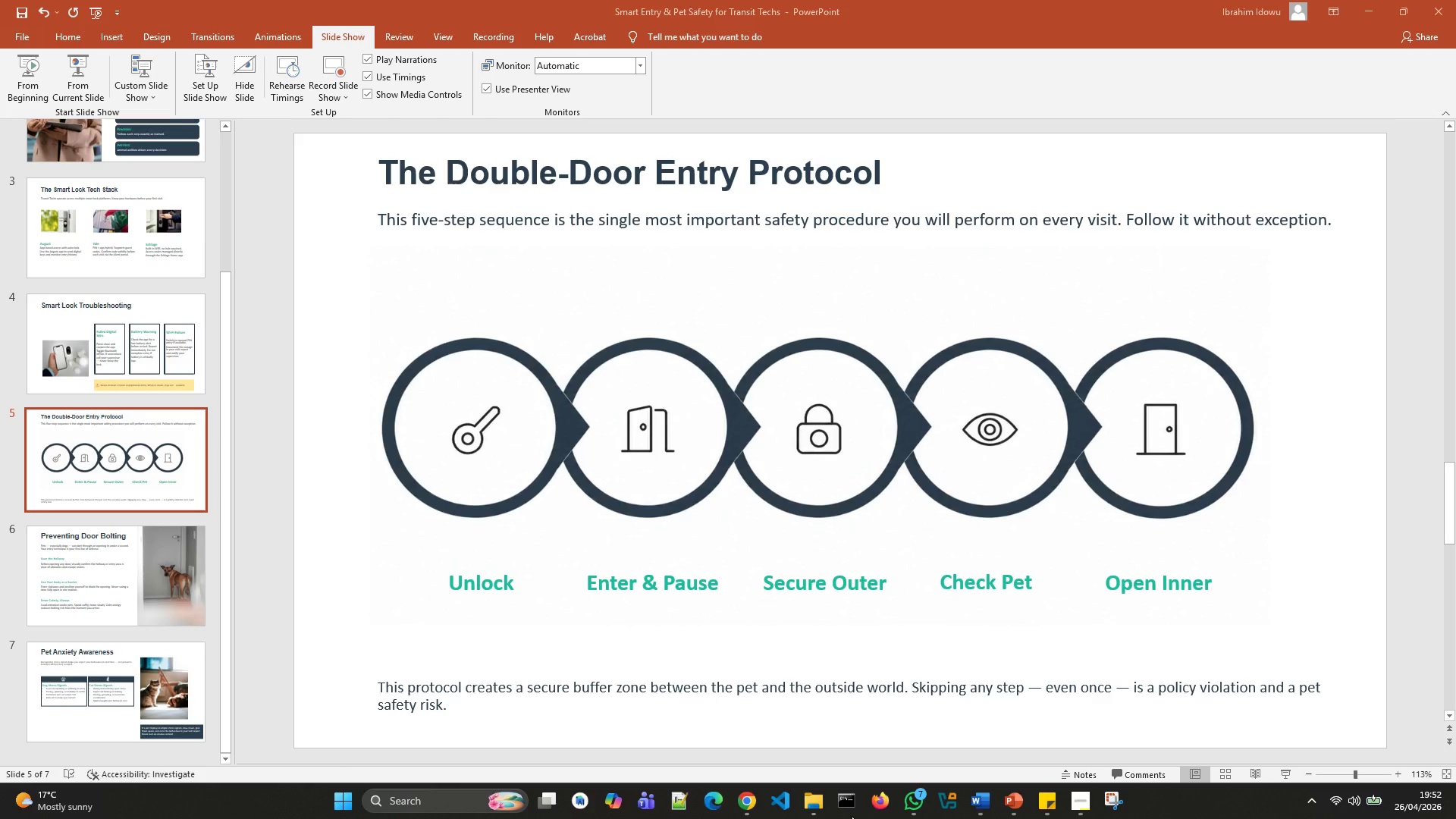 
wait(20.03)
 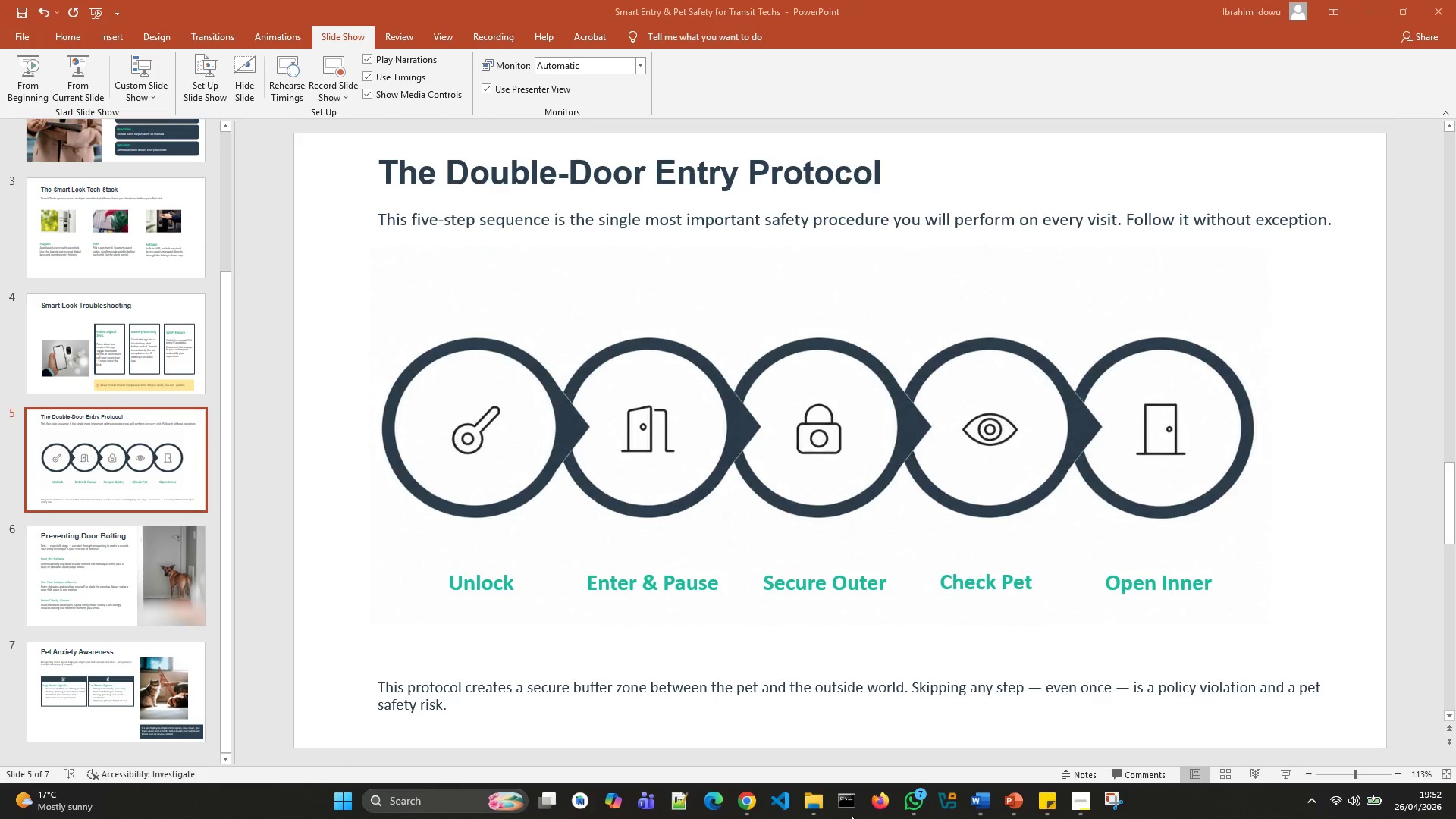 
left_click([111, 419])
 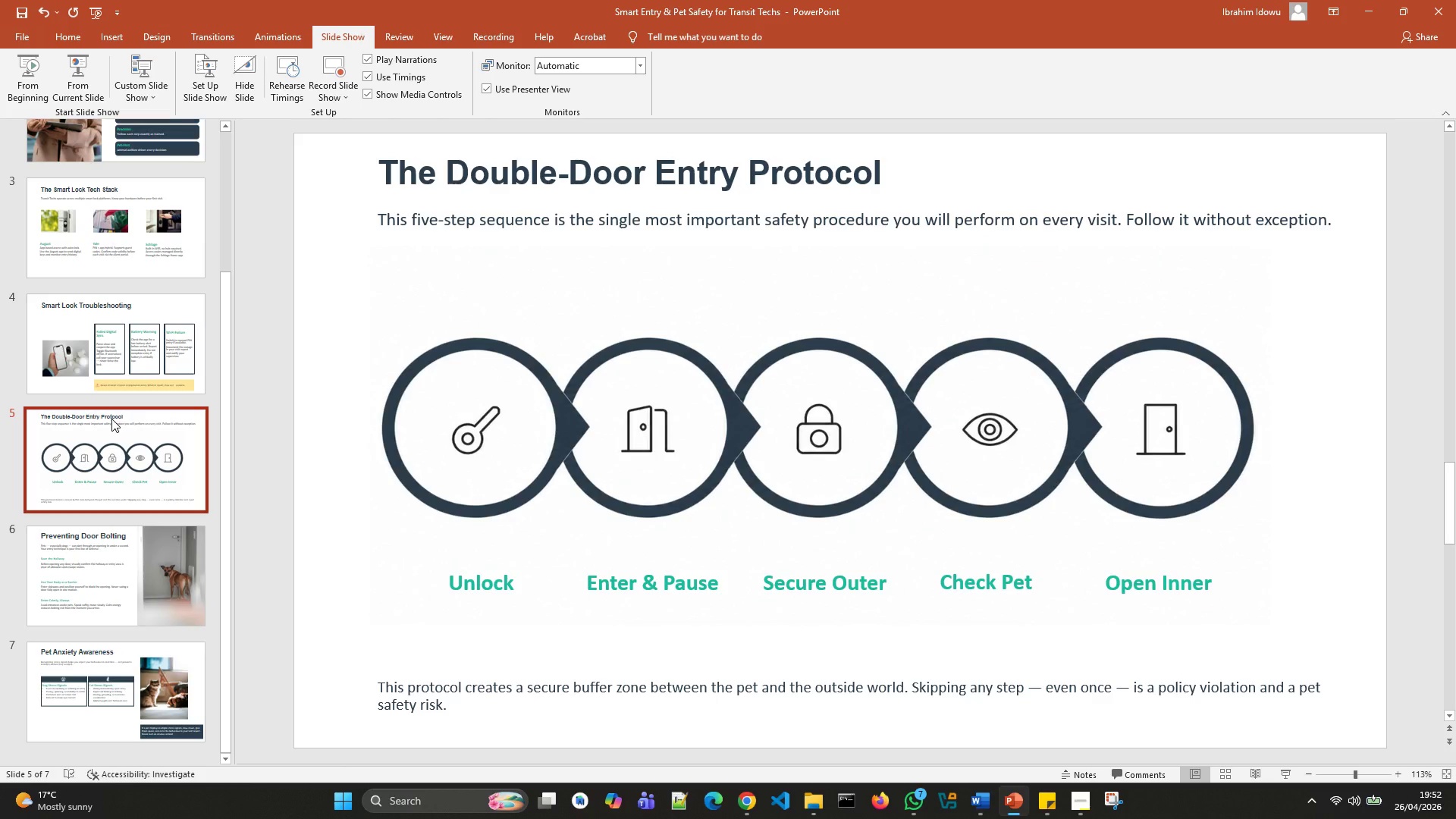 
key(Control+D)
 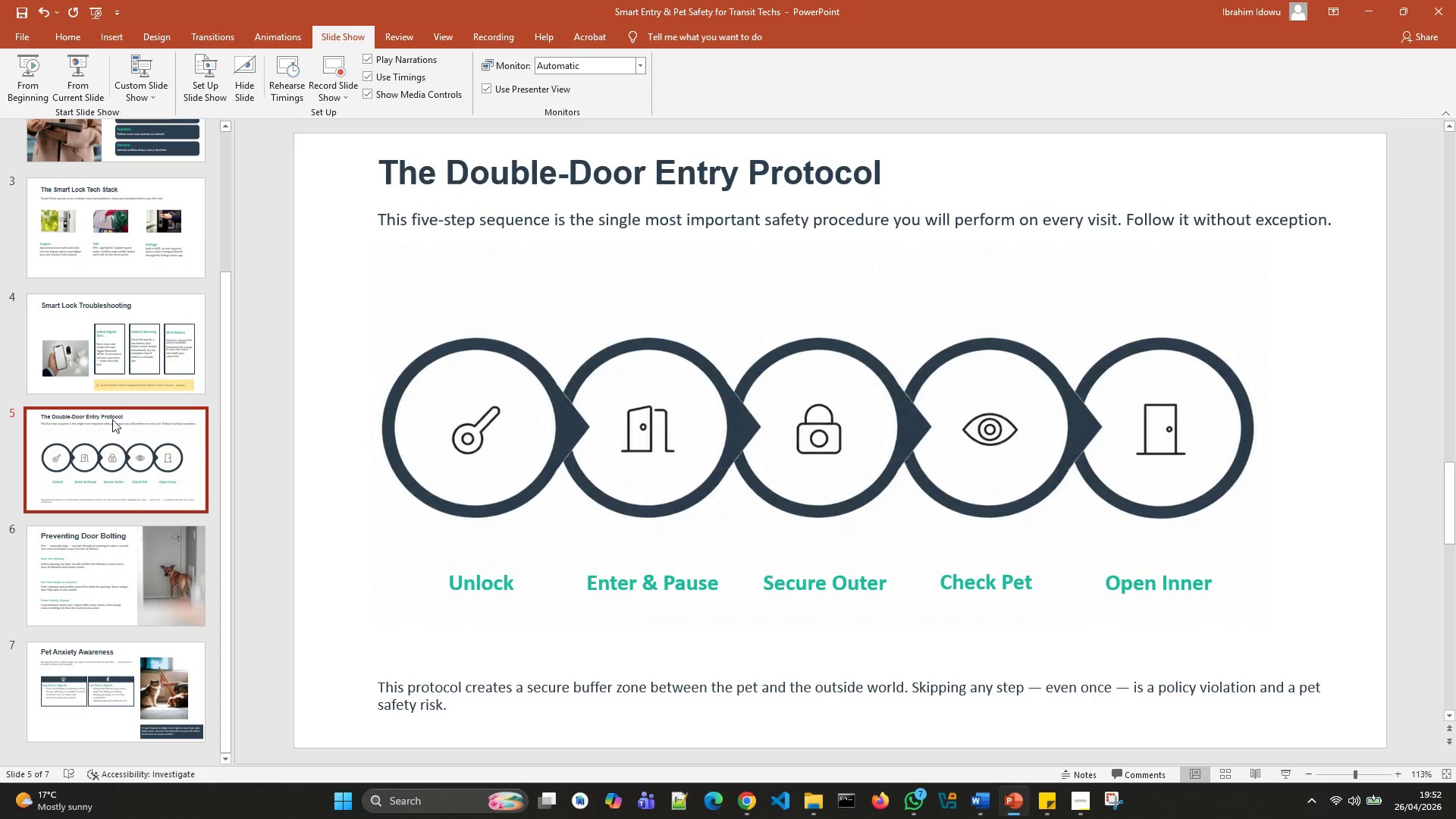 
left_click([121, 446])
 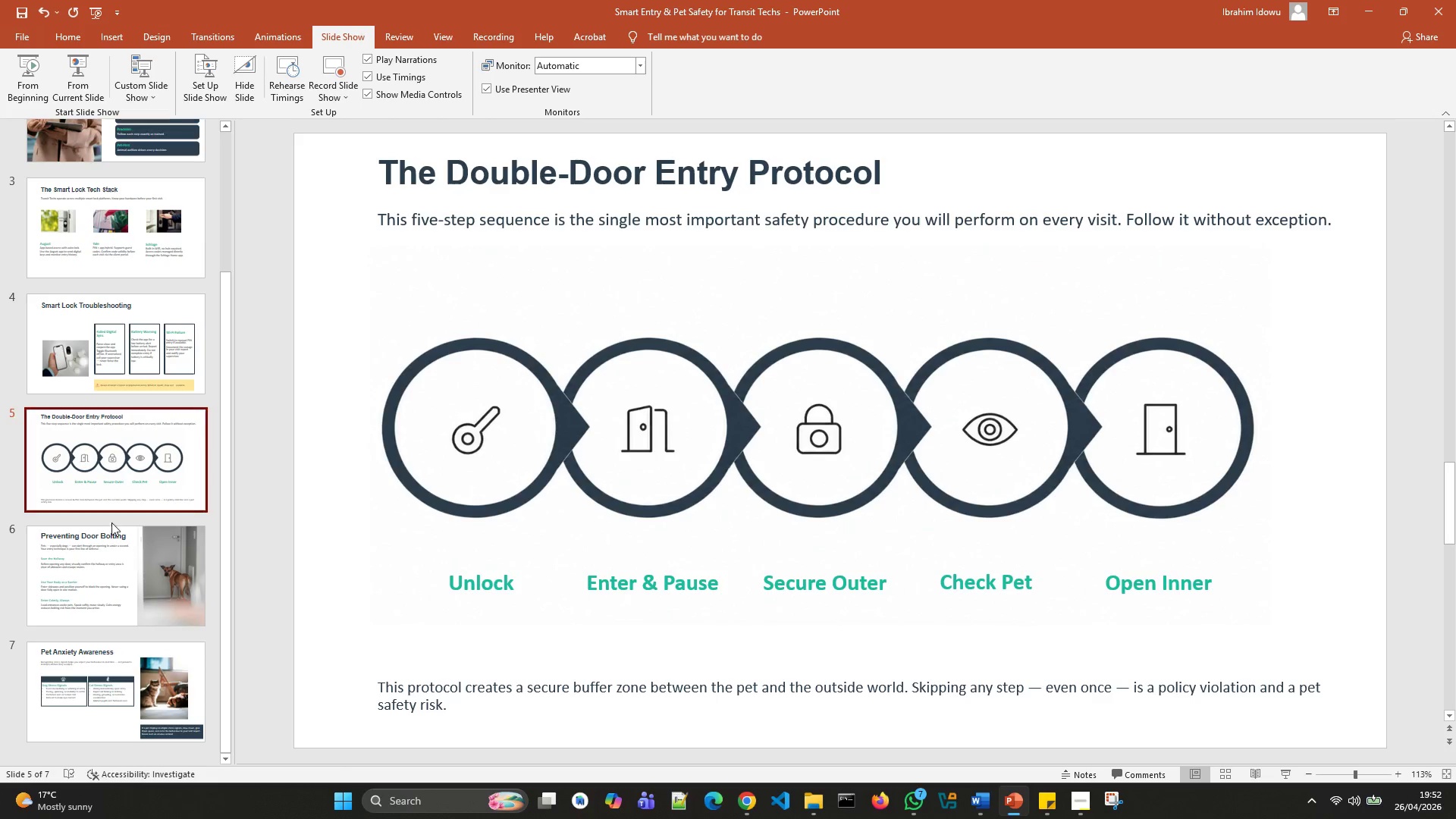 
left_click([104, 562])
 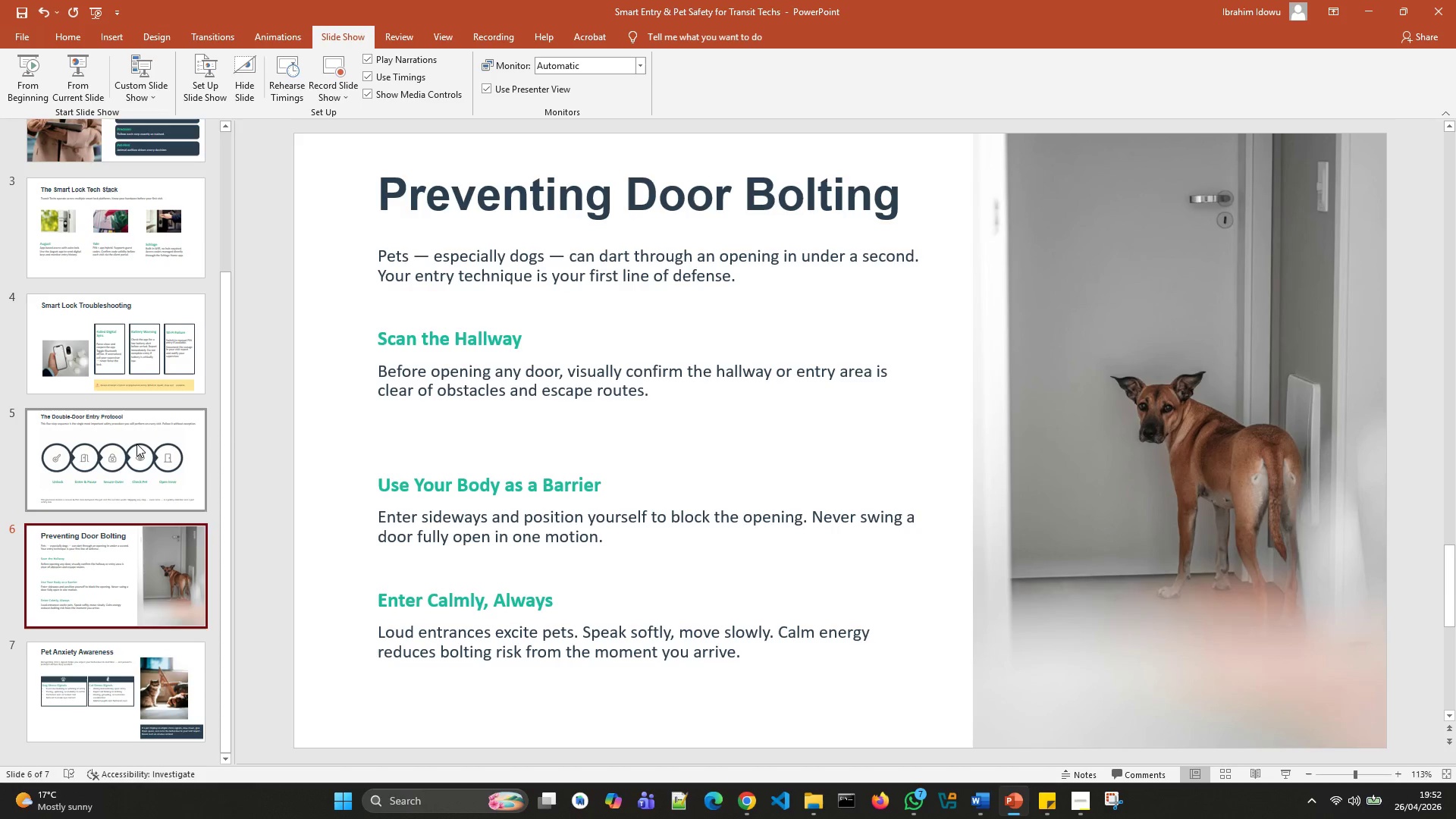 
left_click([137, 444])
 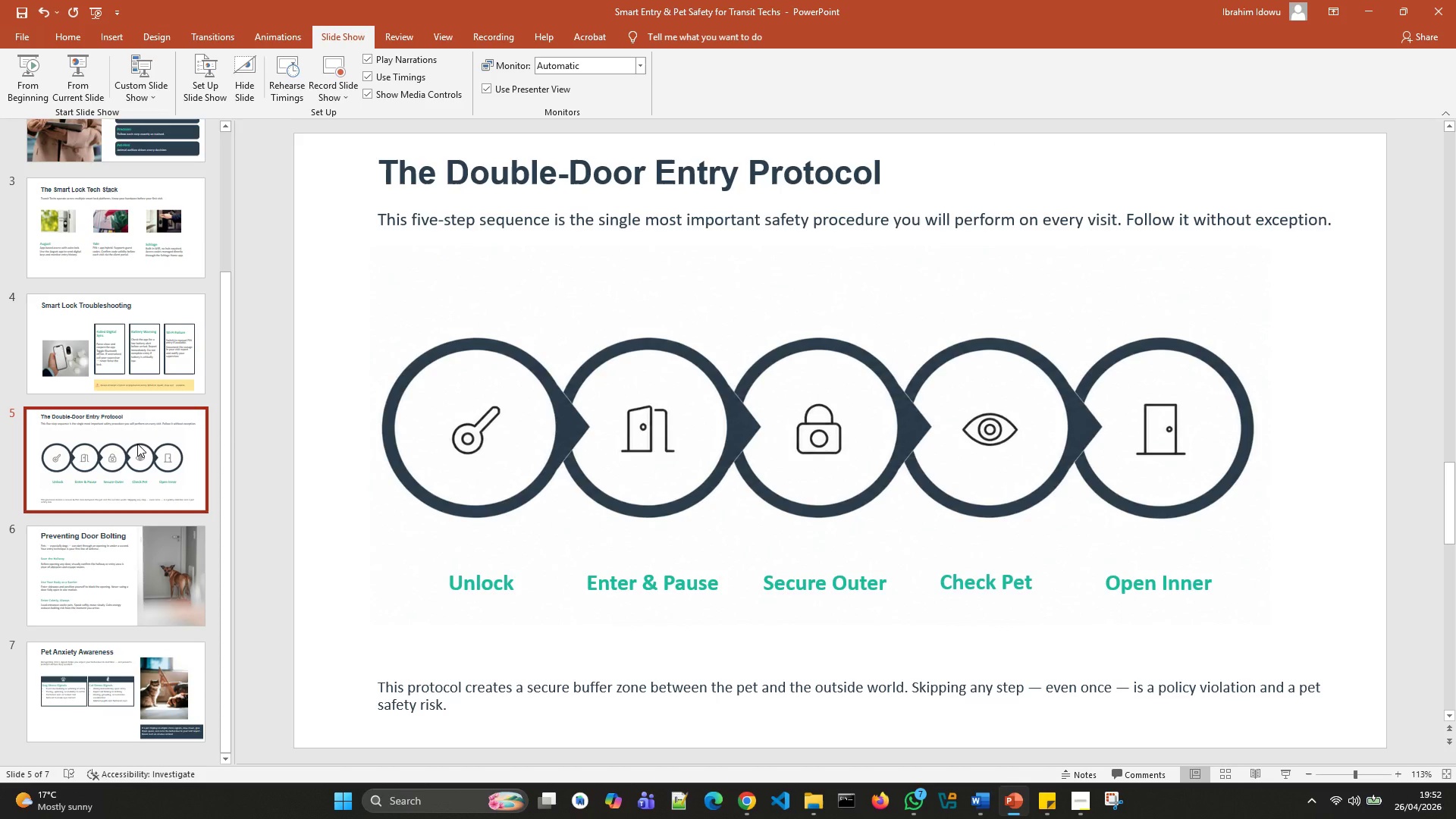 
key(Control+D)
 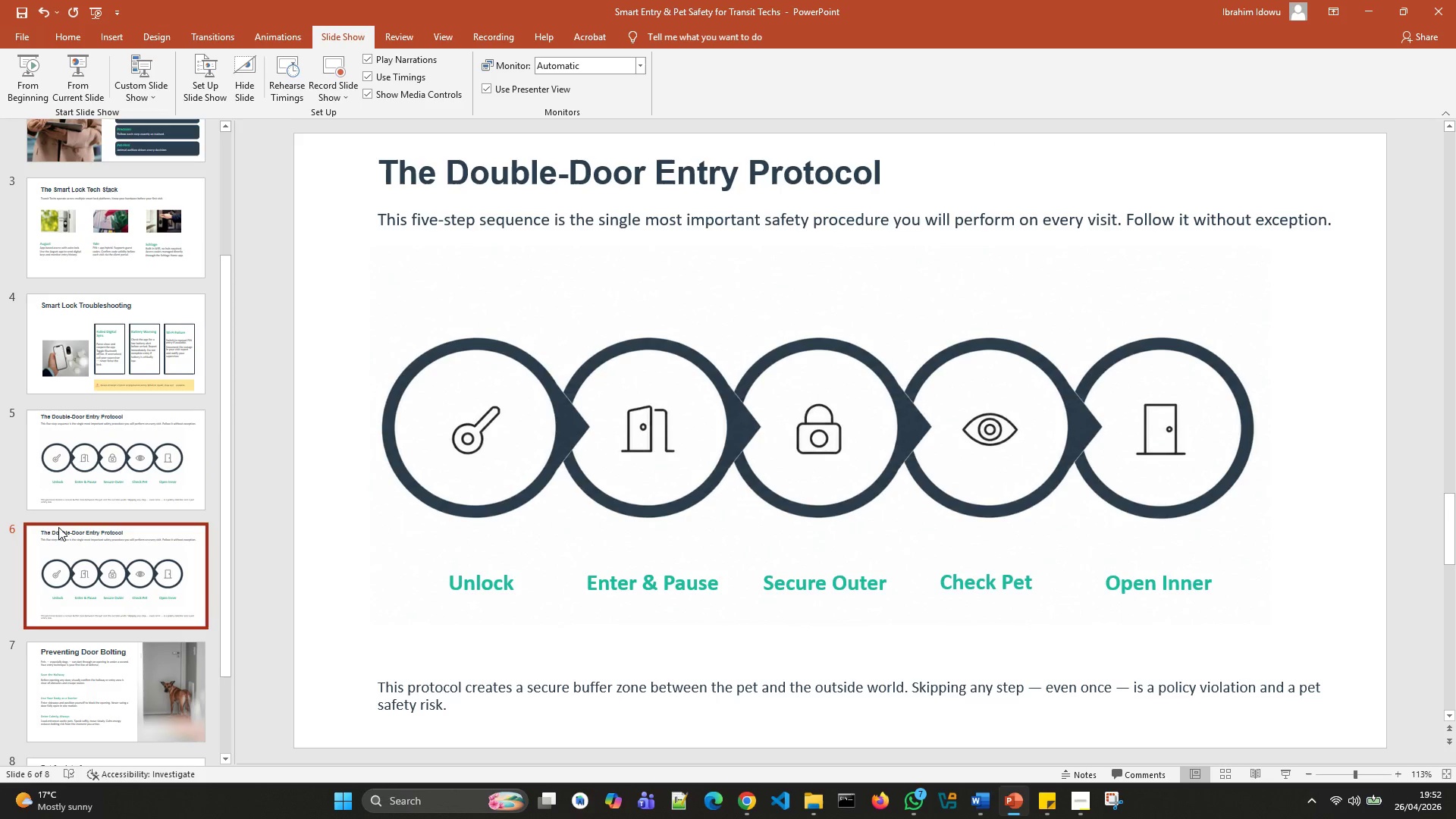 
left_click([59, 527])
 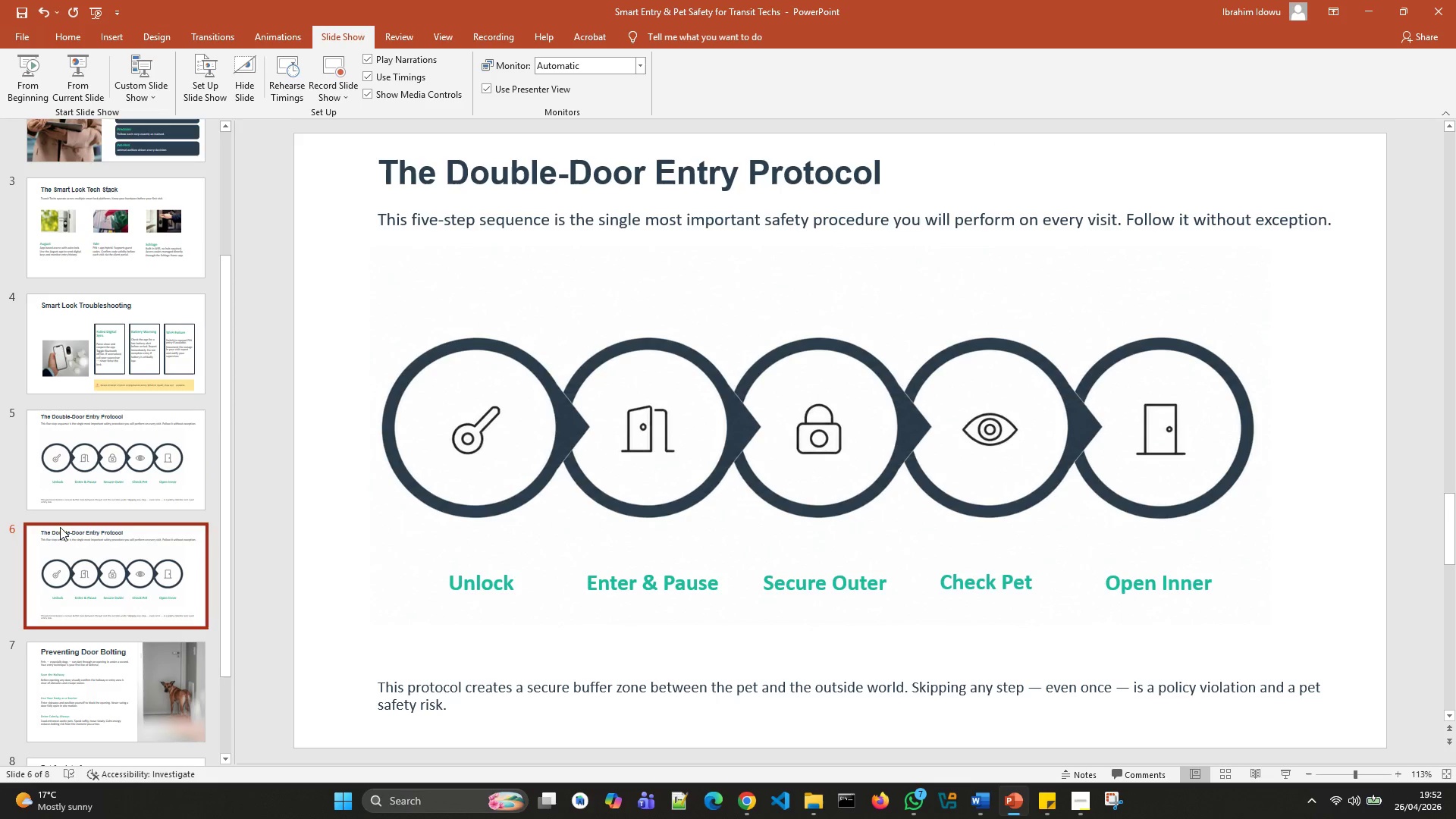 
left_click_drag(start_coordinate=[60, 527], to_coordinate=[64, 654])
 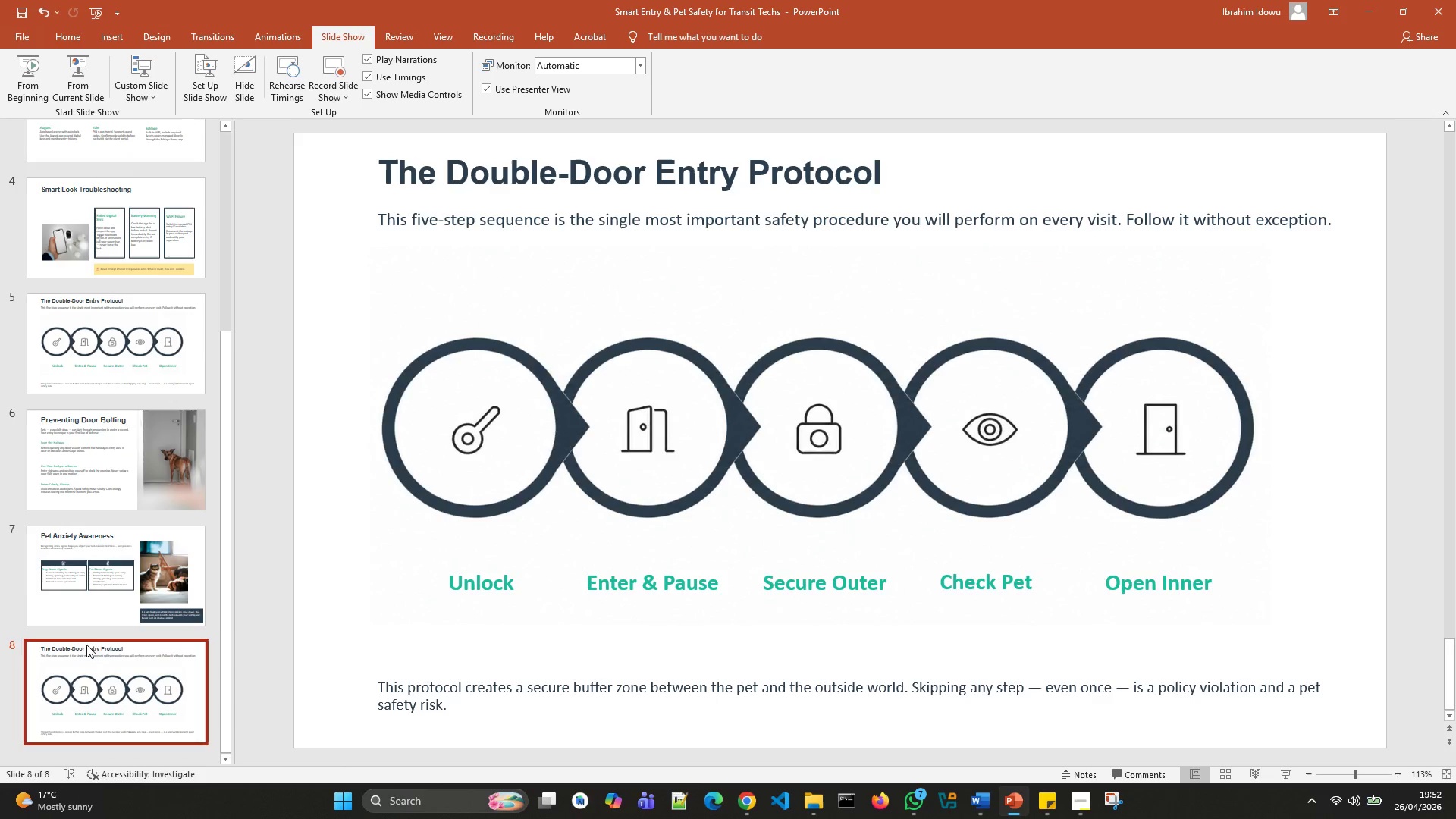 
left_click([98, 621])
 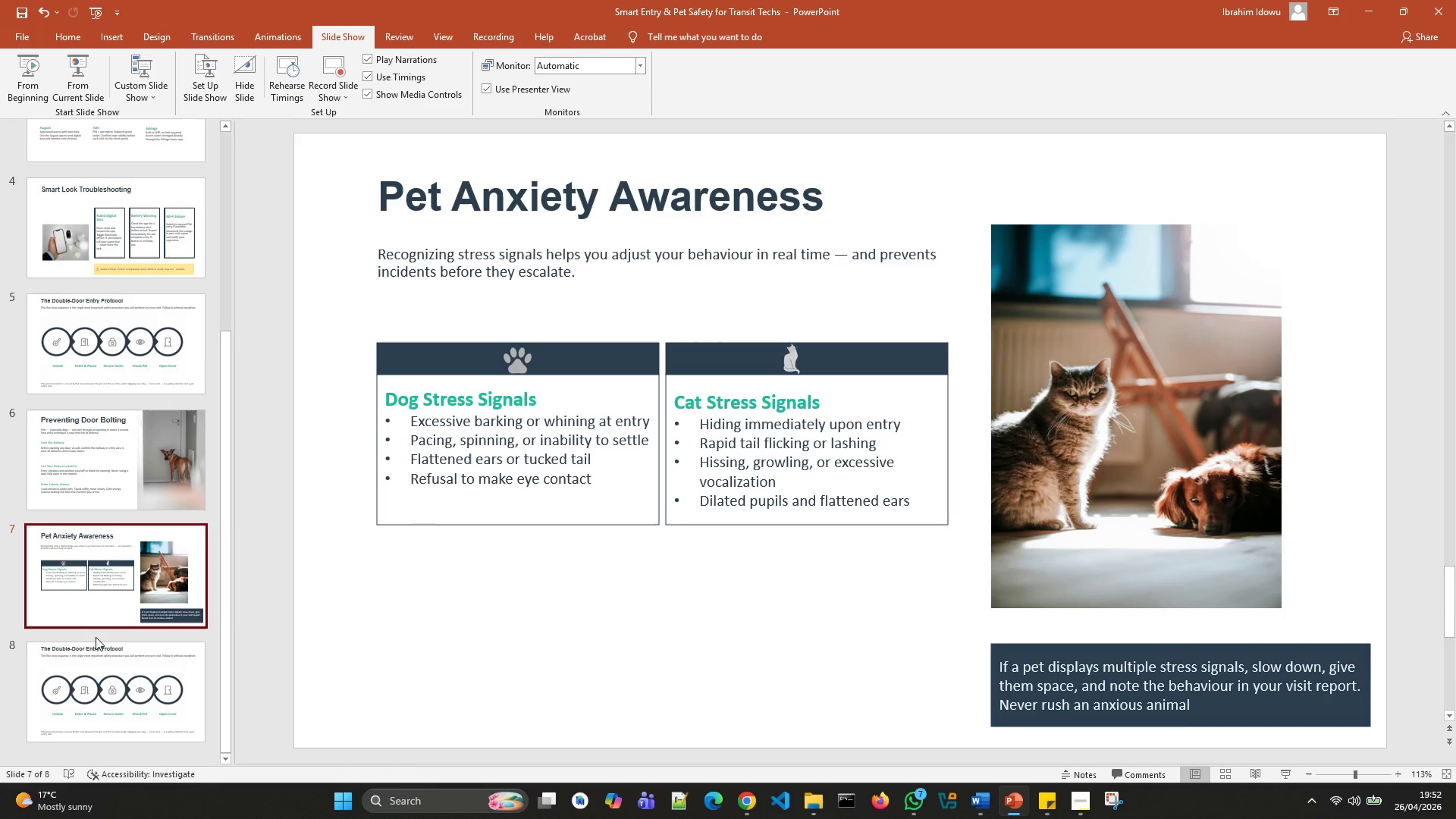 
left_click([96, 638])
 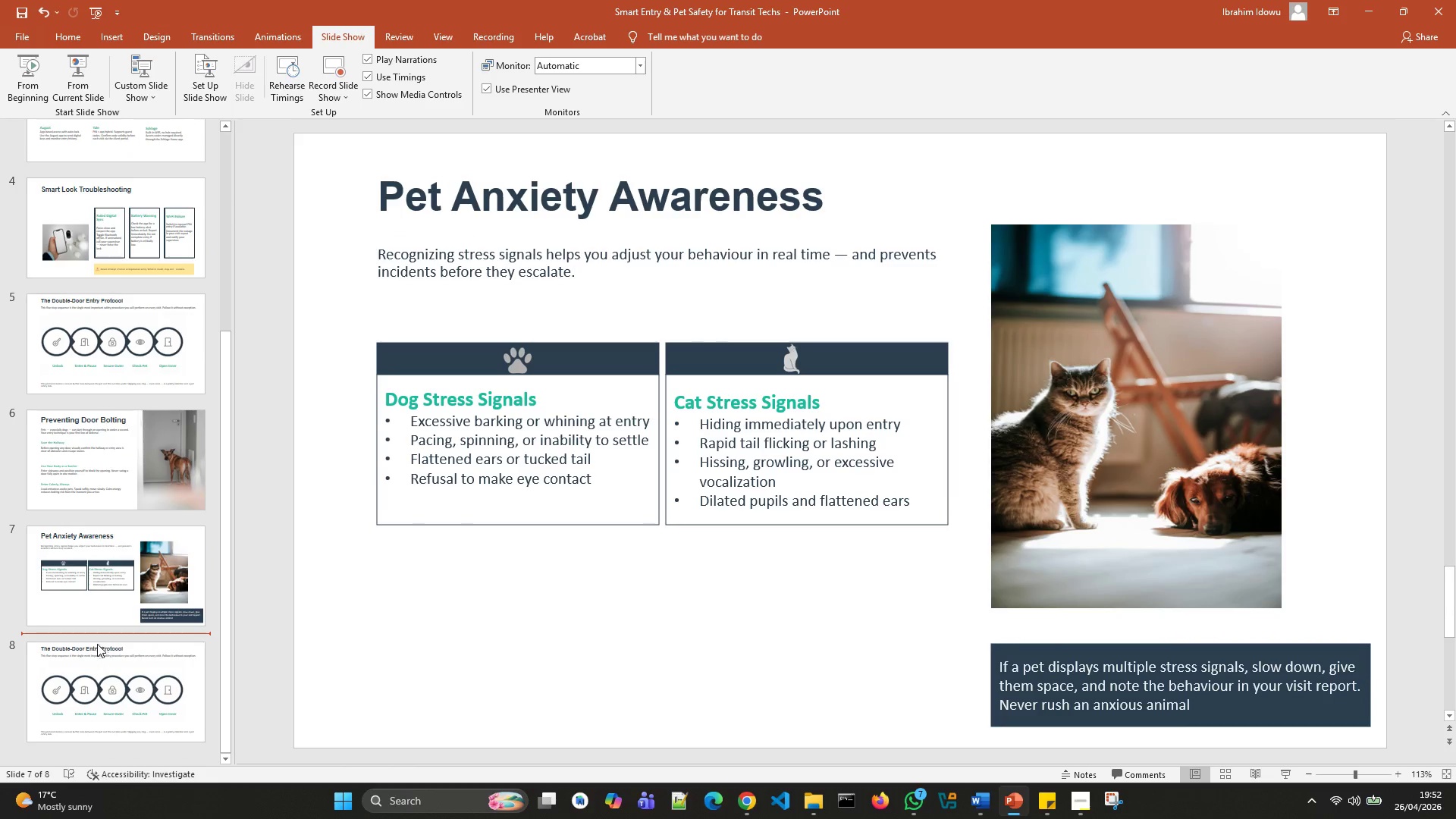 
left_click([97, 647])
 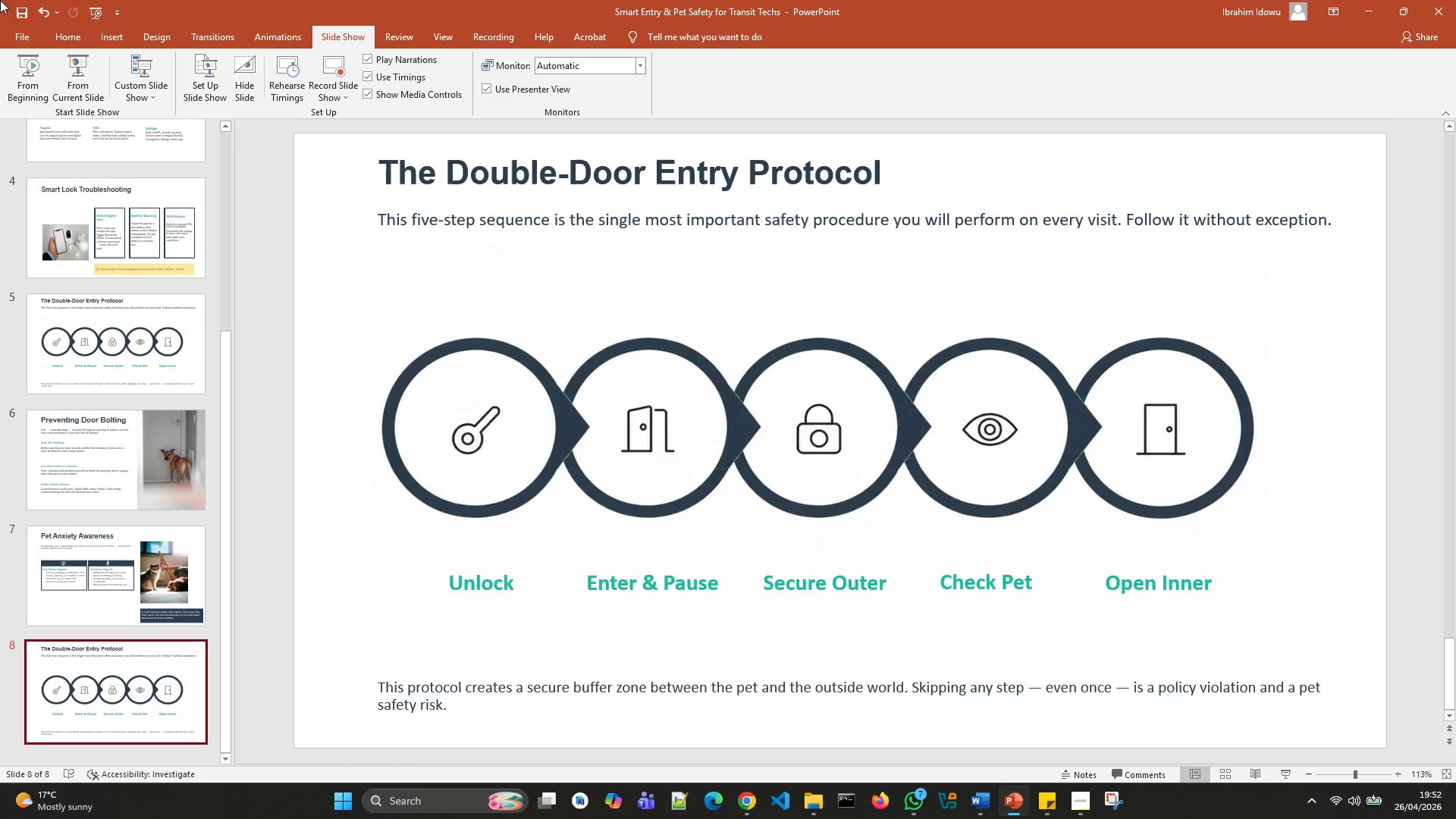 
wait(5.83)
 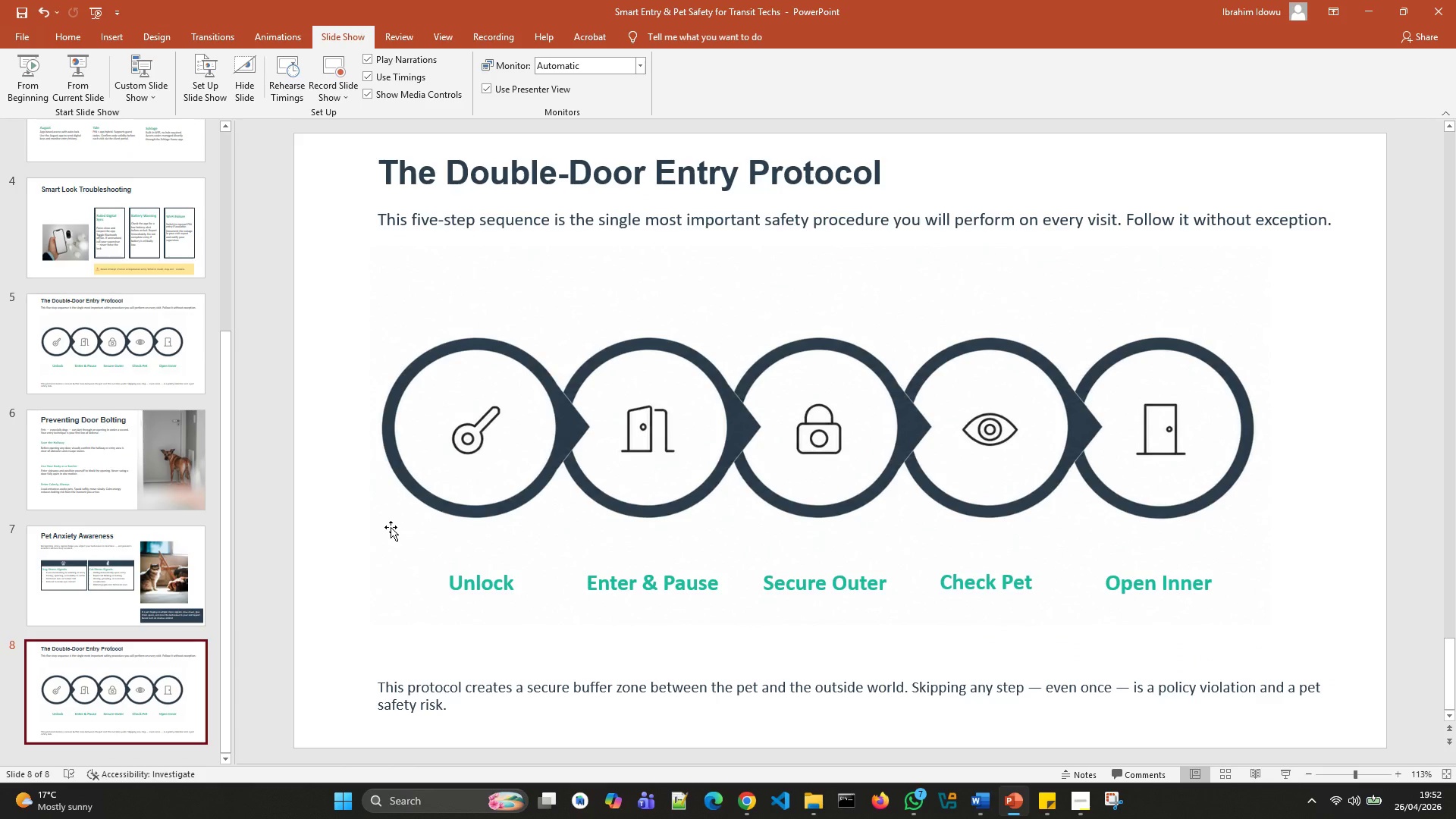 
left_click([521, 451])
 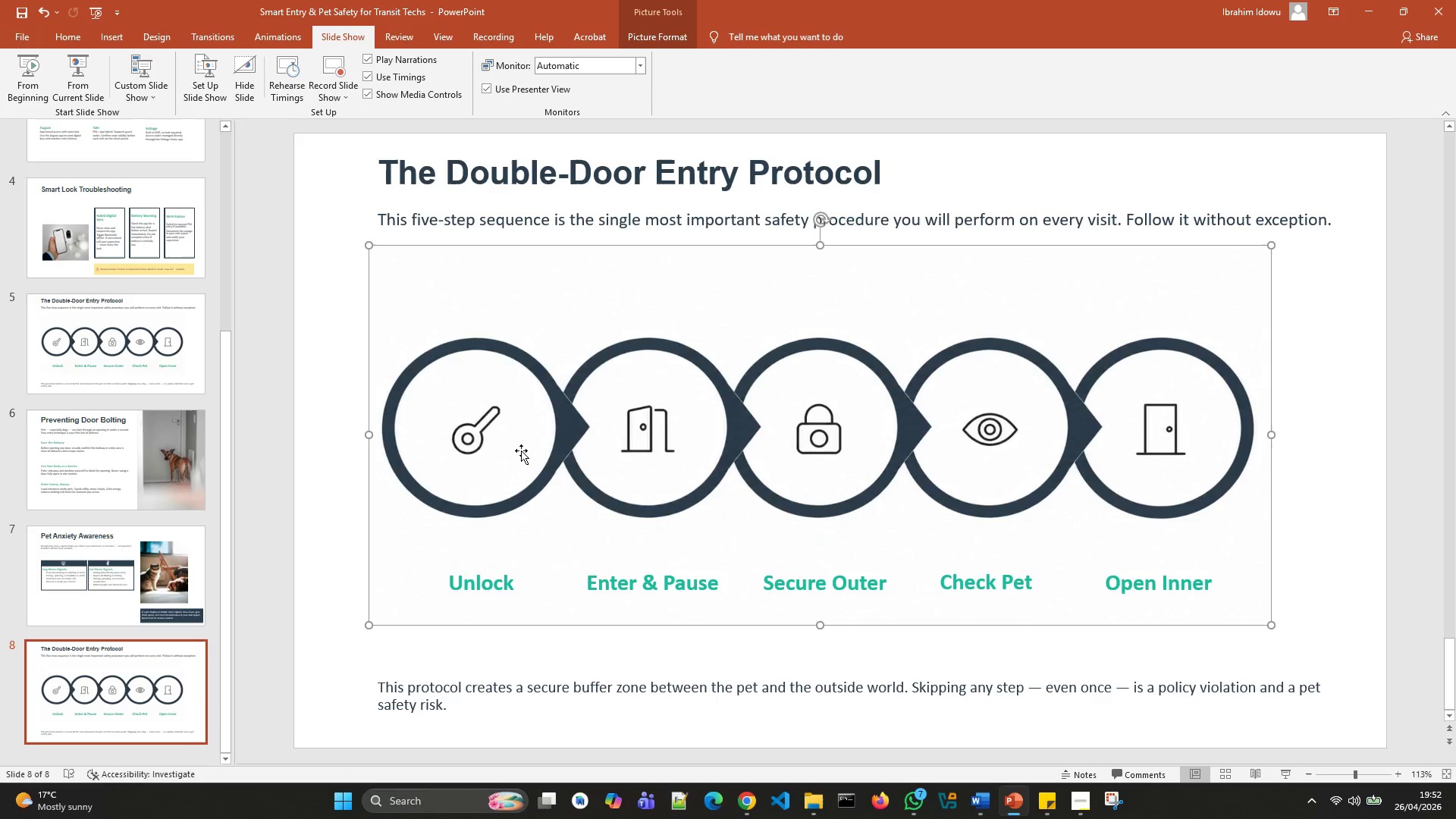 
right_click([521, 450])
 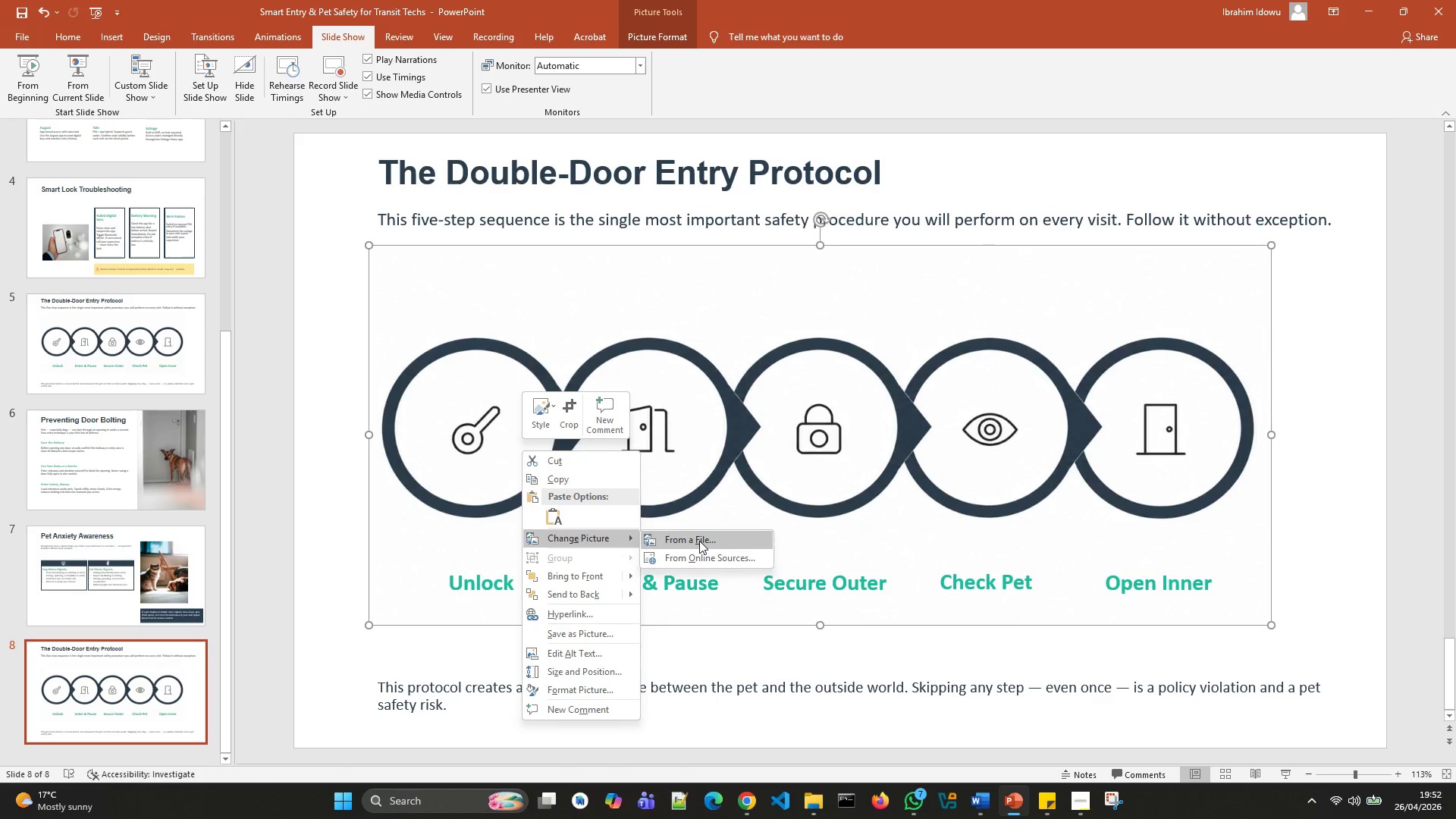 
left_click([699, 541])
 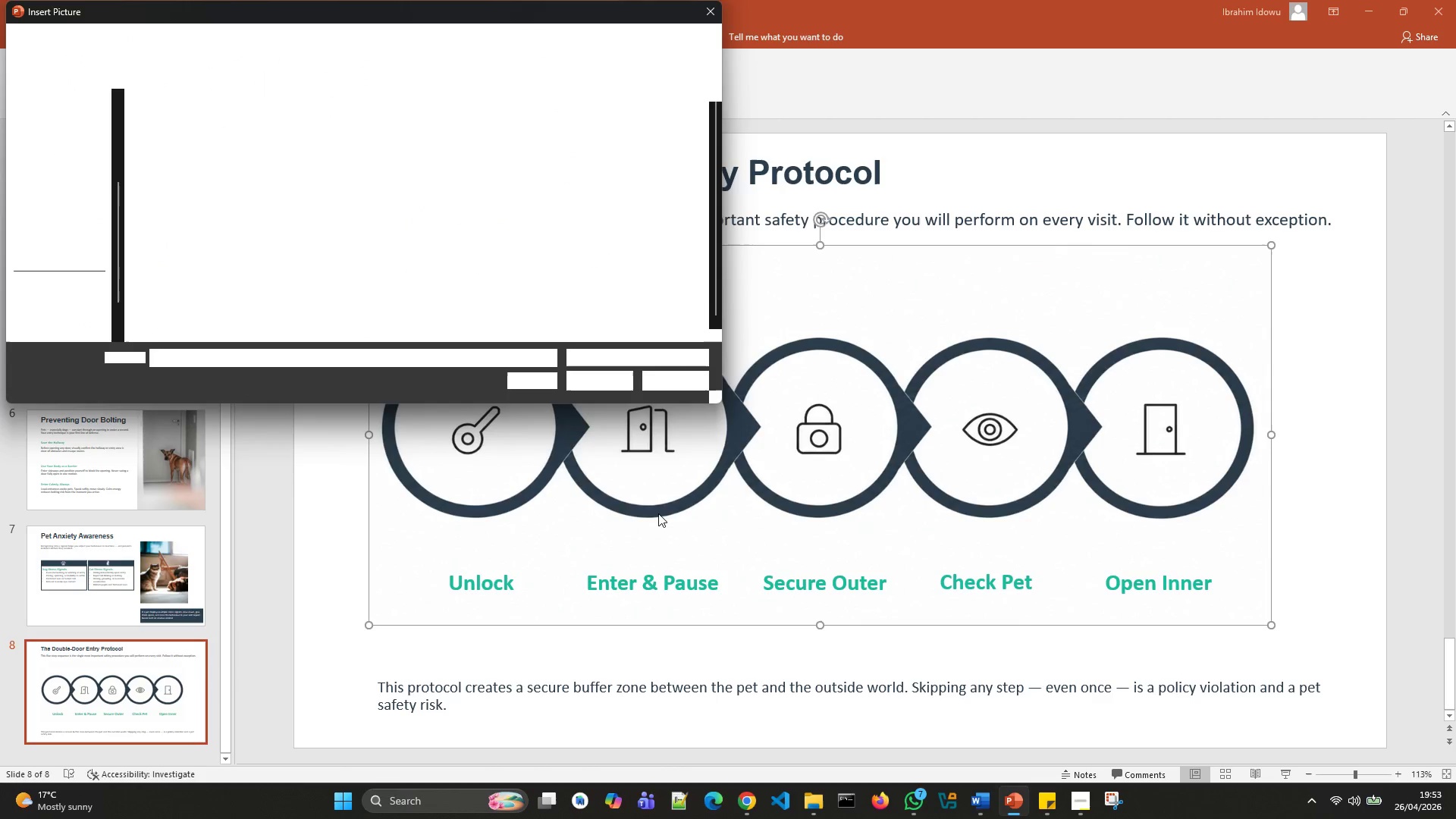 
mouse_move([299, 263])
 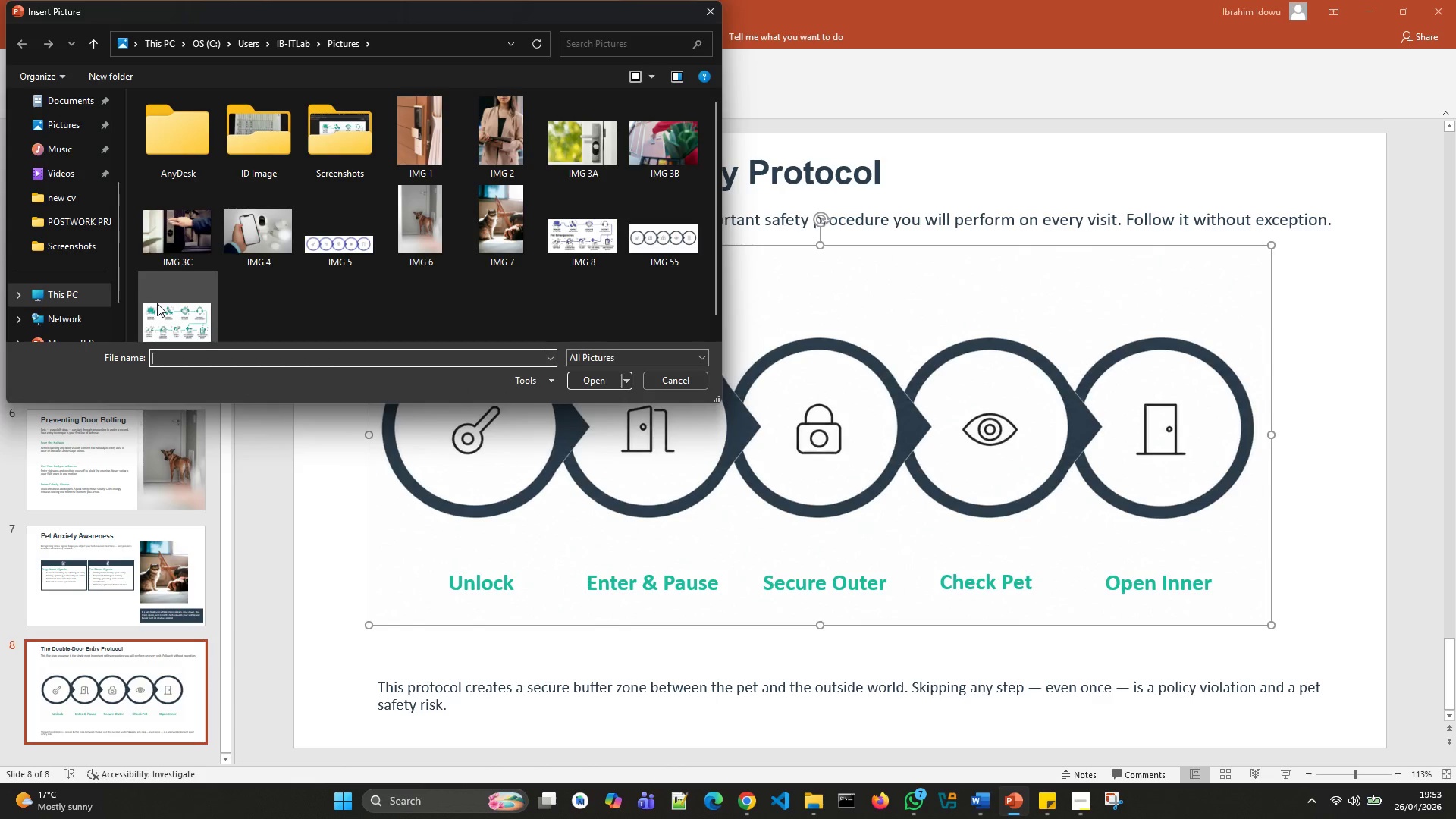 
left_click([157, 303])
 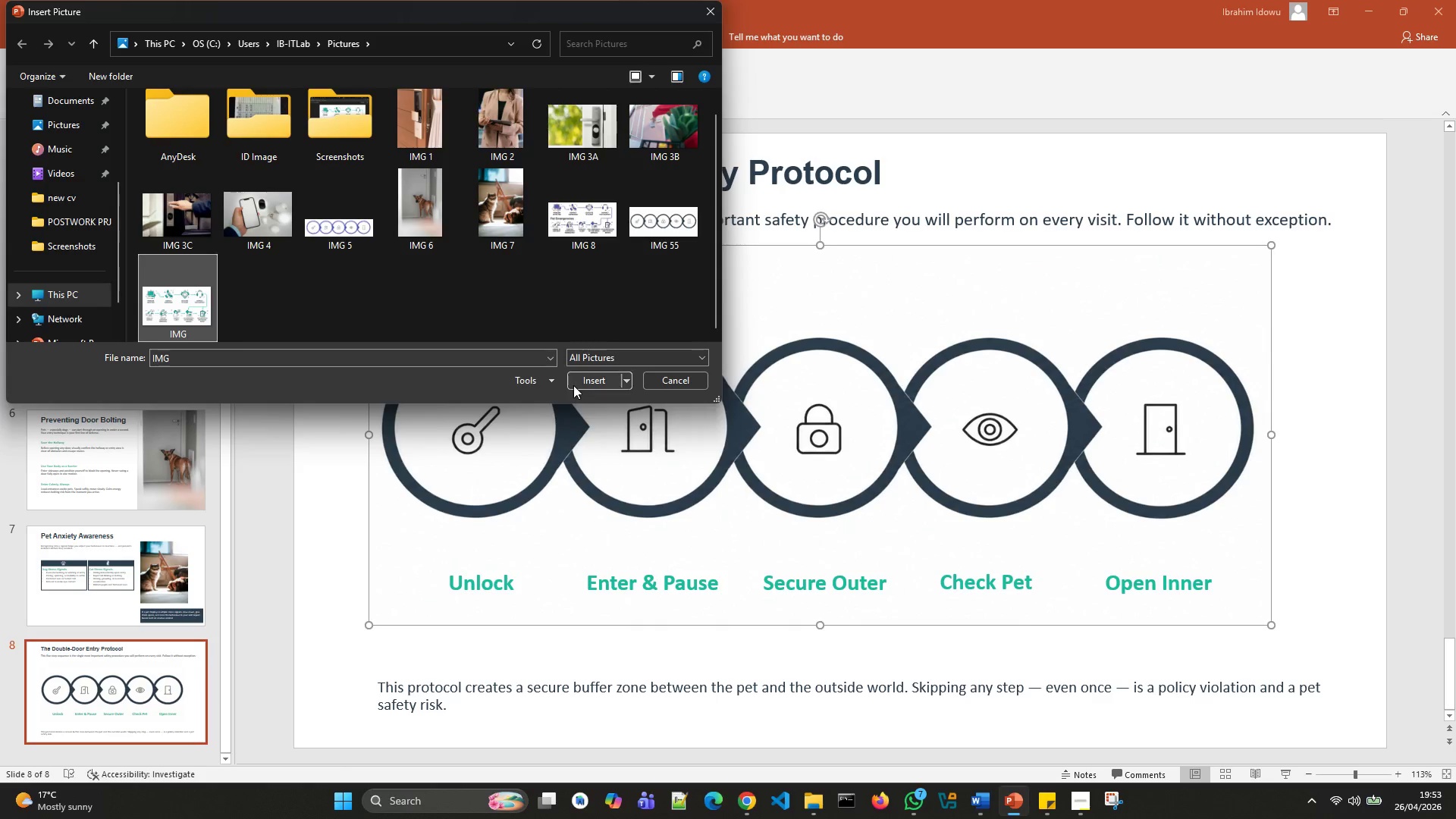 
left_click([586, 380])
 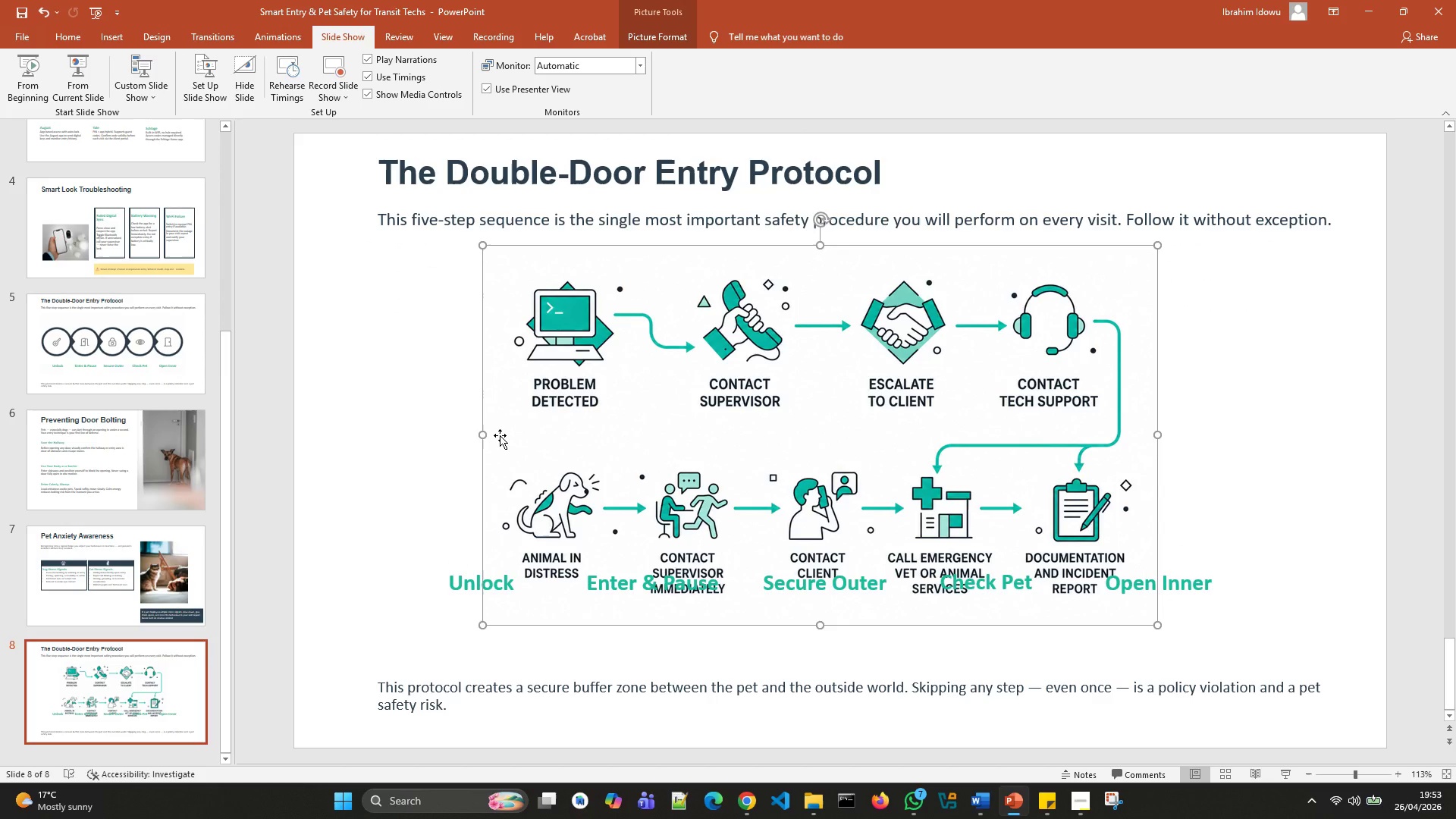 
left_click_drag(start_coordinate=[482, 433], to_coordinate=[378, 439])
 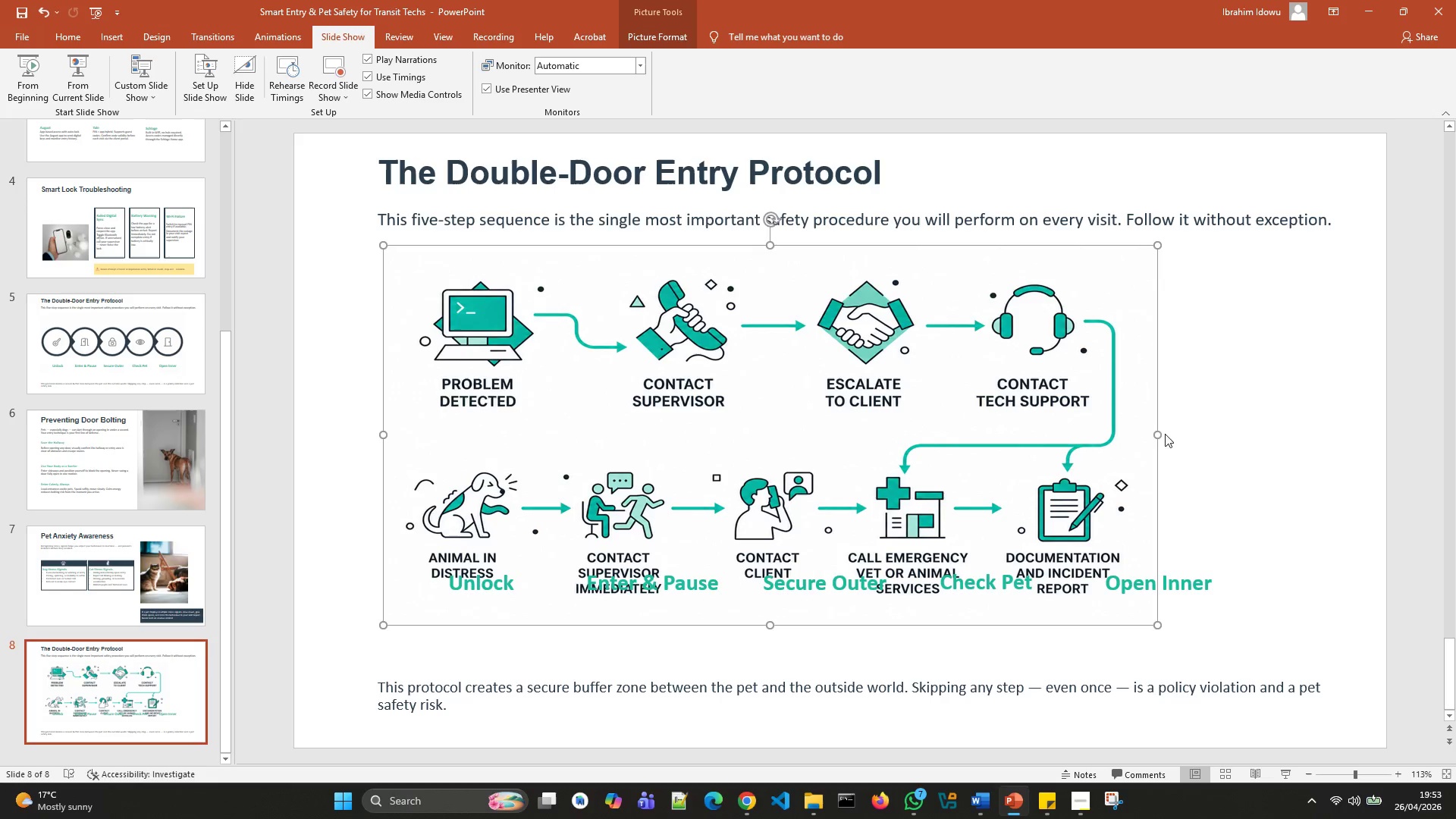 
left_click_drag(start_coordinate=[1154, 434], to_coordinate=[1266, 436])
 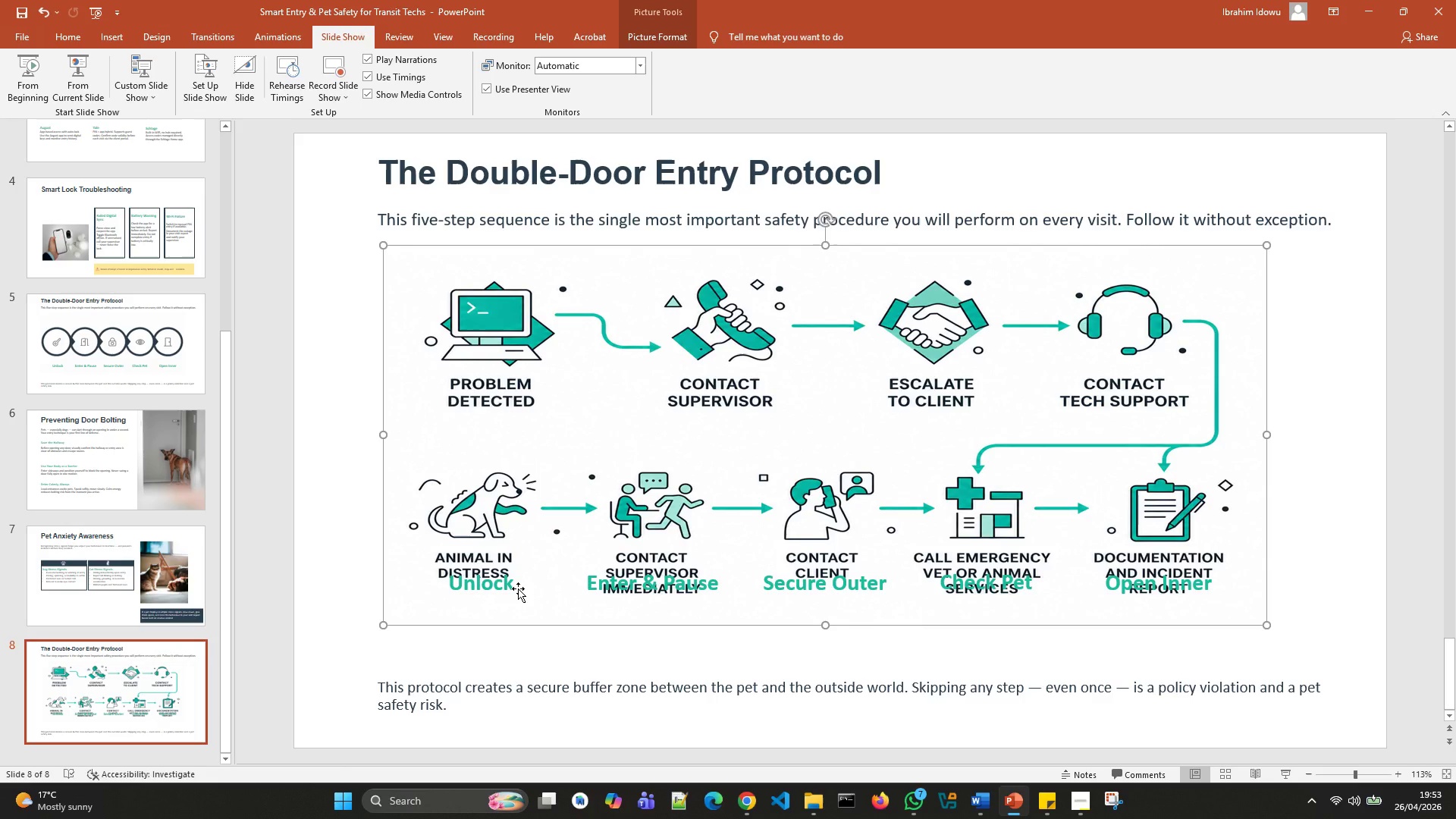 
left_click([518, 588])
 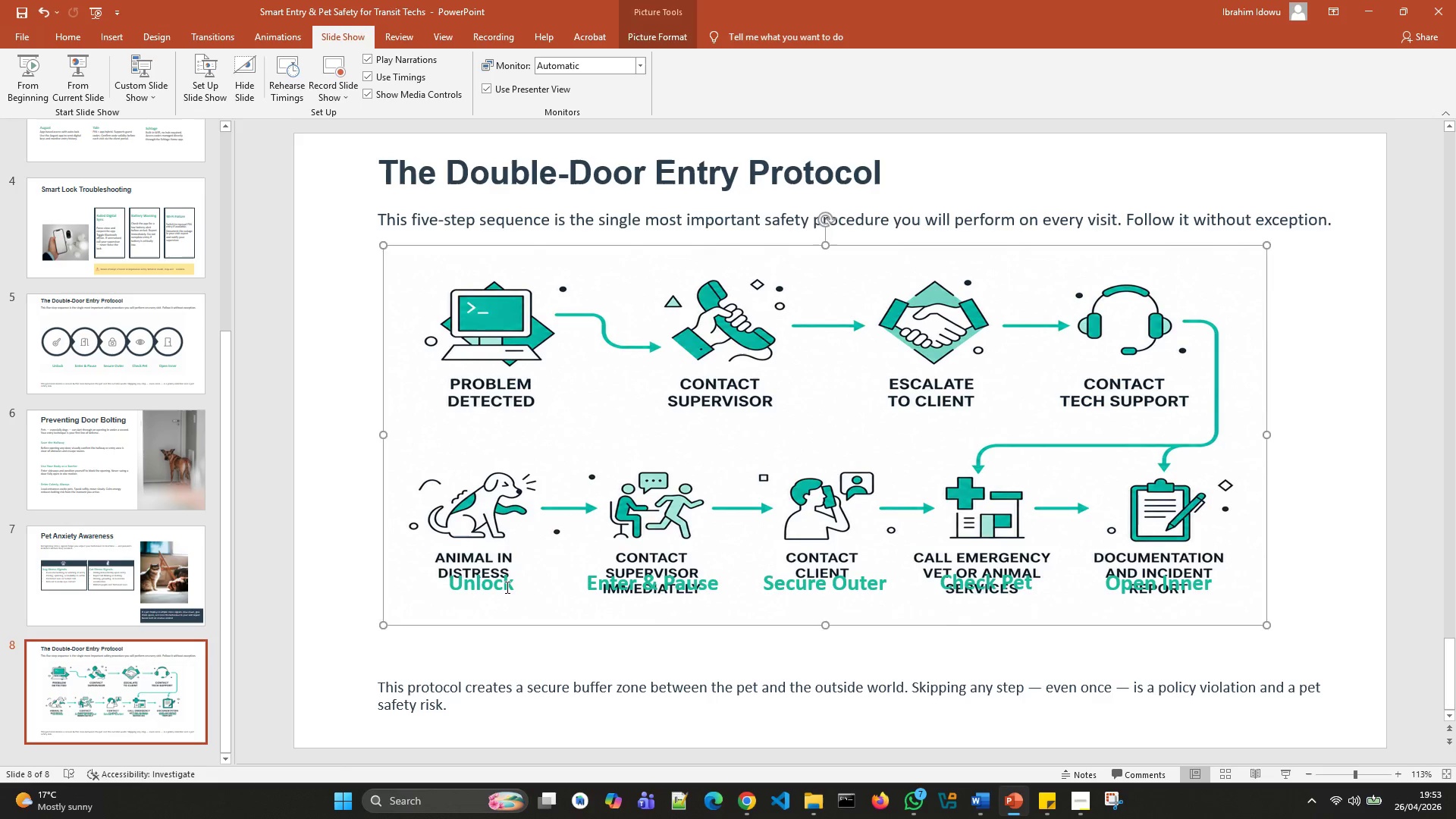 
left_click([506, 587])
 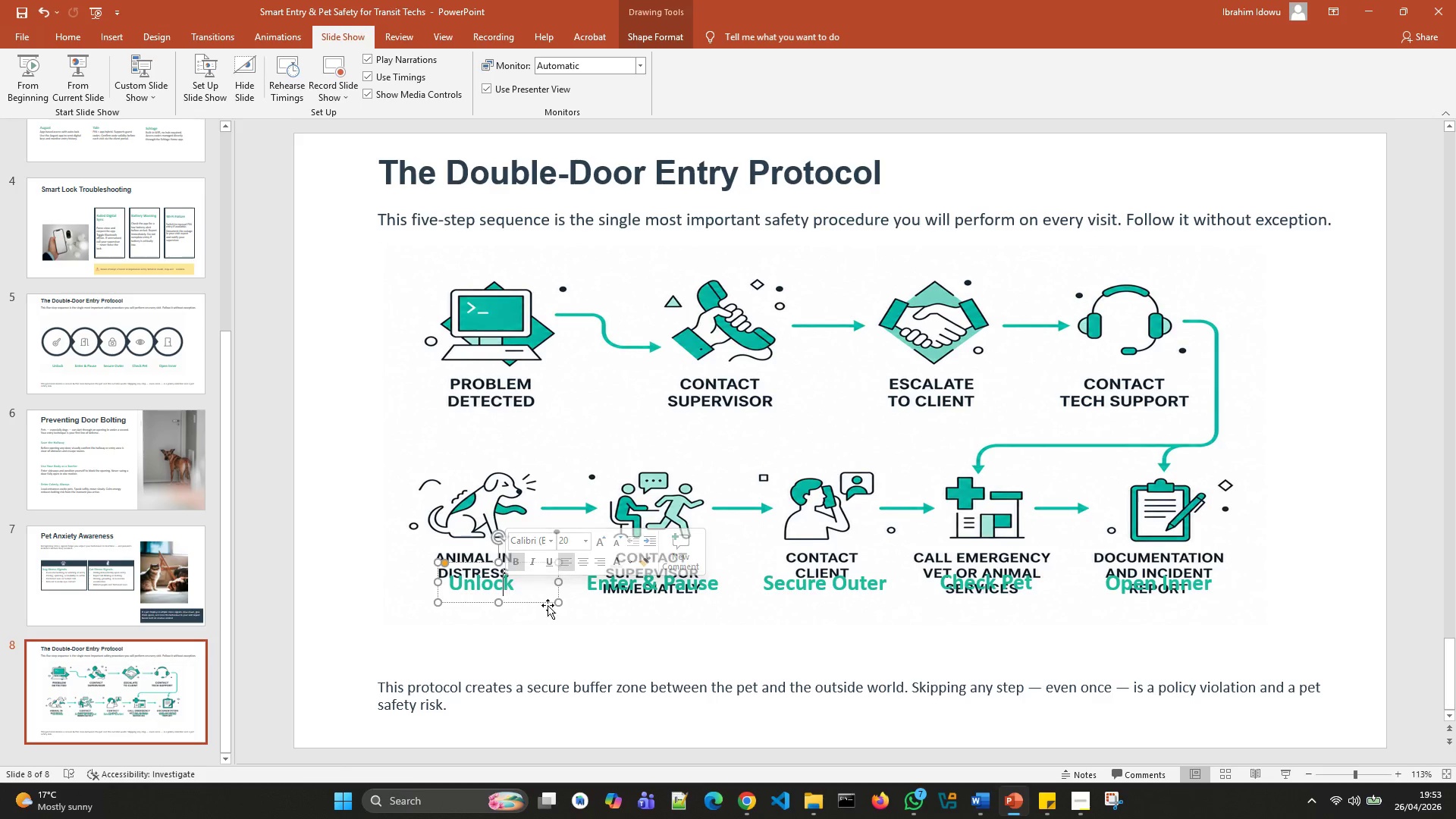 
left_click([548, 601])
 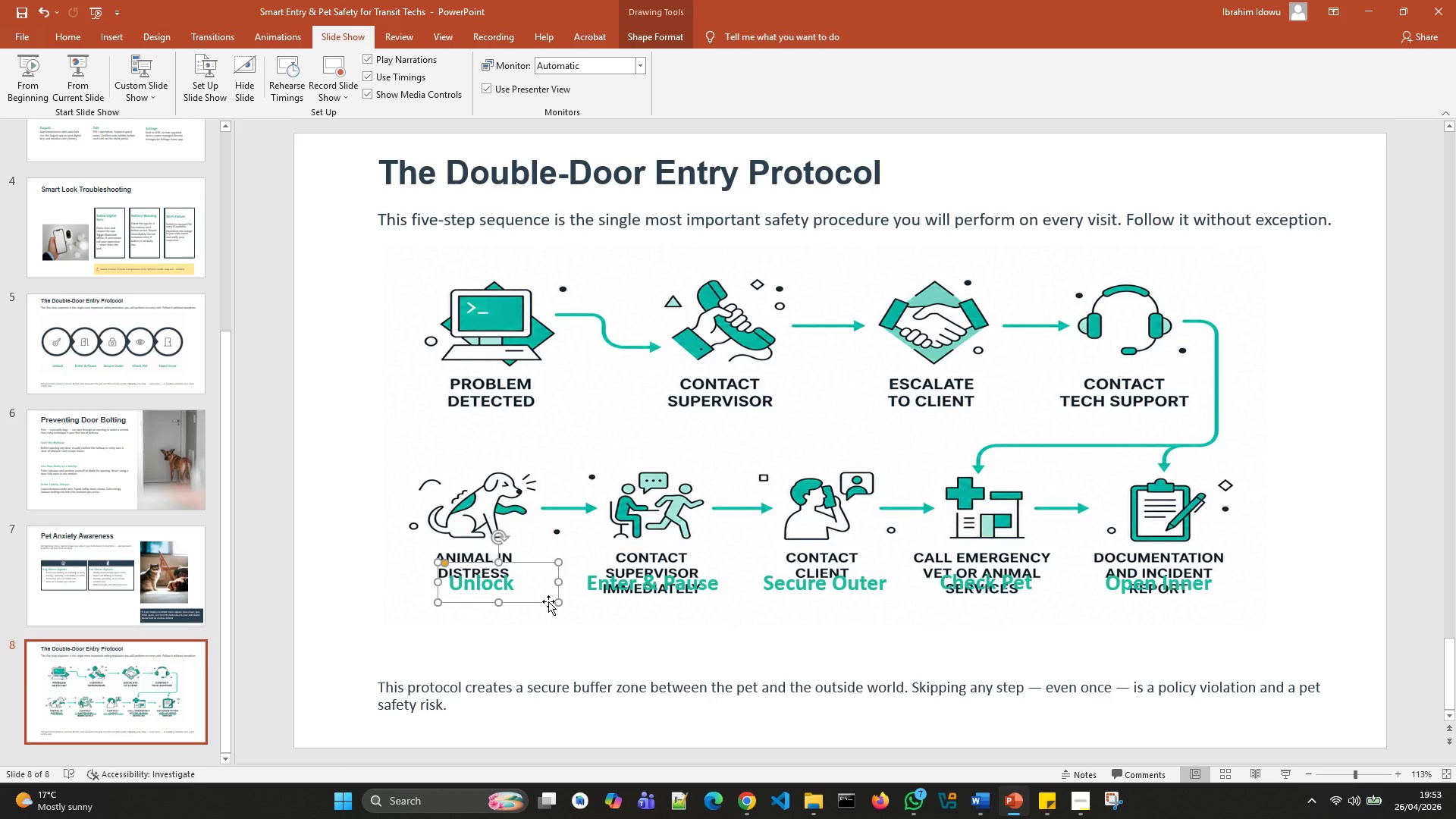 
key(Delete)
 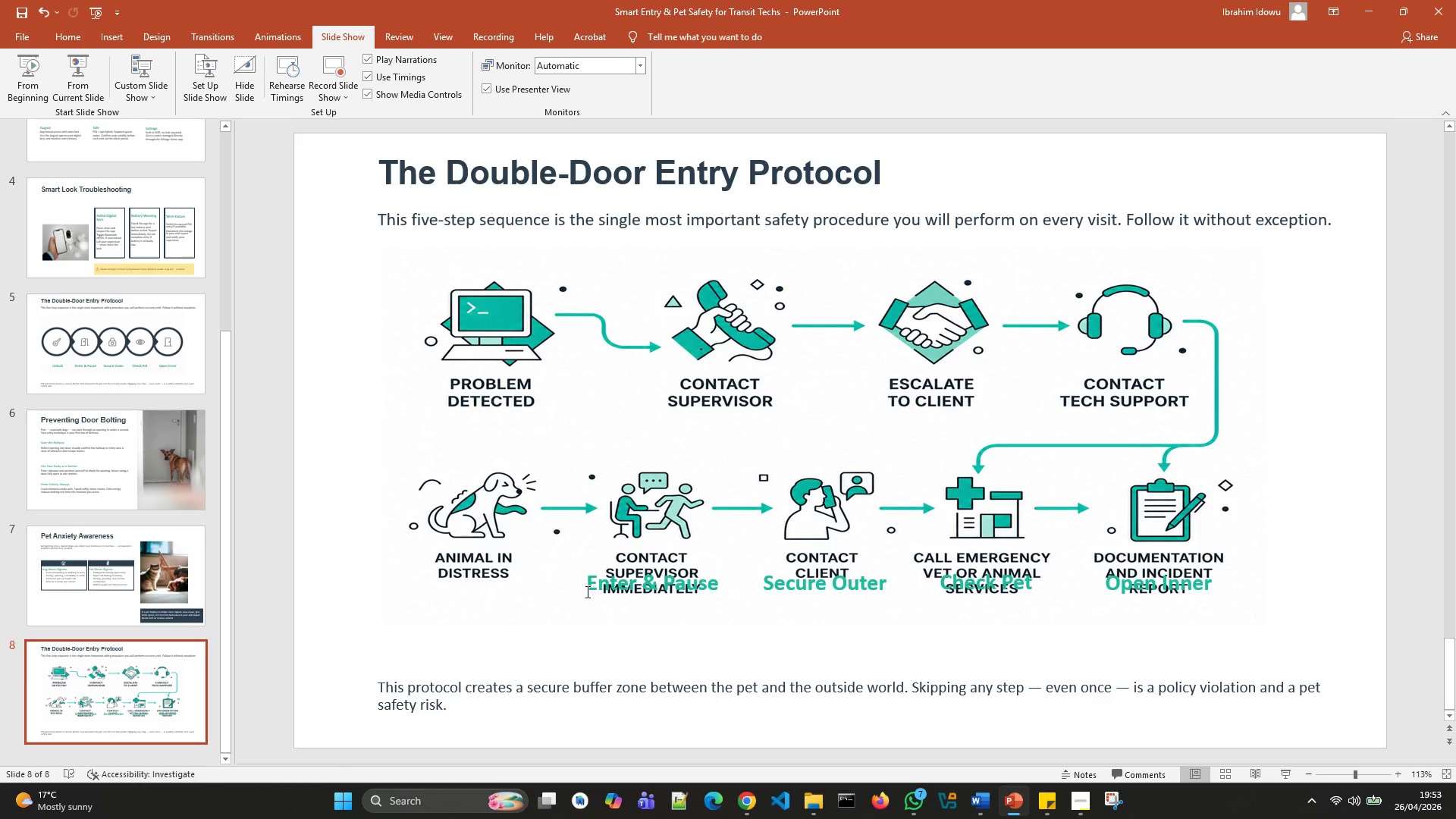 
left_click([583, 598])
 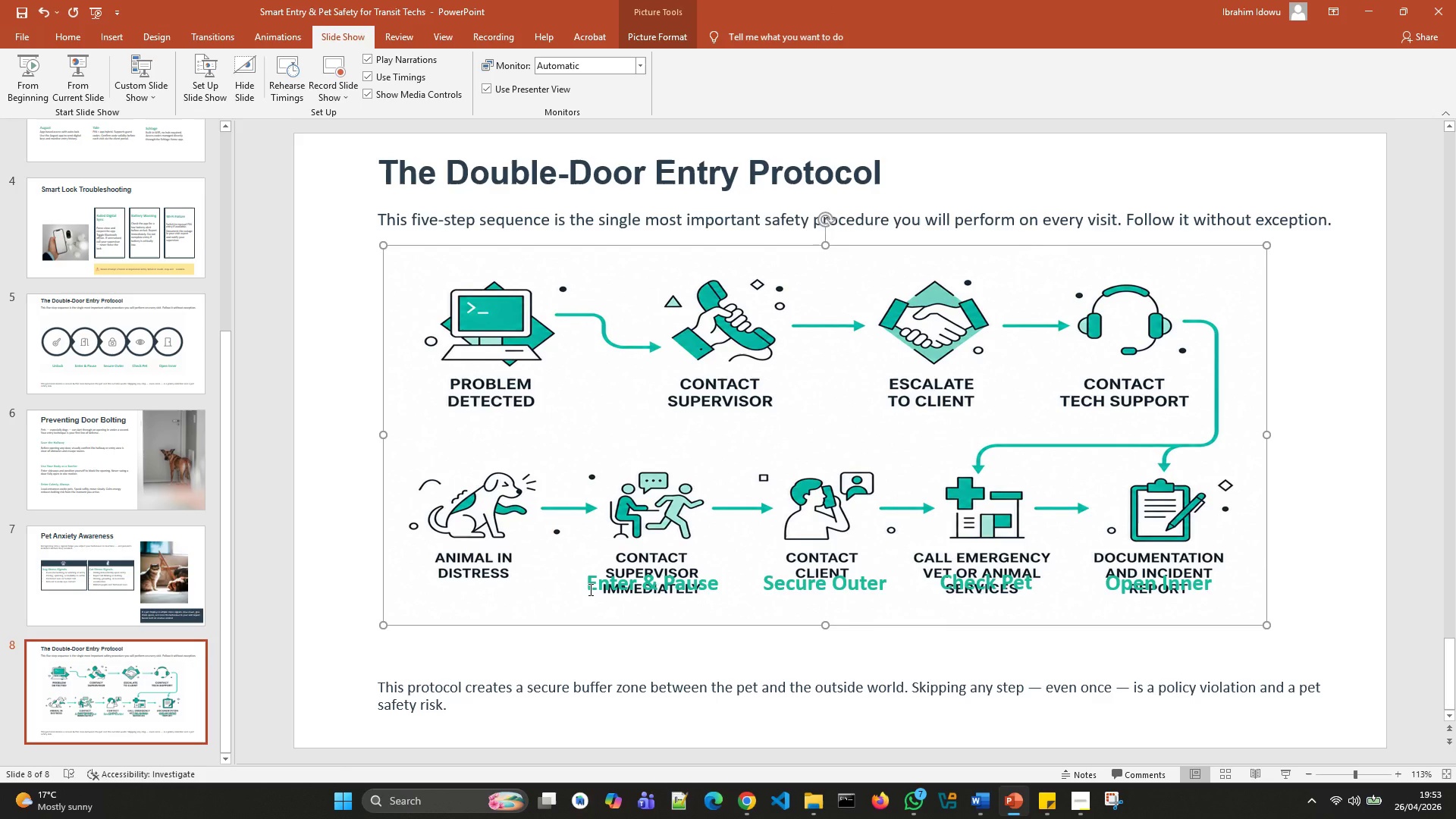 
left_click([589, 589])
 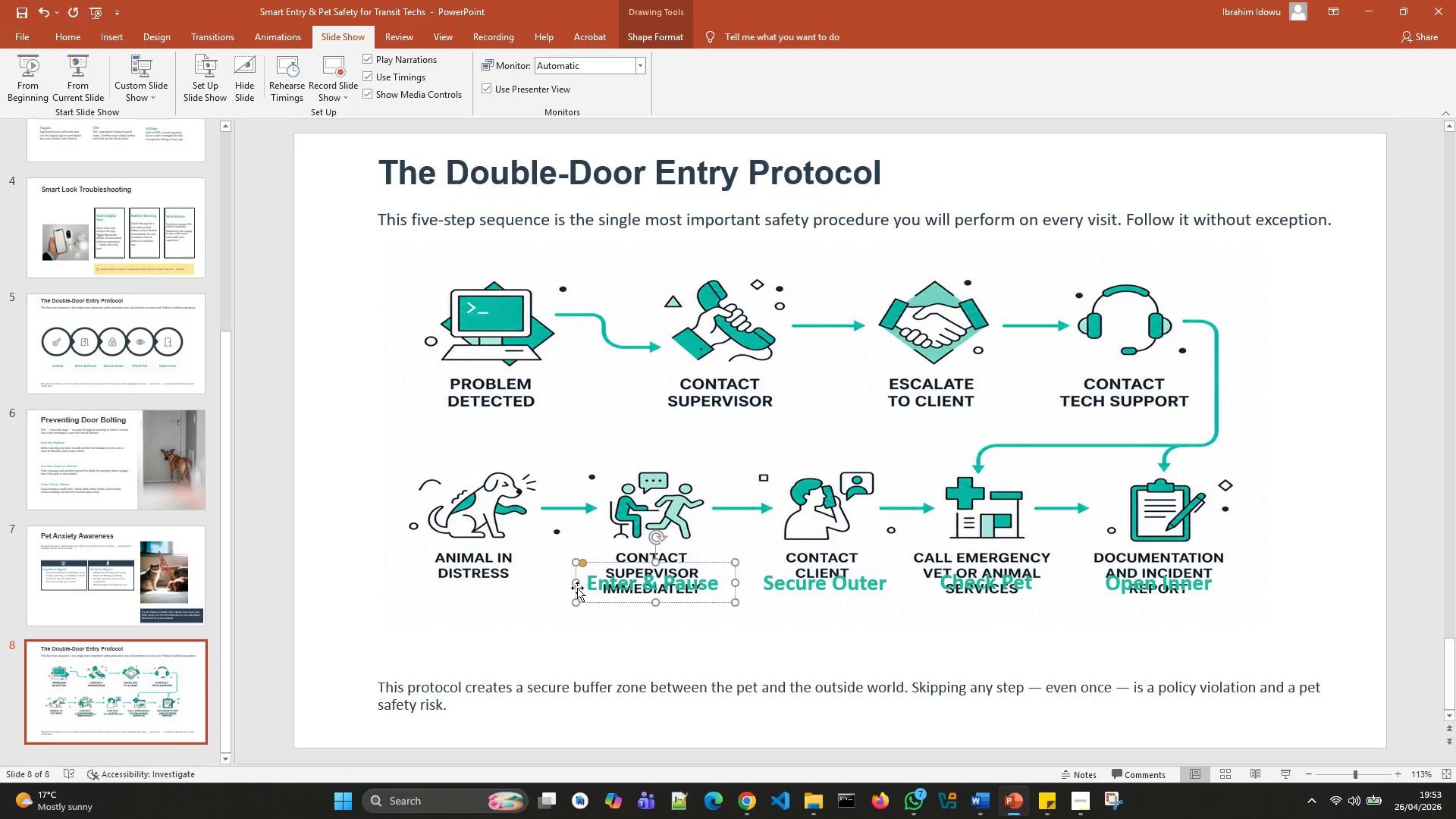 
left_click([577, 588])
 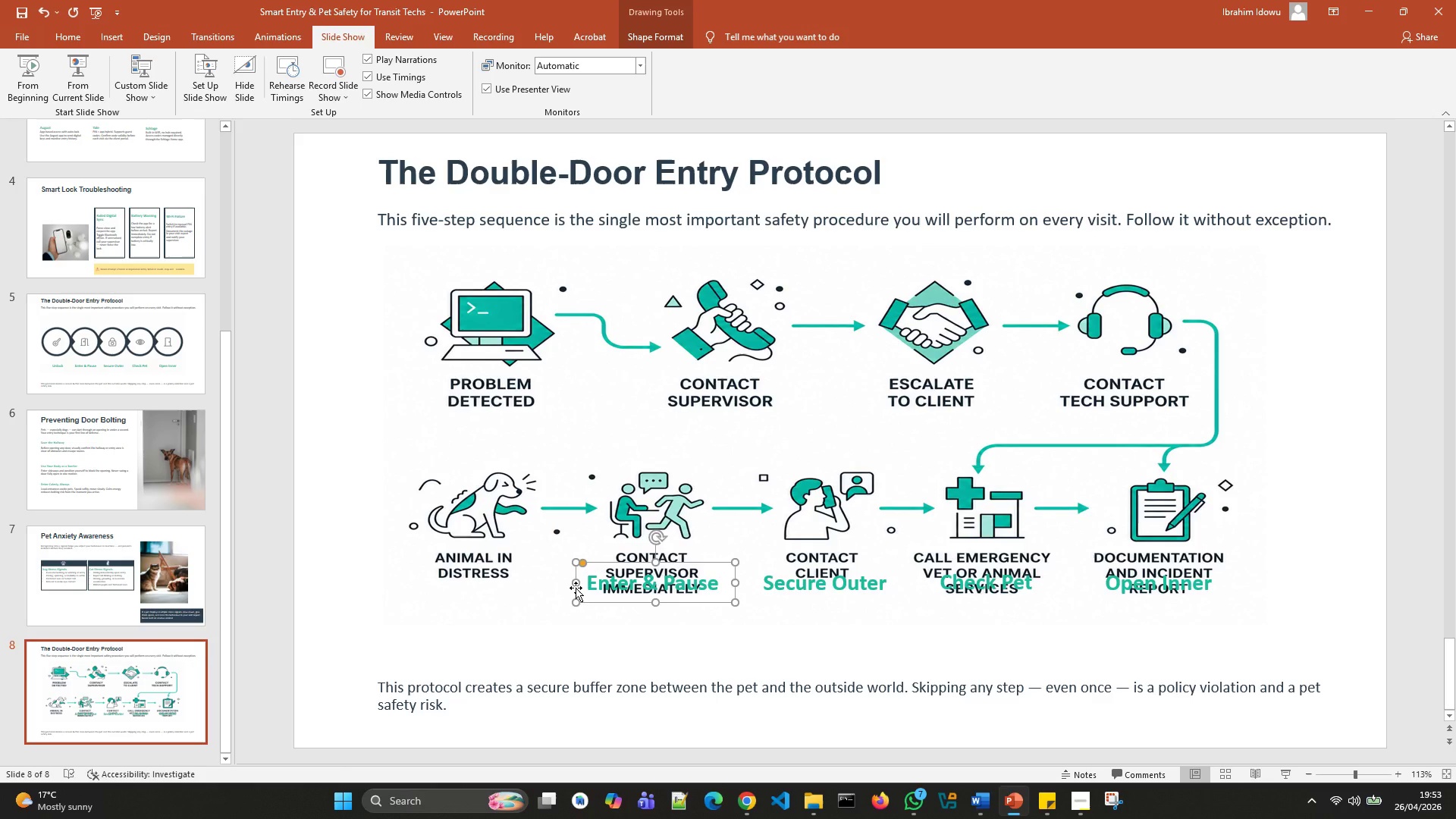 
key(Delete)
 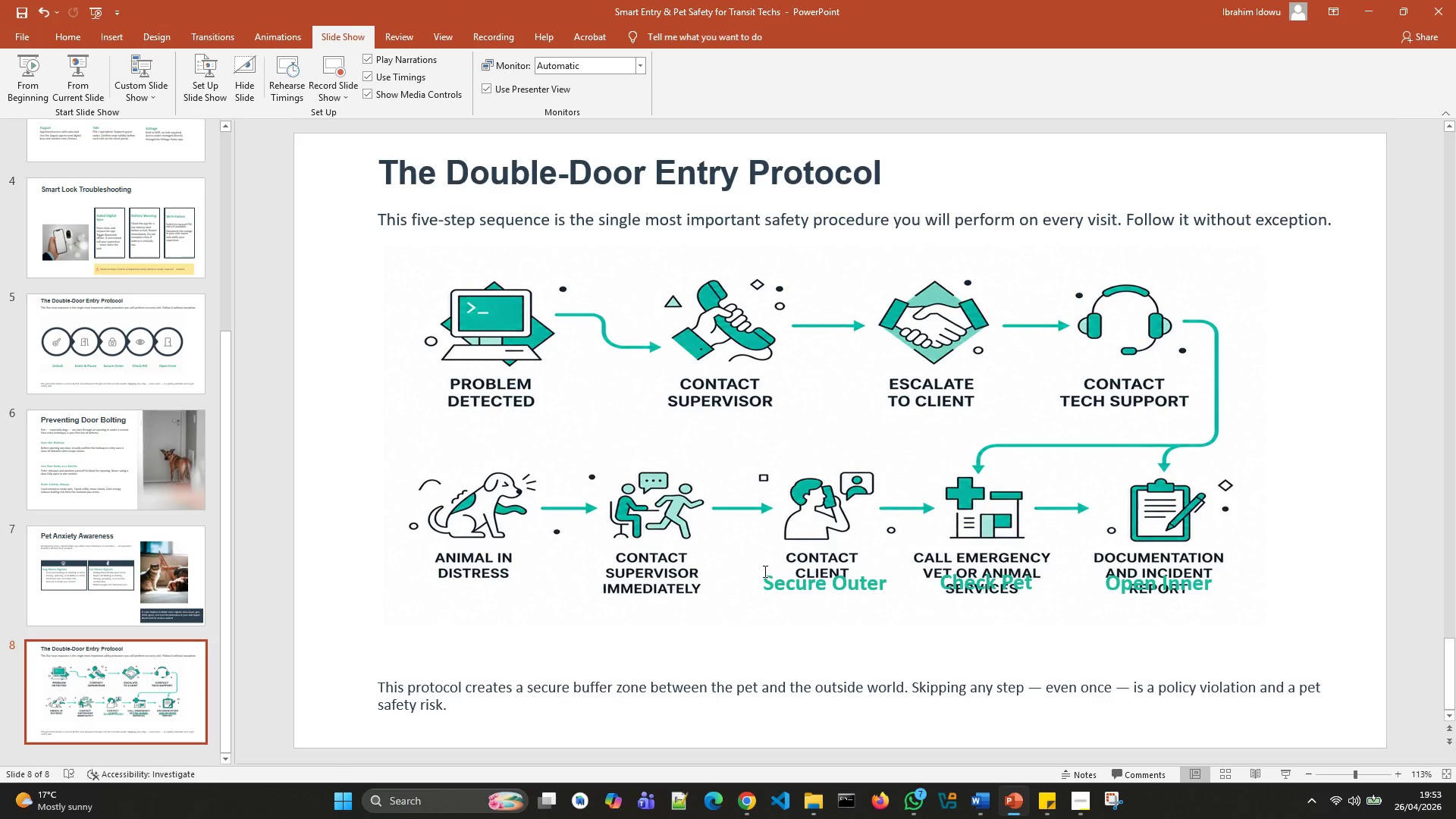 
left_click([764, 565])
 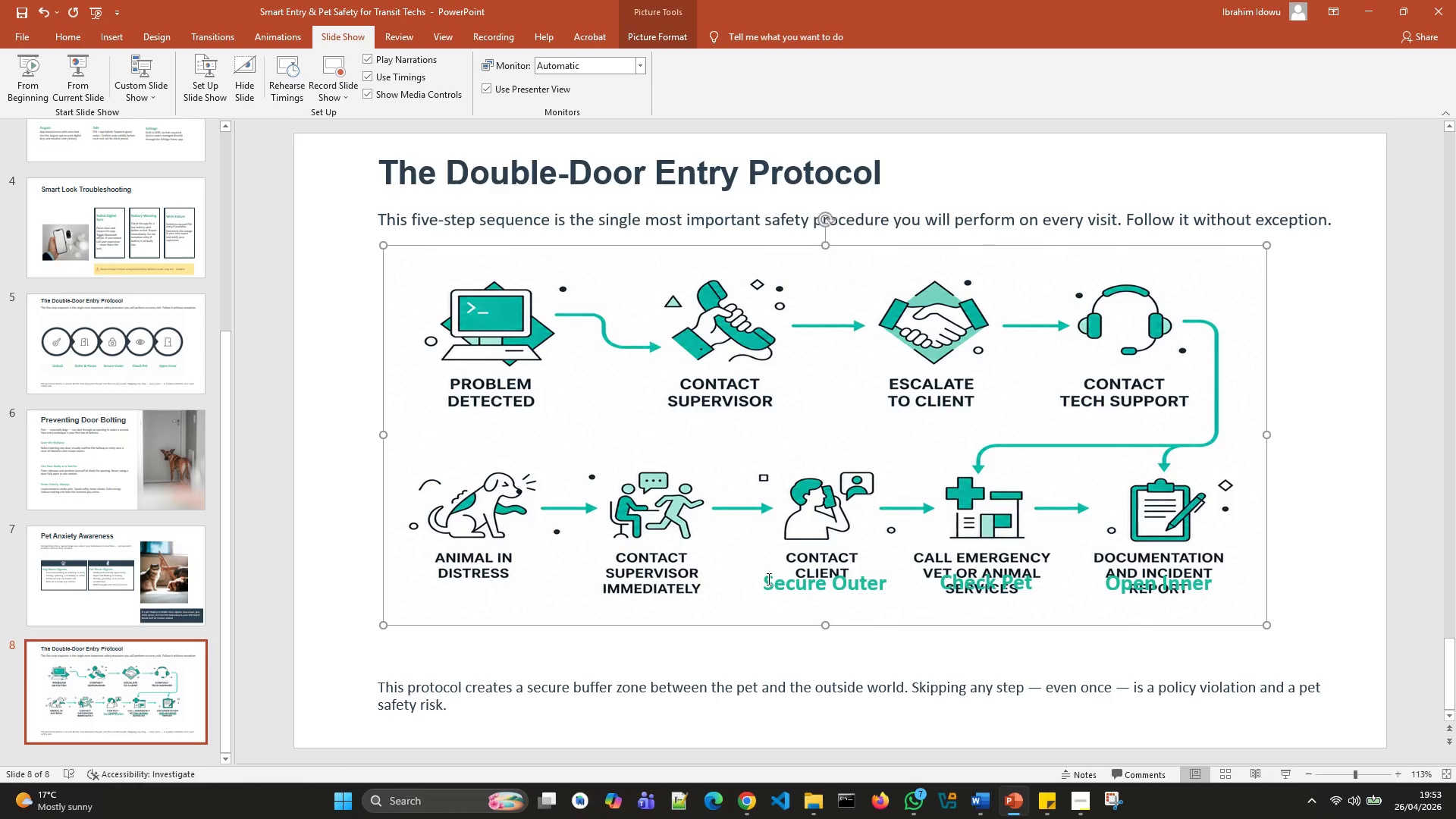 
left_click([767, 579])
 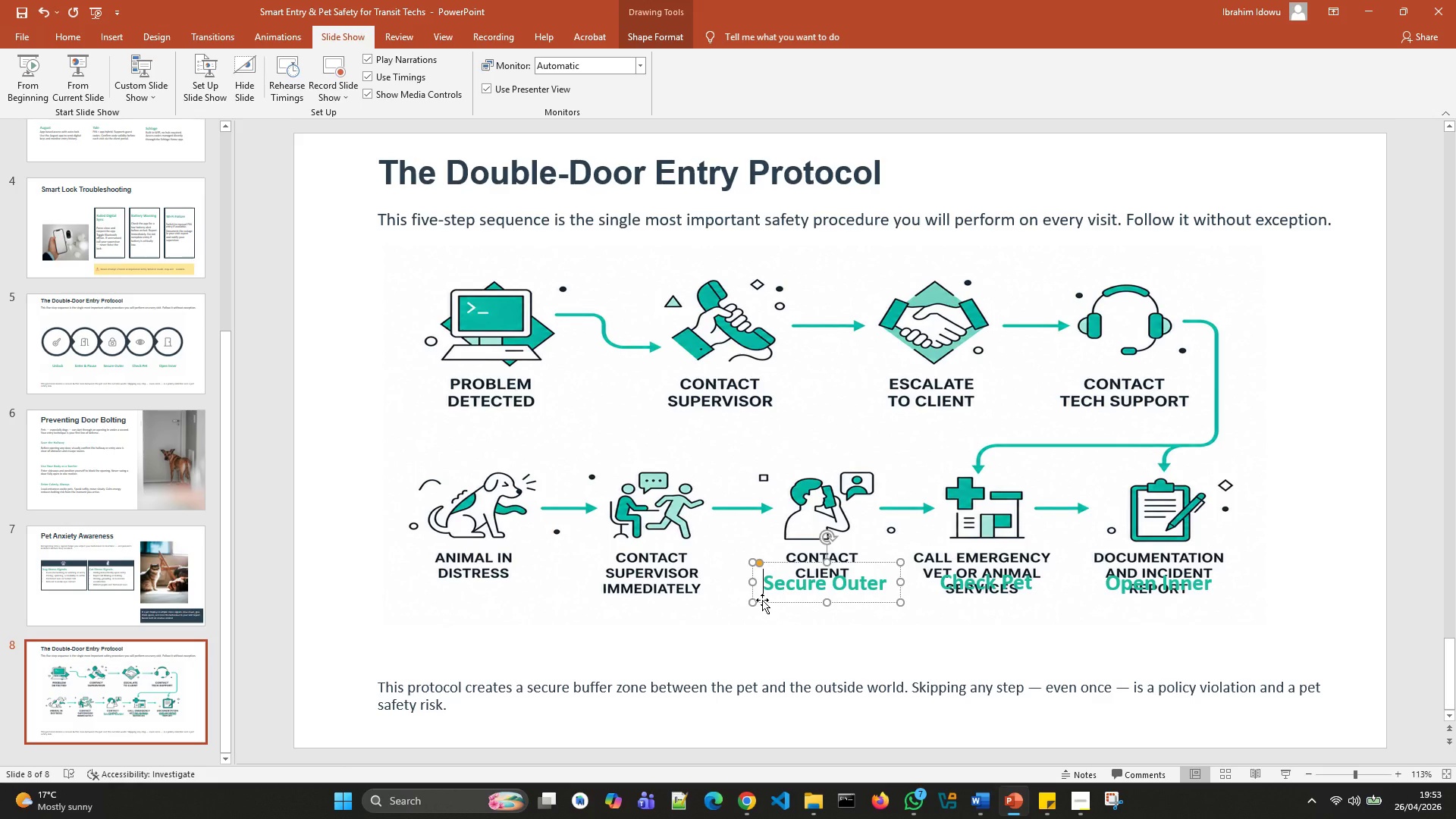 
left_click([762, 600])
 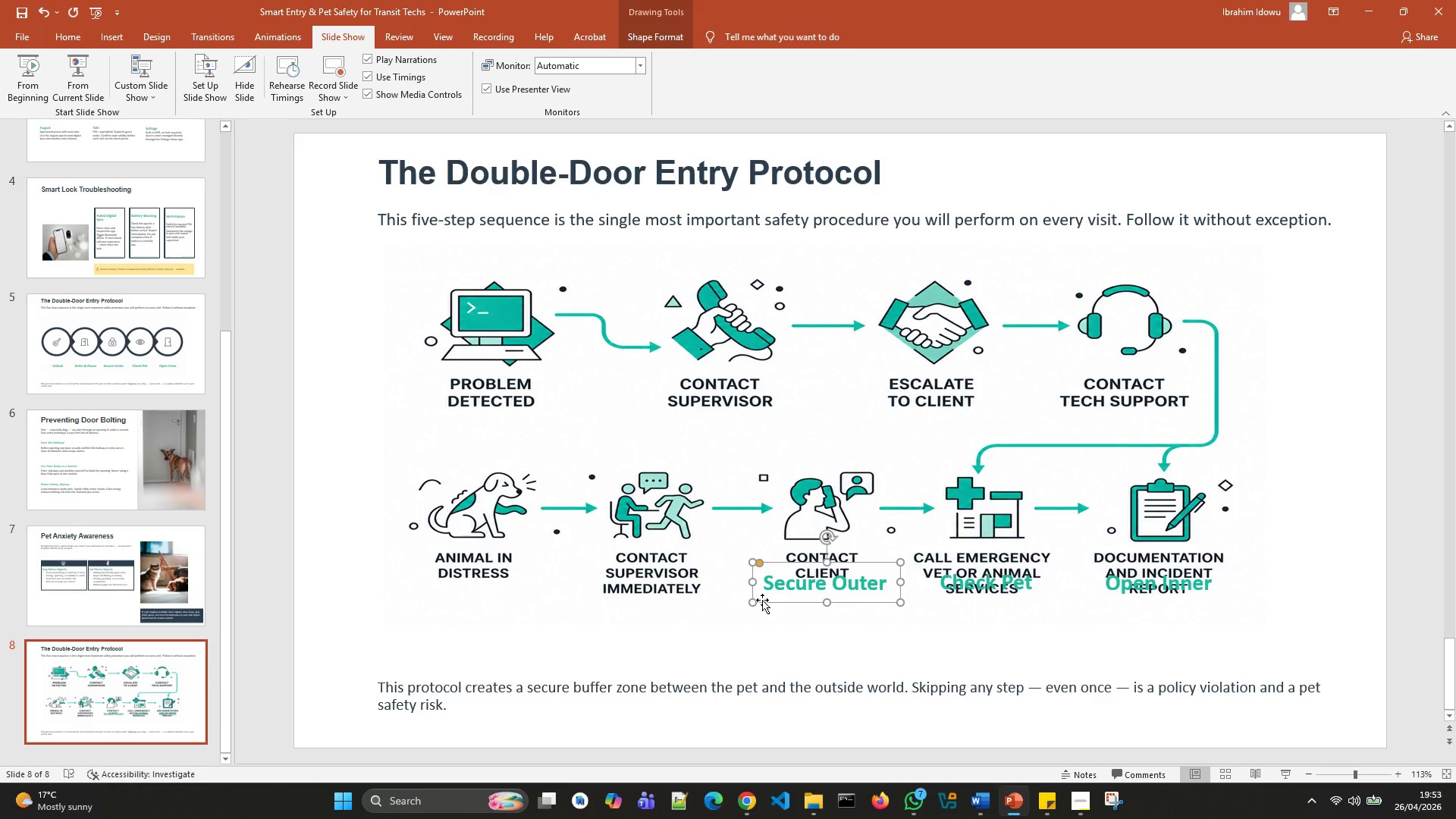 
key(Delete)
 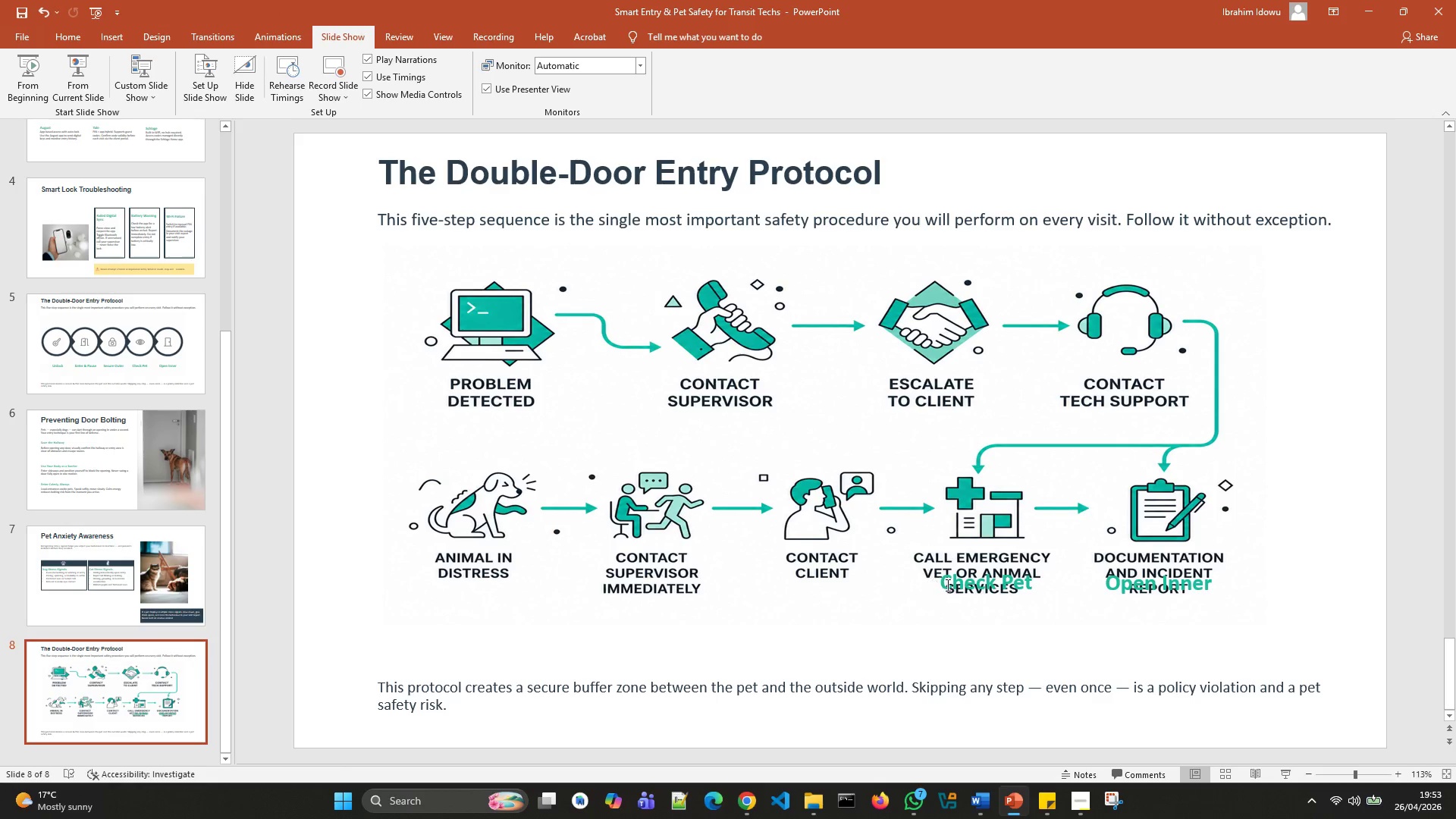 
left_click([959, 588])
 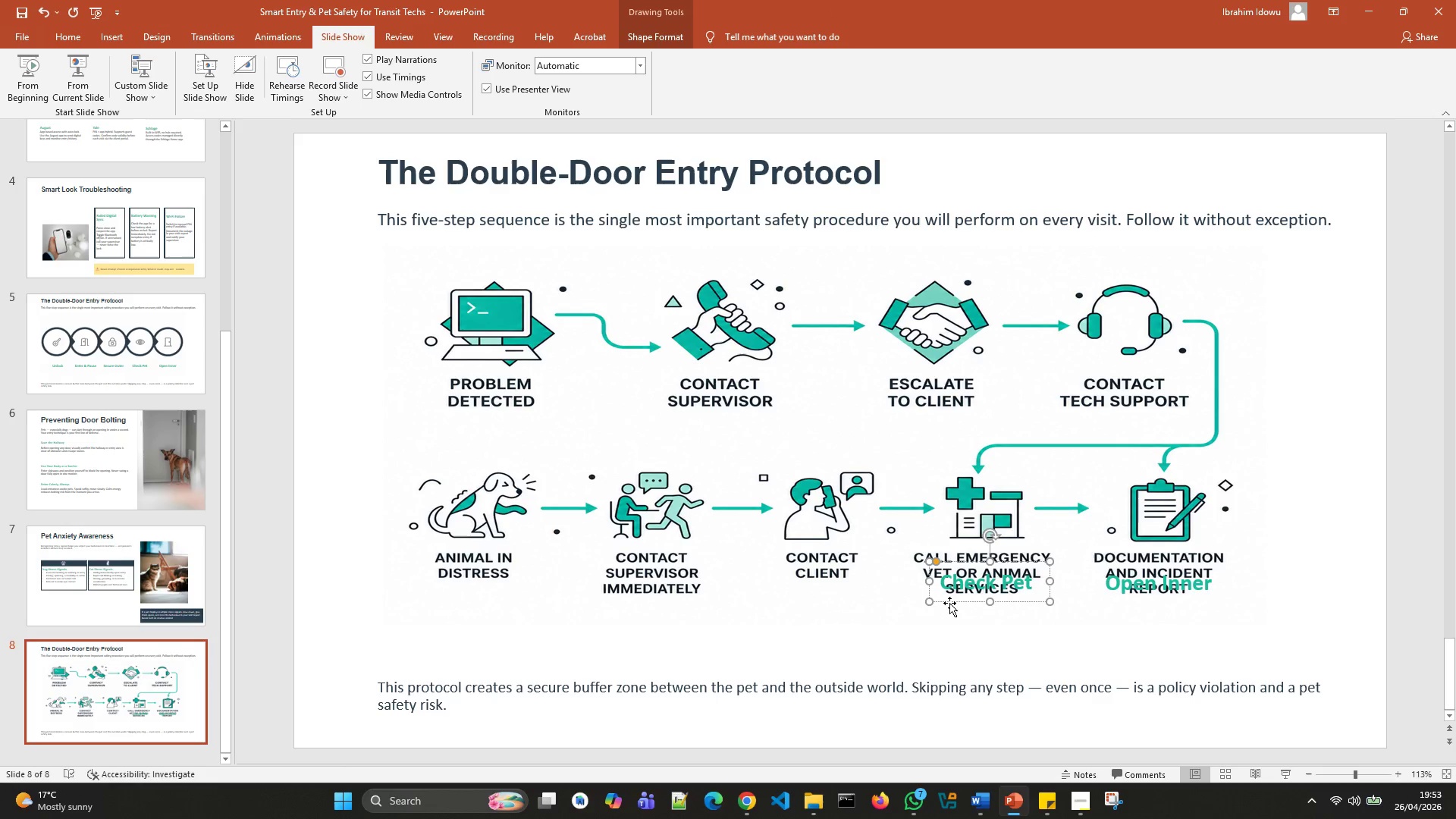 
left_click([949, 603])
 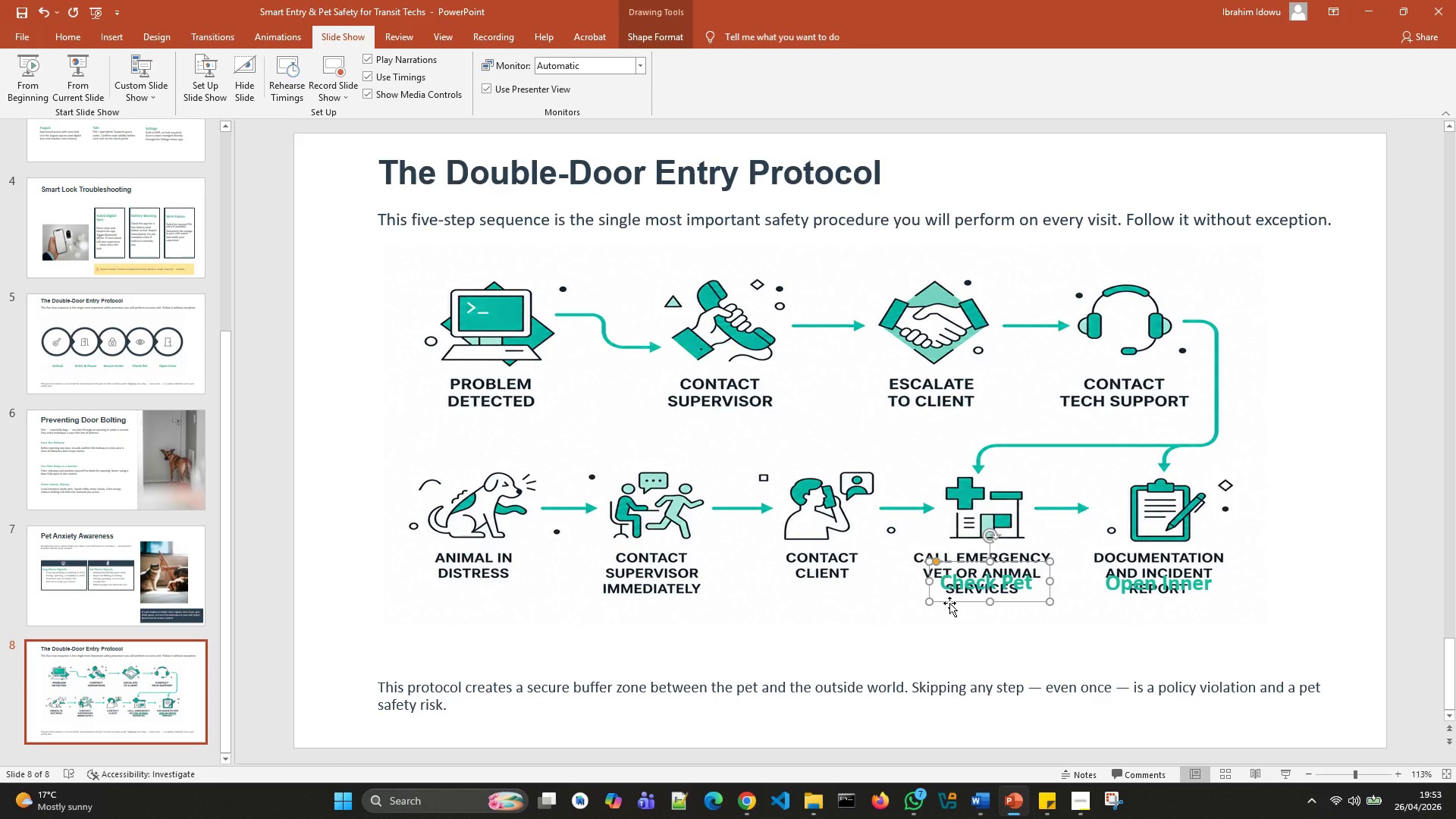 
key(Delete)
 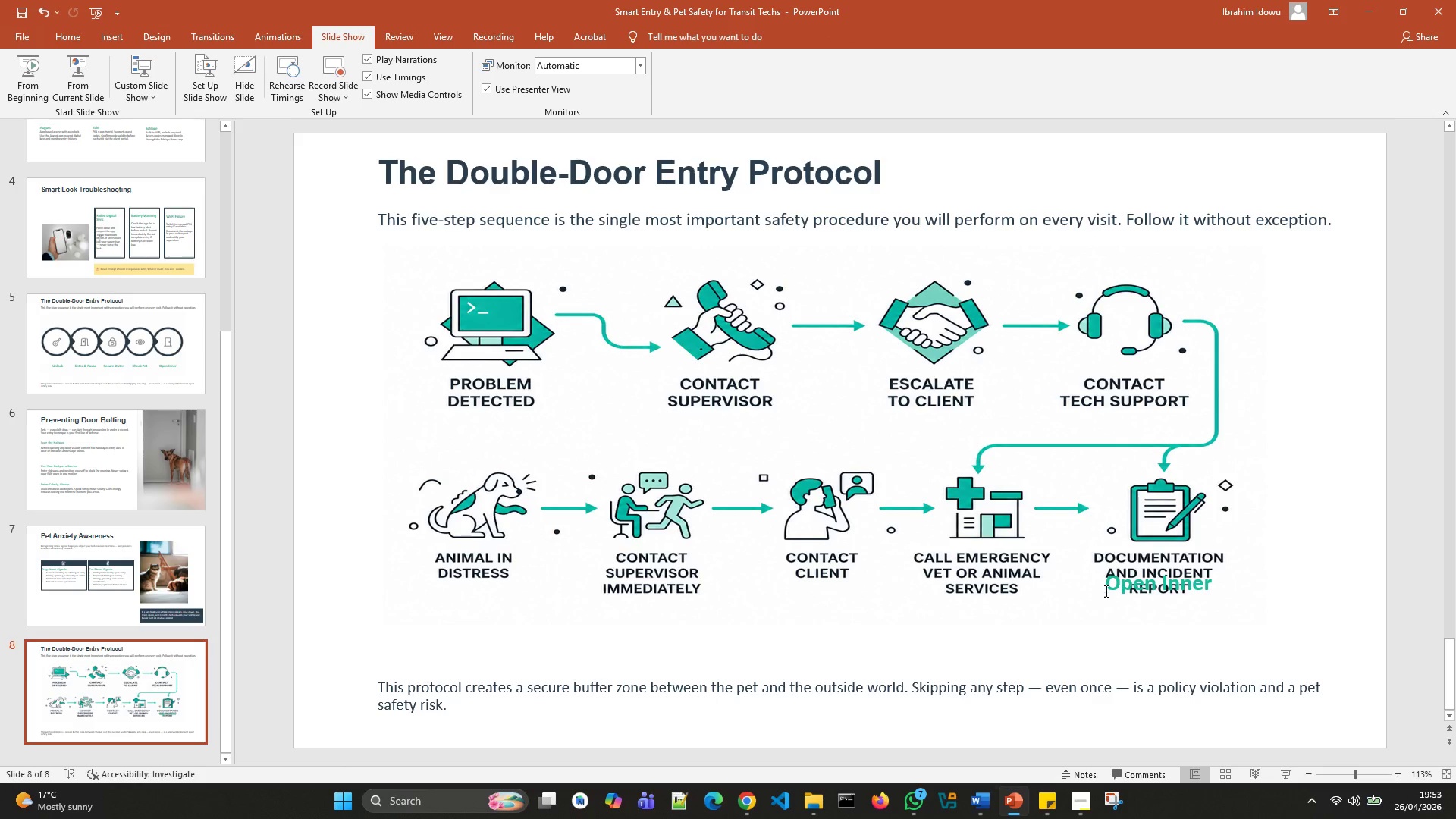 
left_click([1111, 581])
 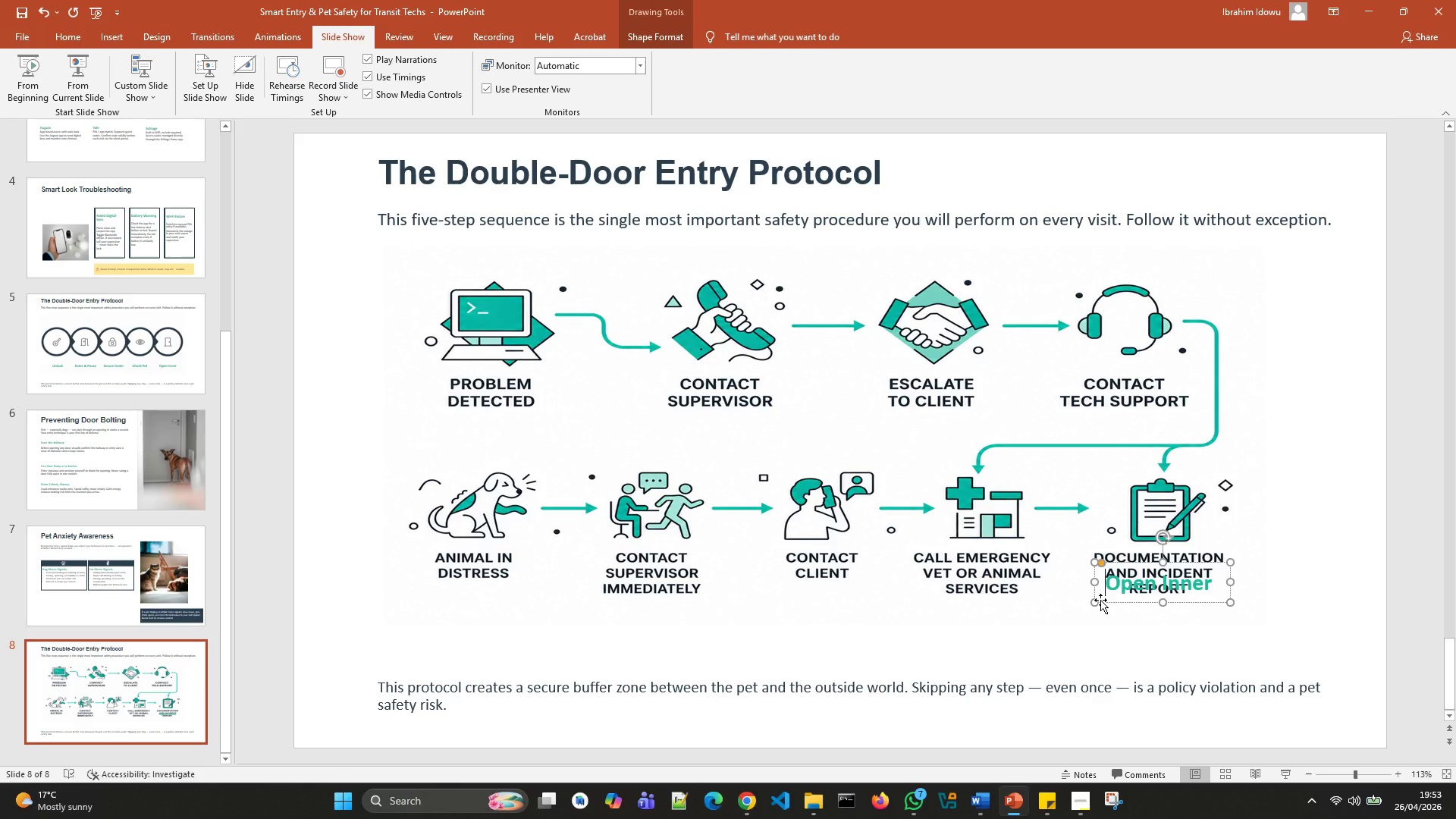 
left_click([1100, 600])
 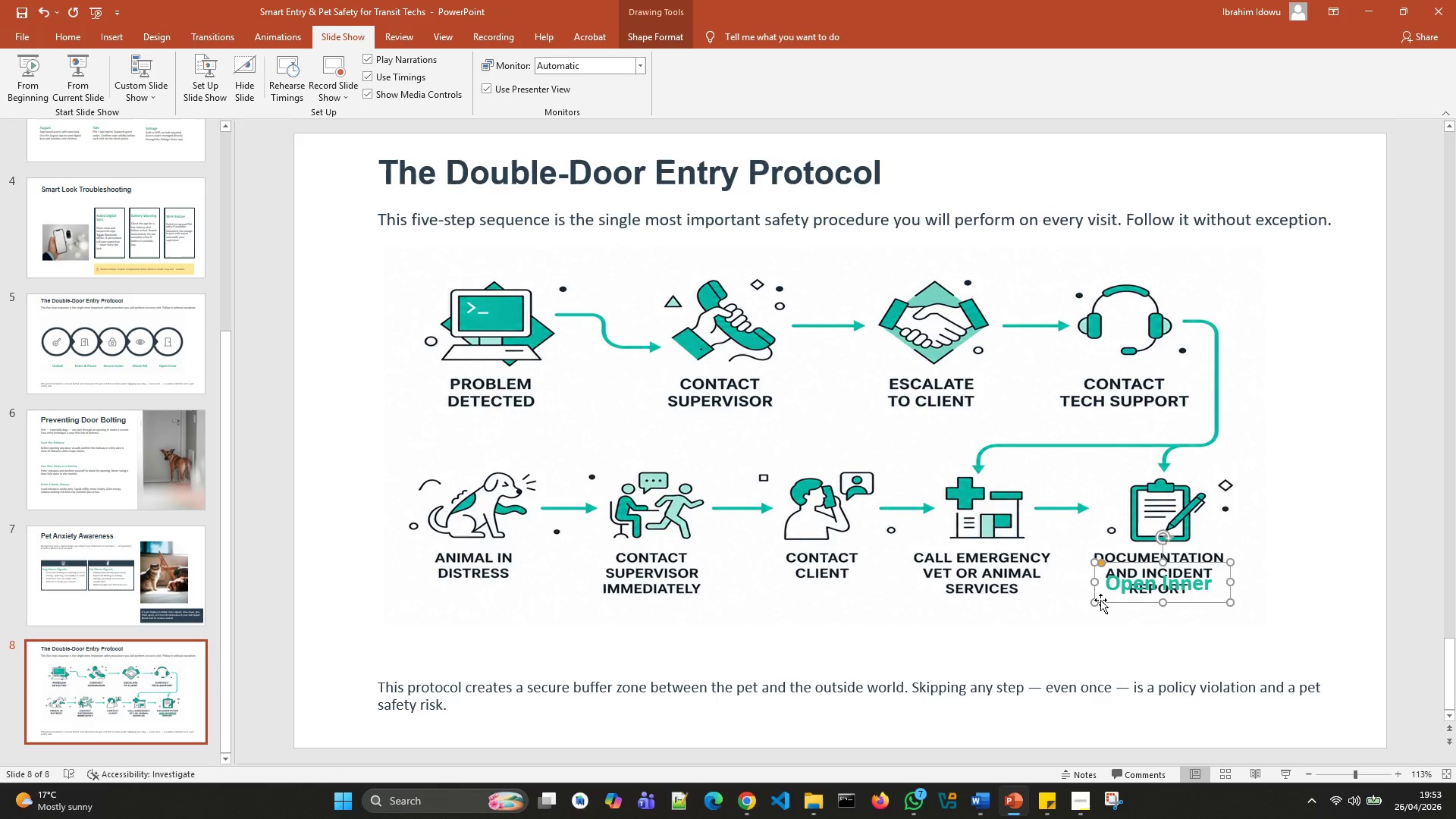 
key(Delete)
 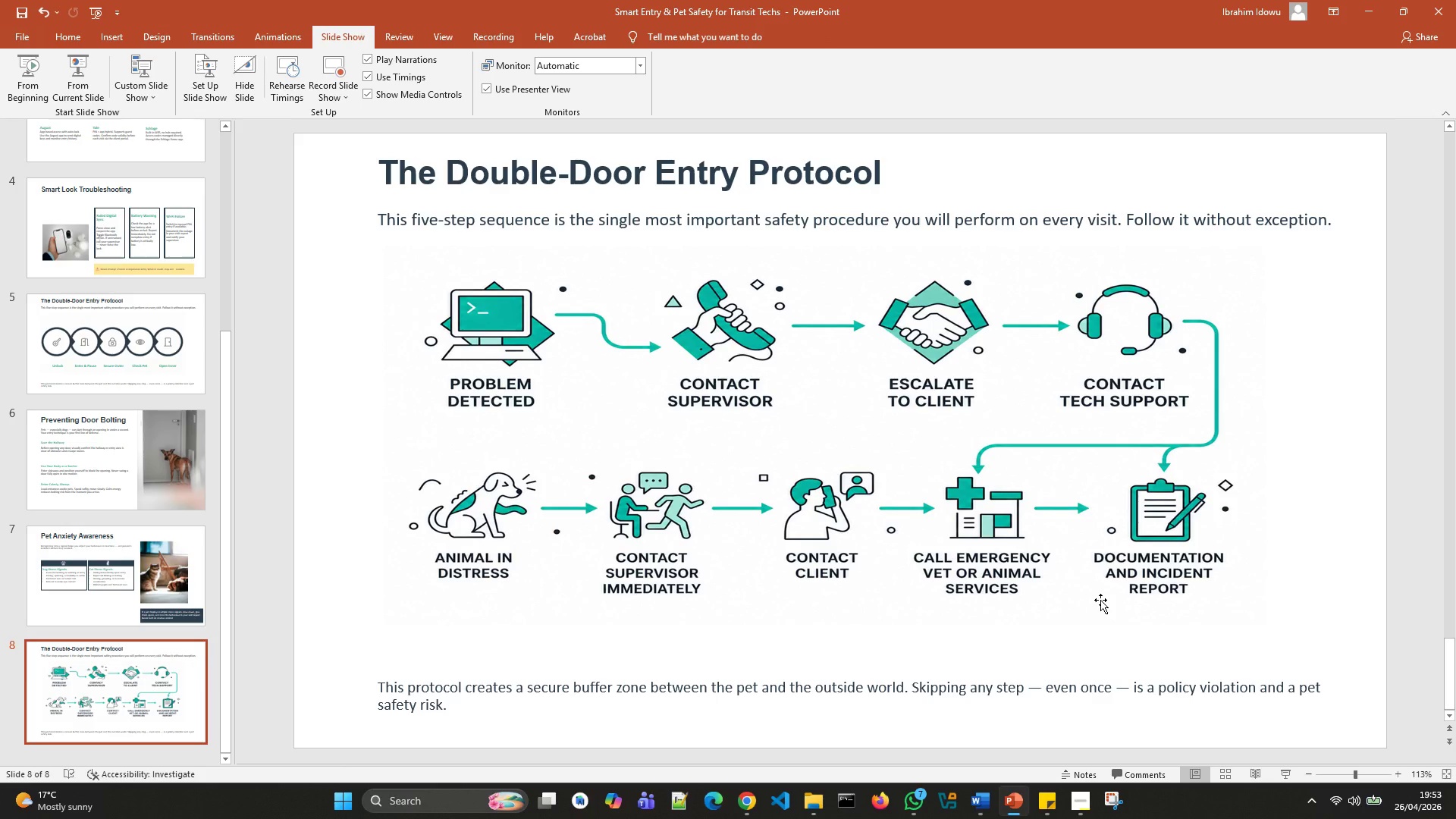 
wait(9.44)
 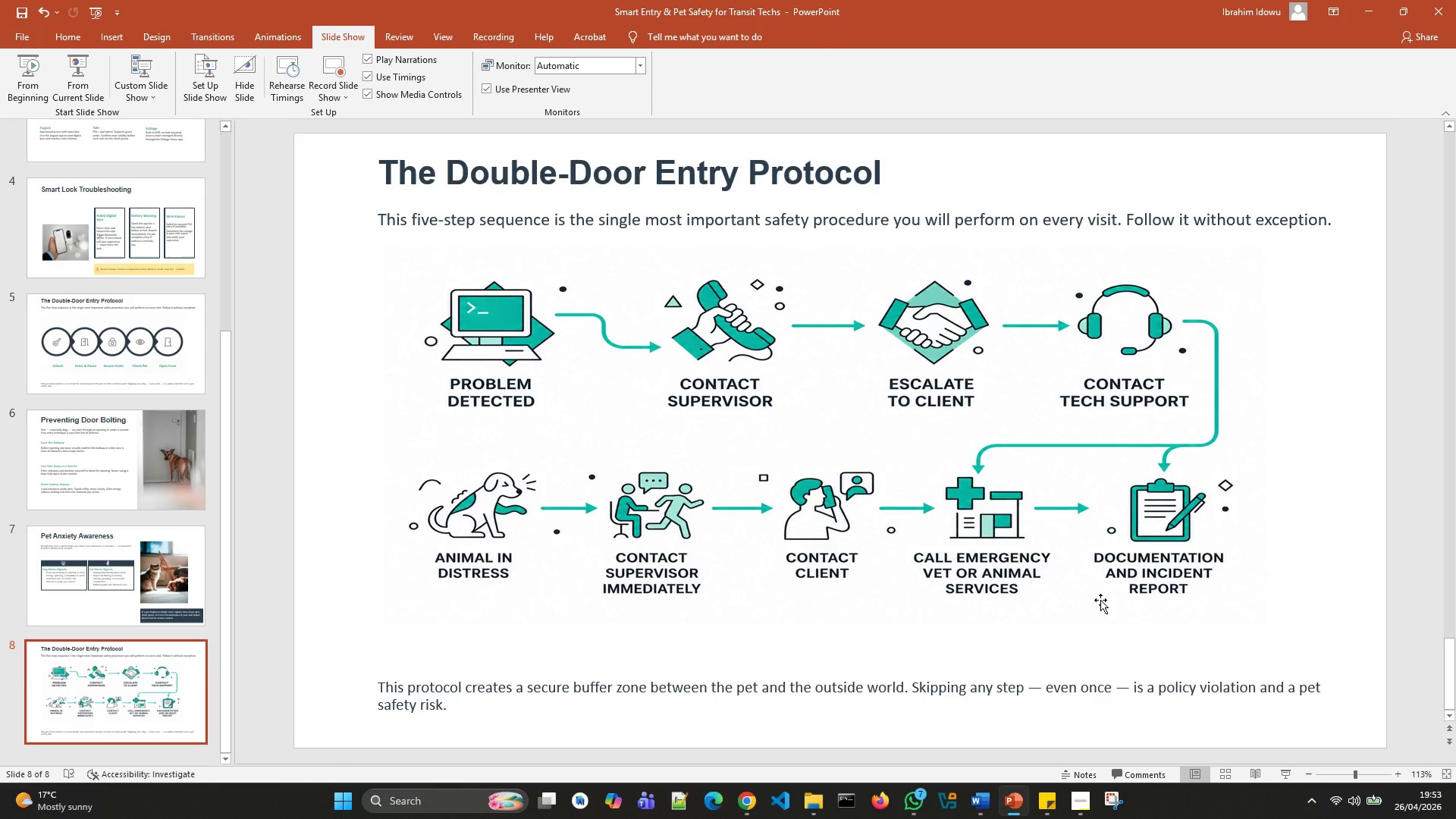 
key(Control+Z)
 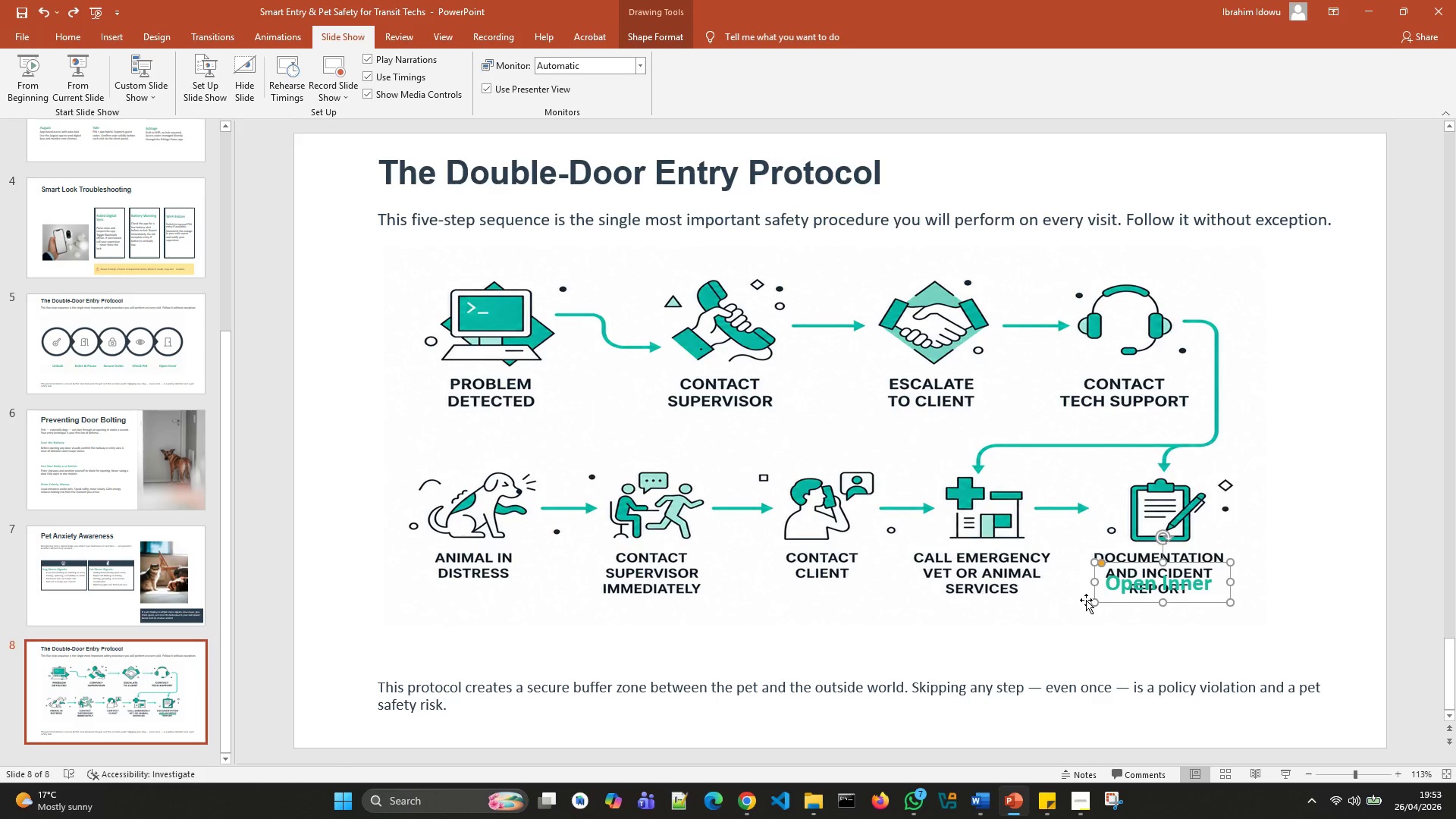 
left_click_drag(start_coordinate=[1116, 601], to_coordinate=[452, 457])
 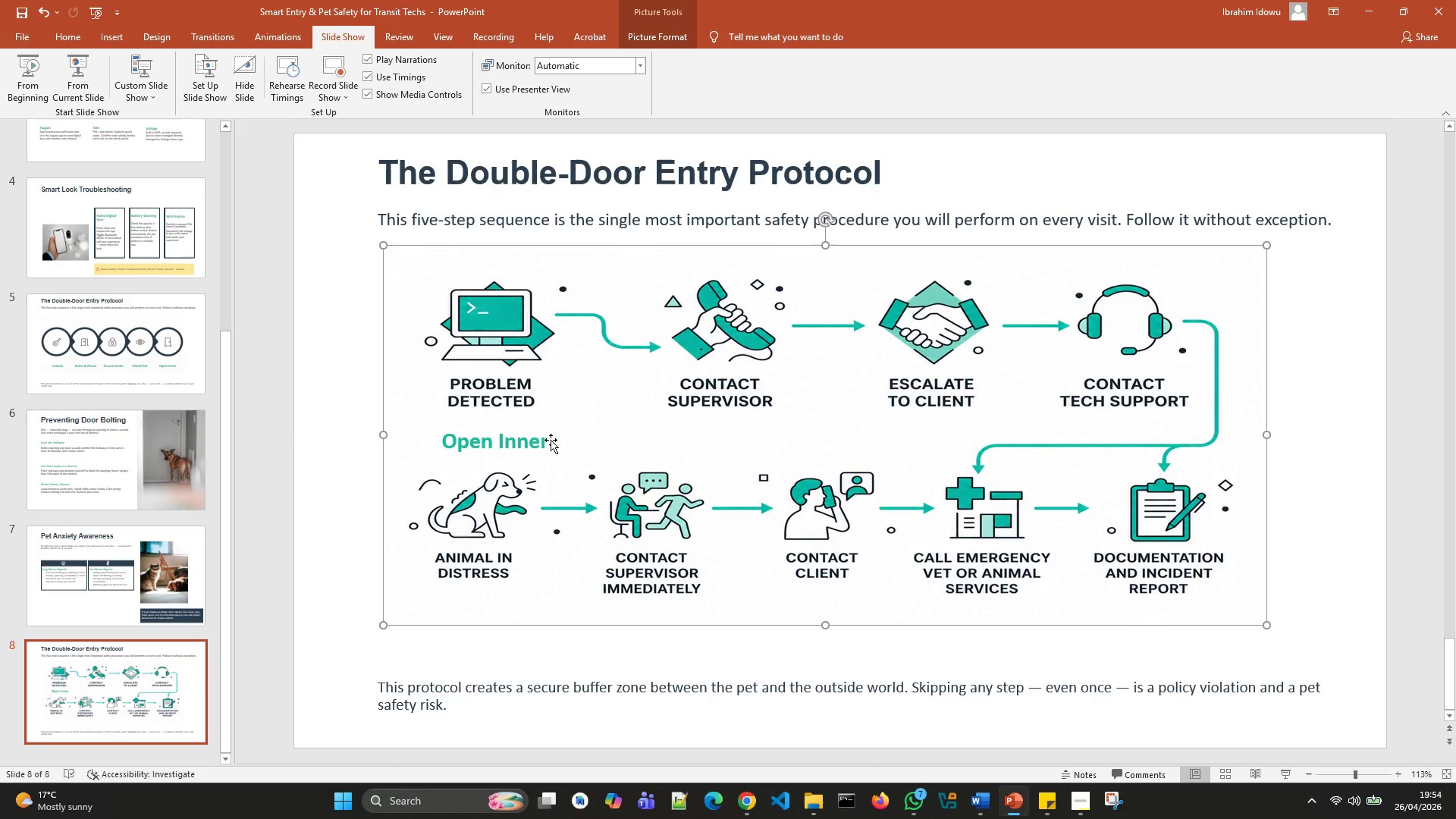 
left_click([543, 440])
 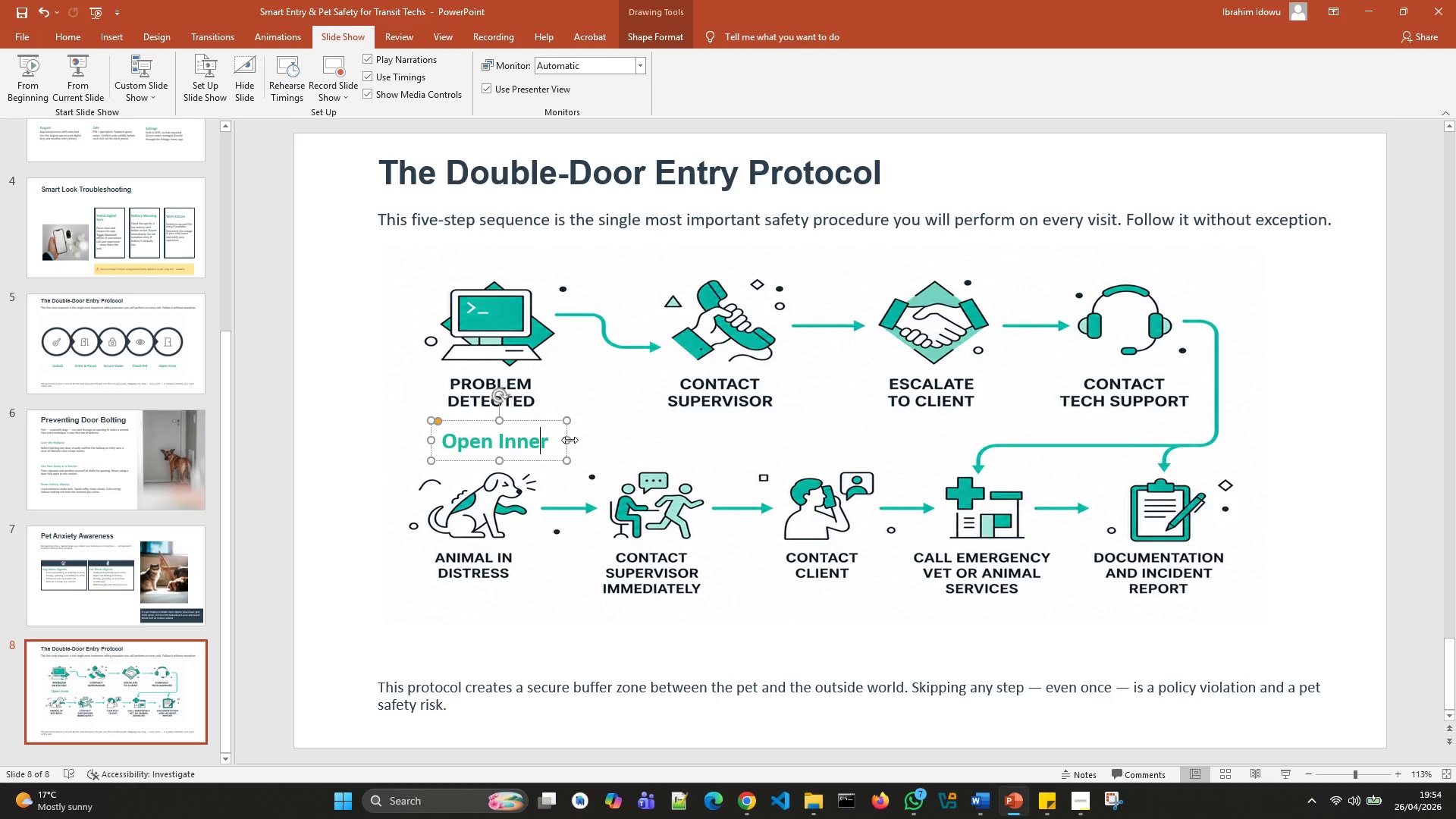 
left_click_drag(start_coordinate=[570, 440], to_coordinate=[661, 444])
 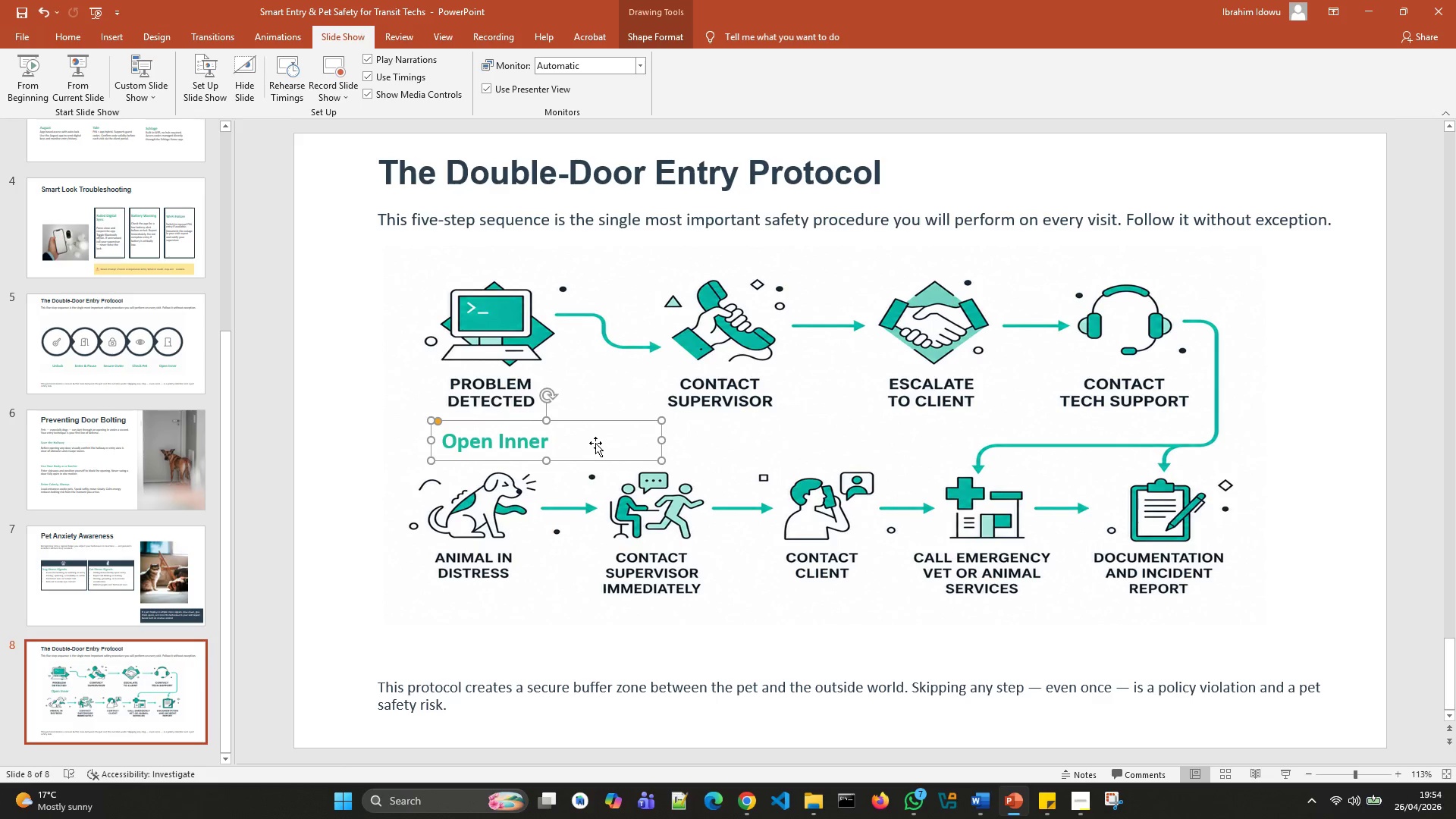 
left_click([594, 442])
 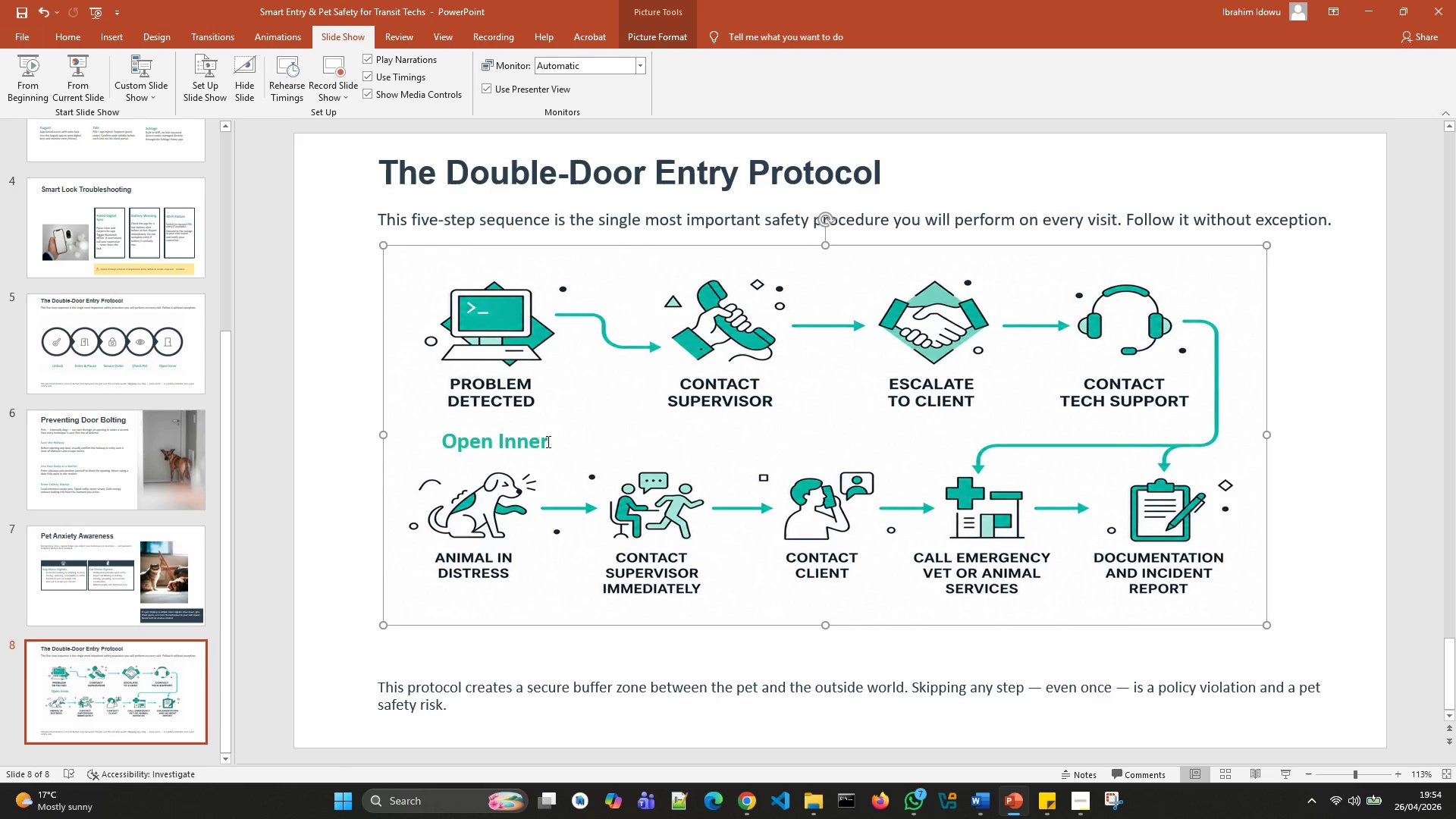 
left_click([537, 441])
 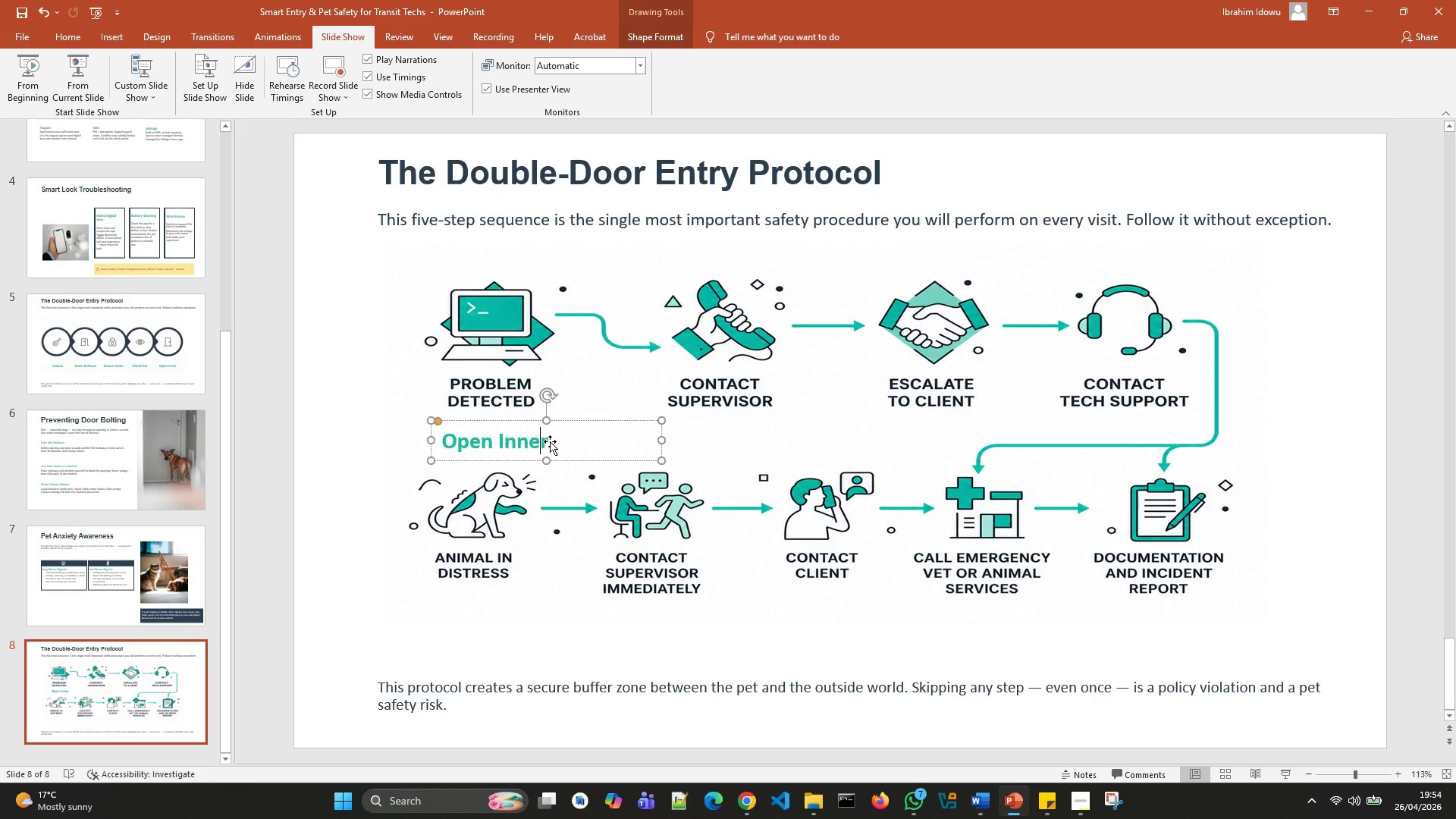 
left_click([550, 441])
 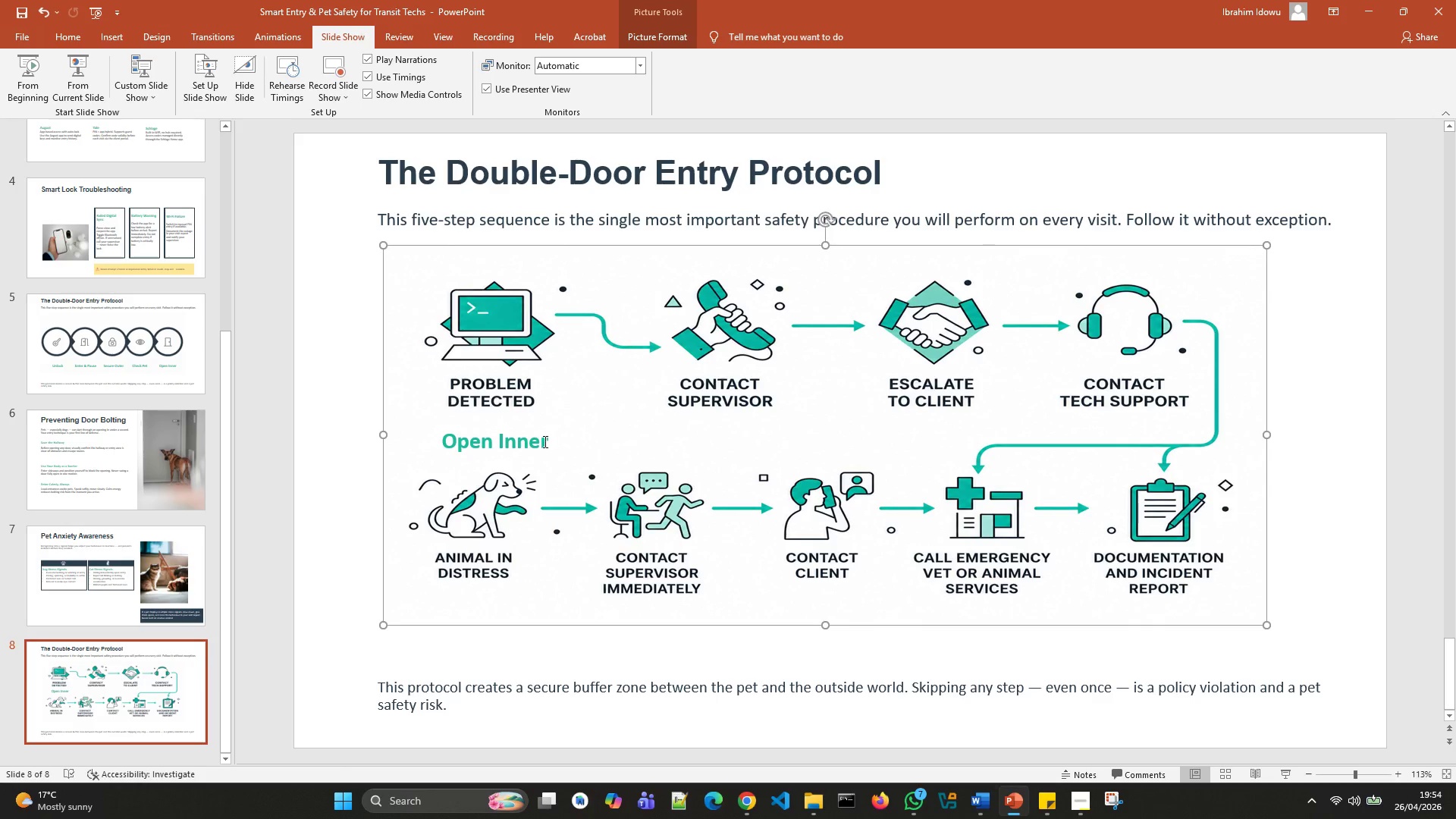 
left_click([544, 441])
 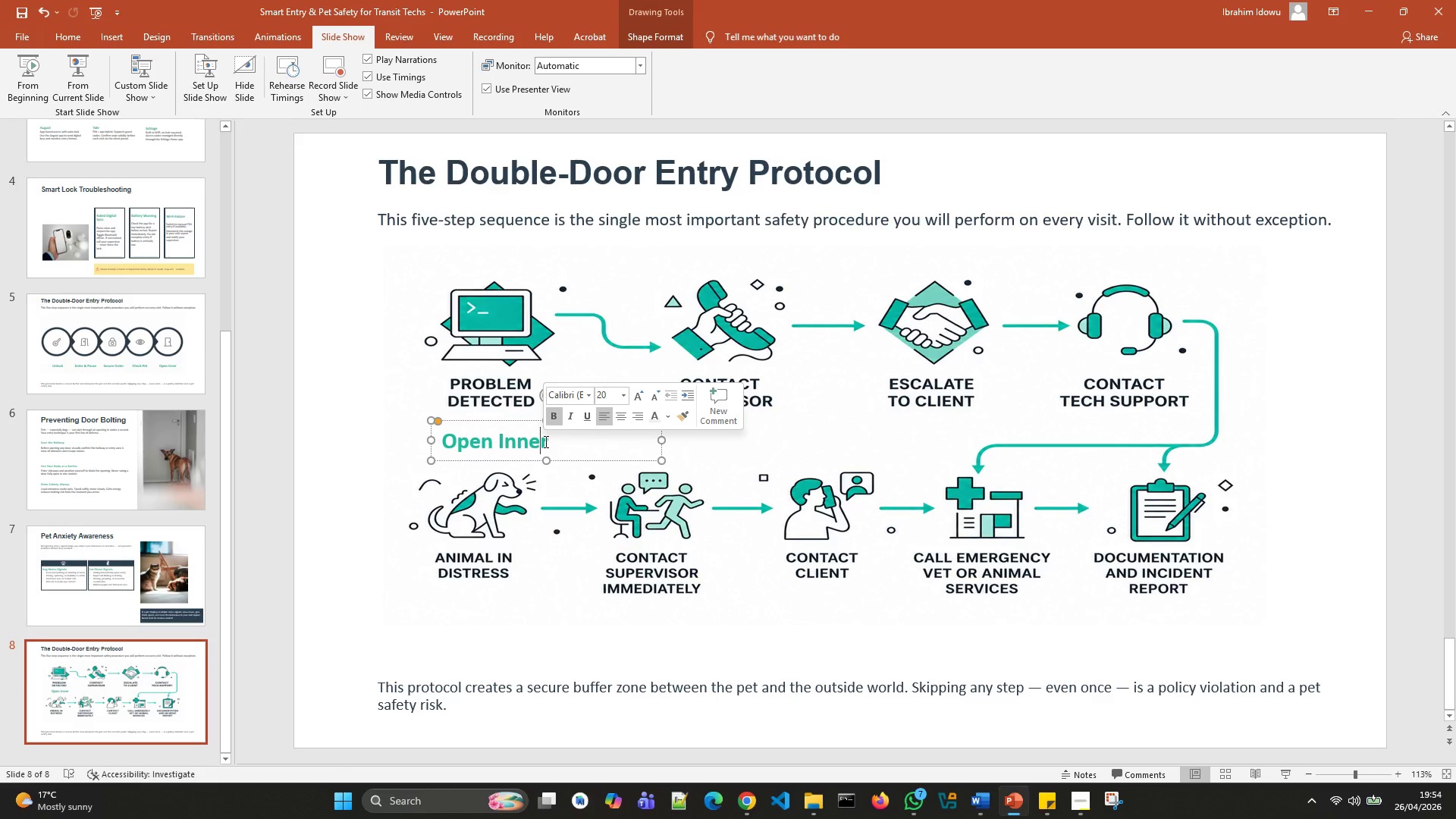 
key(ArrowRight)
 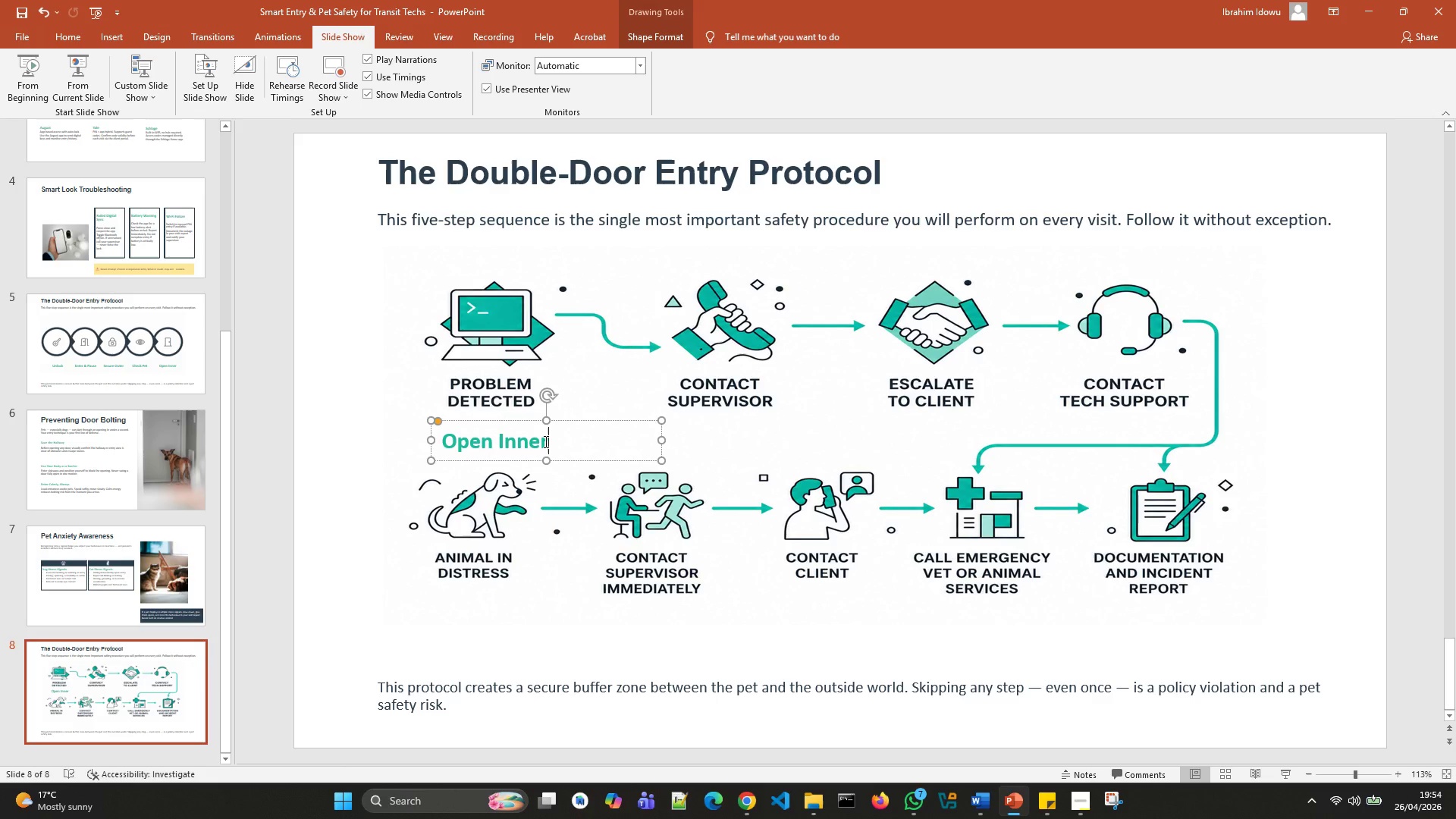 
hold_key(key=Backspace, duration=0.86)
 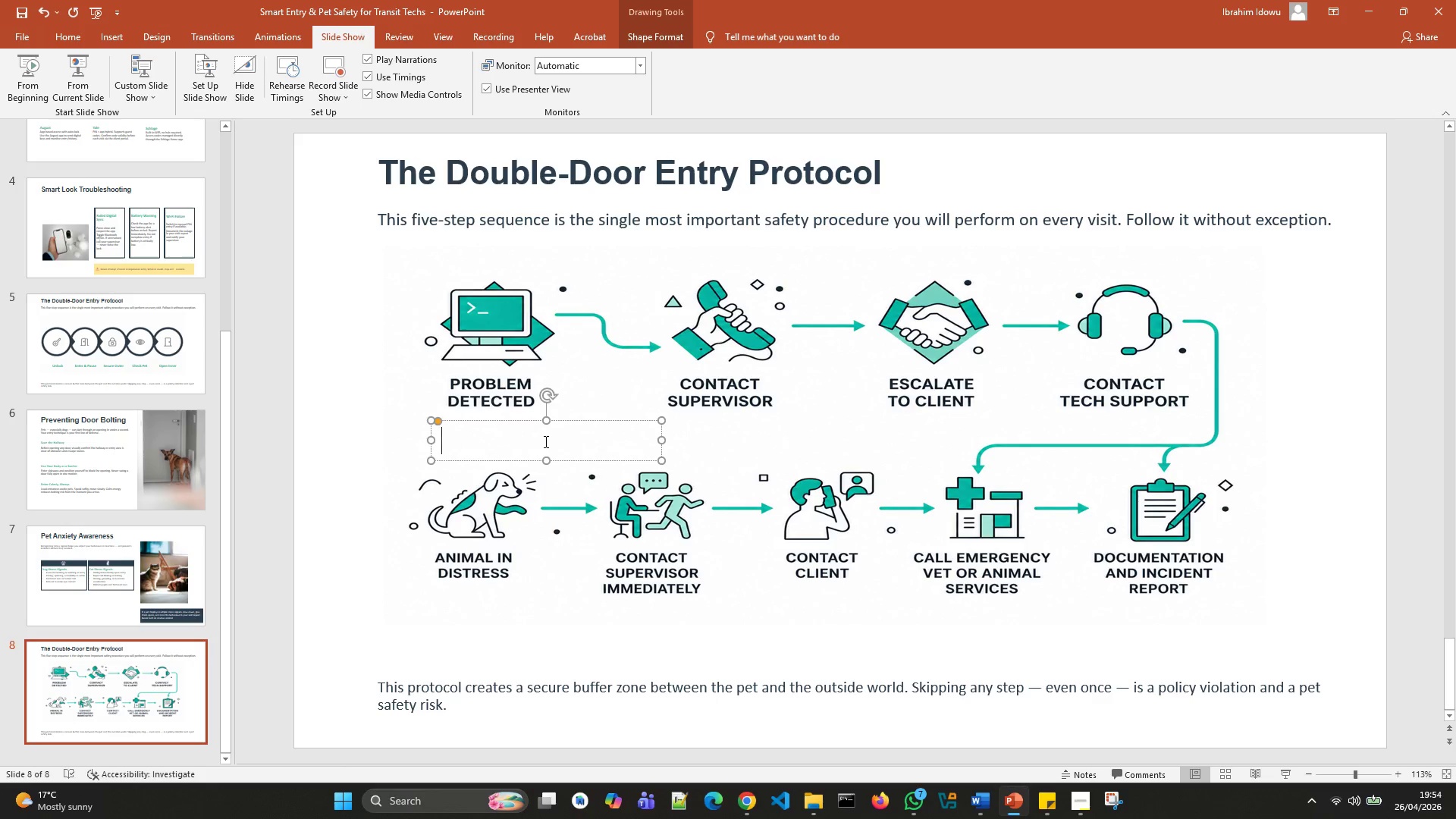 
type(Pet Emergency)
 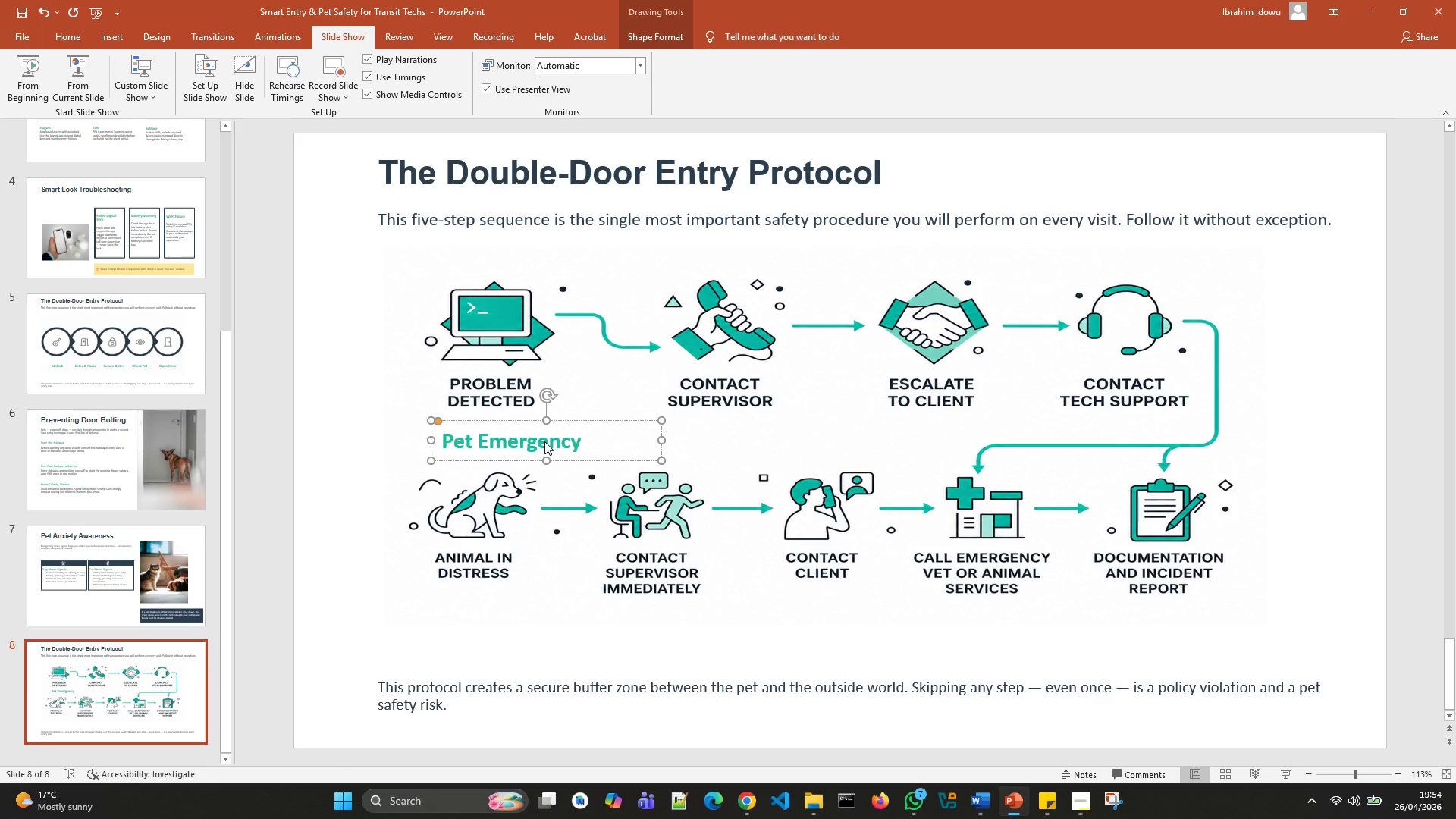 
key(Backspace)
type(ies)
 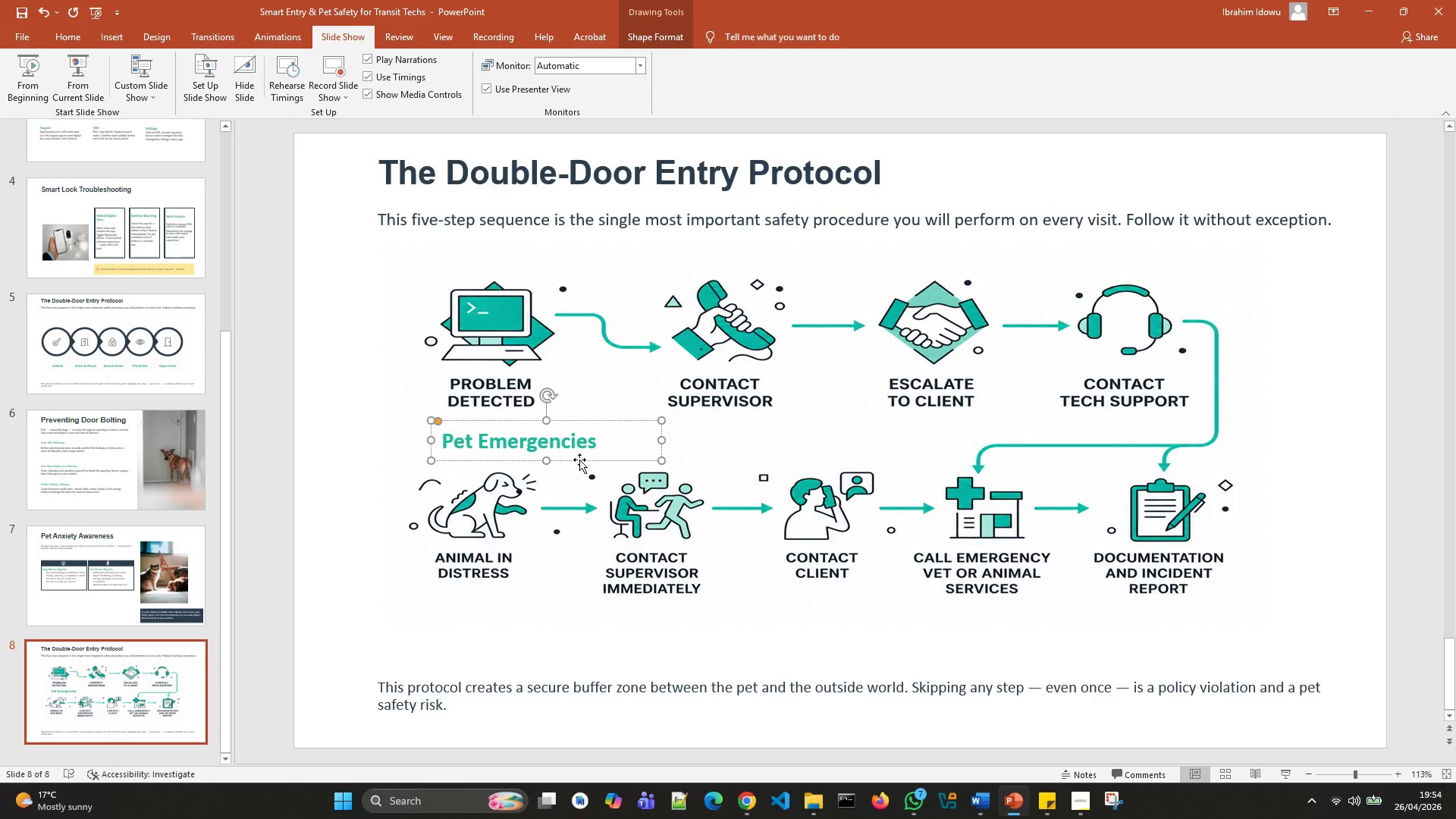 
wait(6.08)
 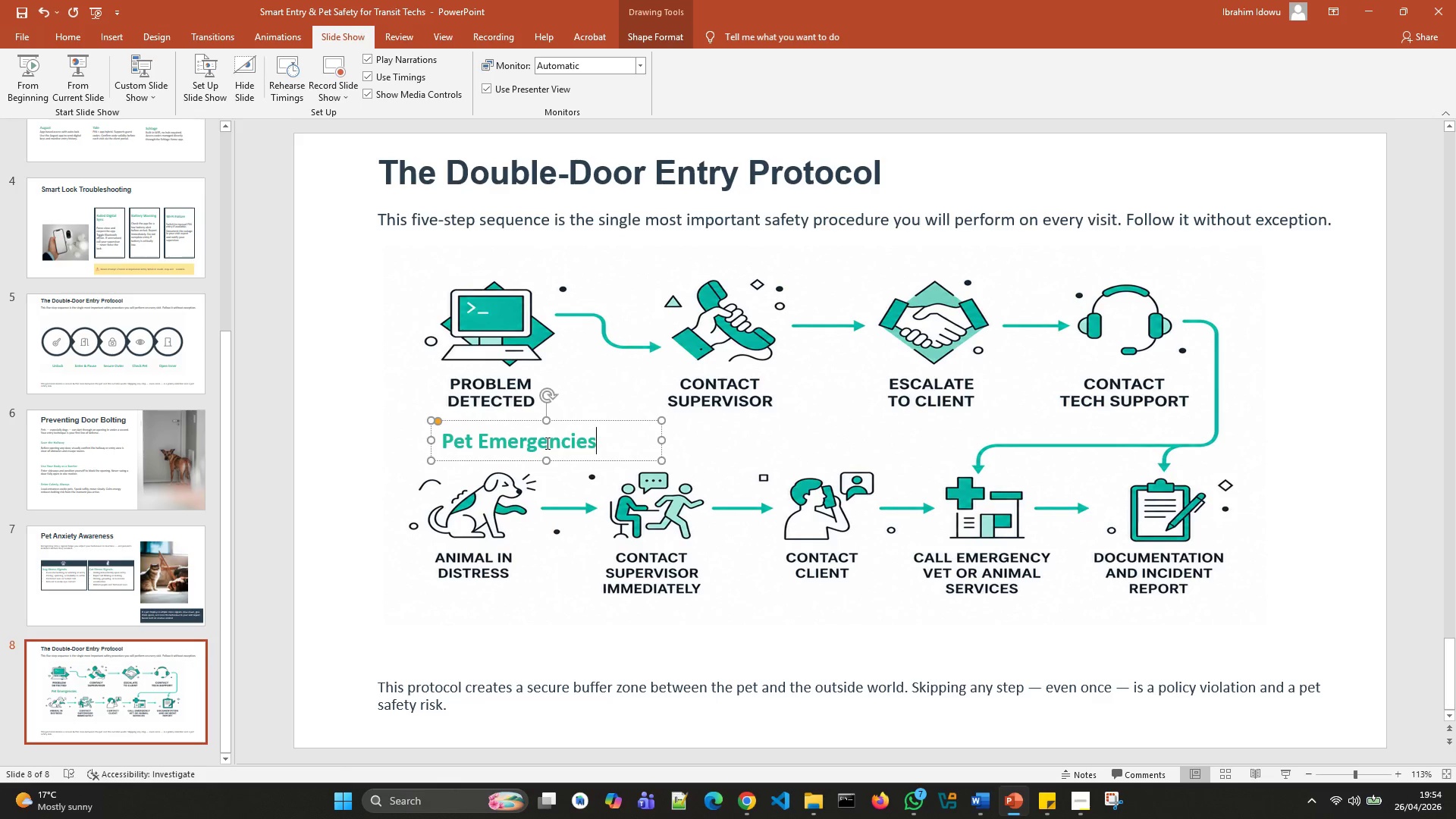 
left_click([332, 434])
 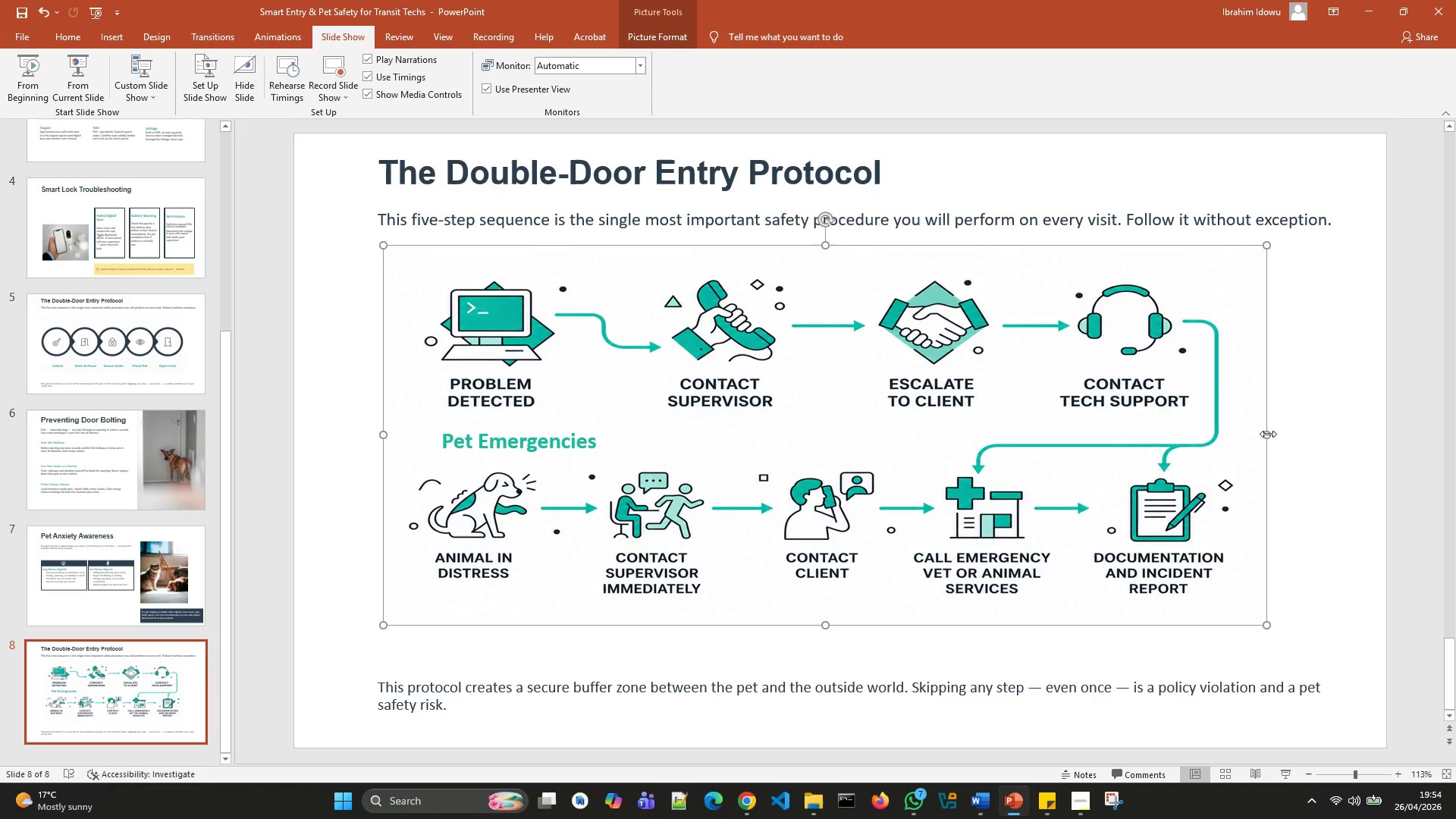 
wait(7.62)
 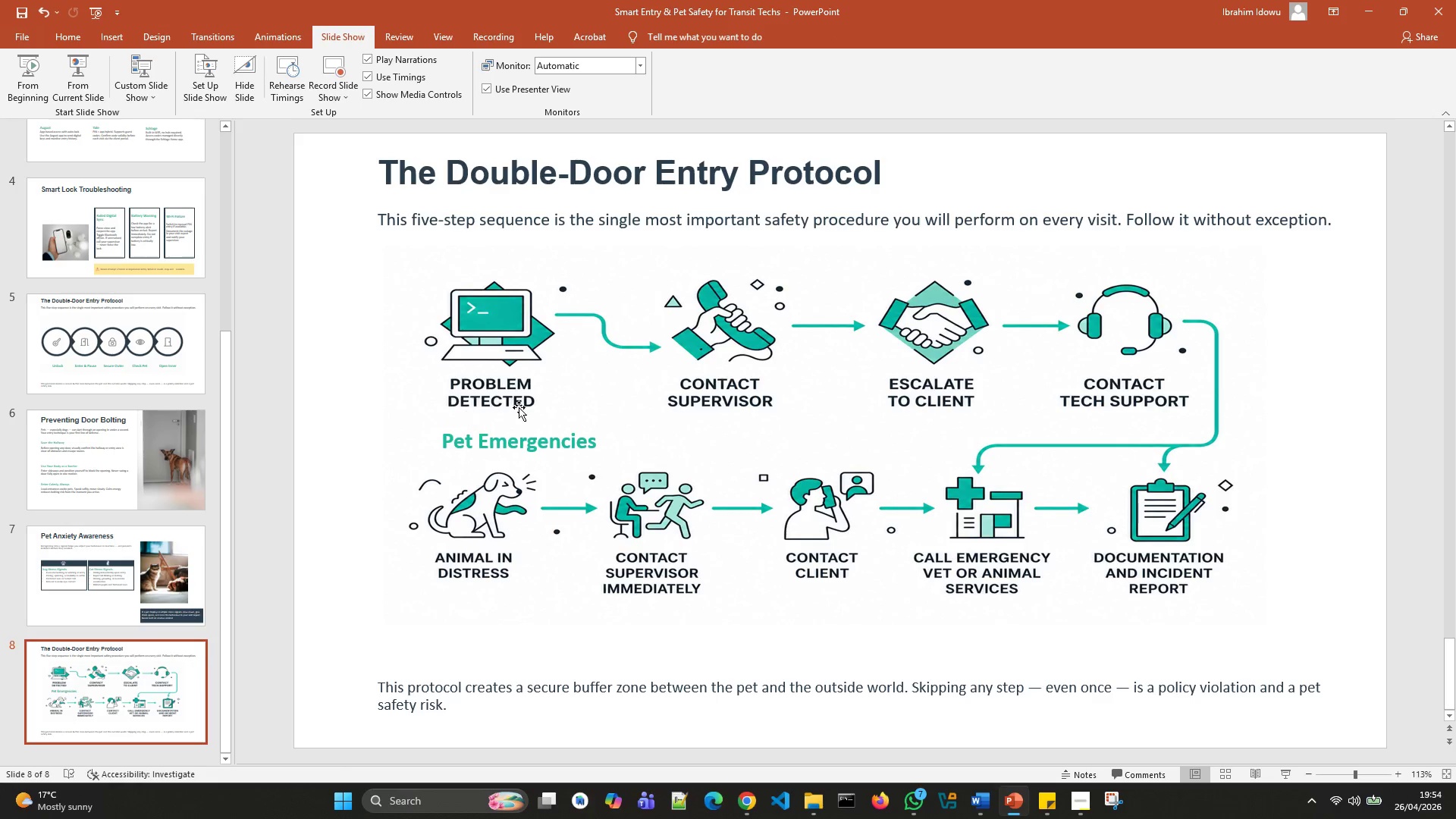 
left_click_drag(start_coordinate=[1269, 435], to_coordinate=[1230, 438])
 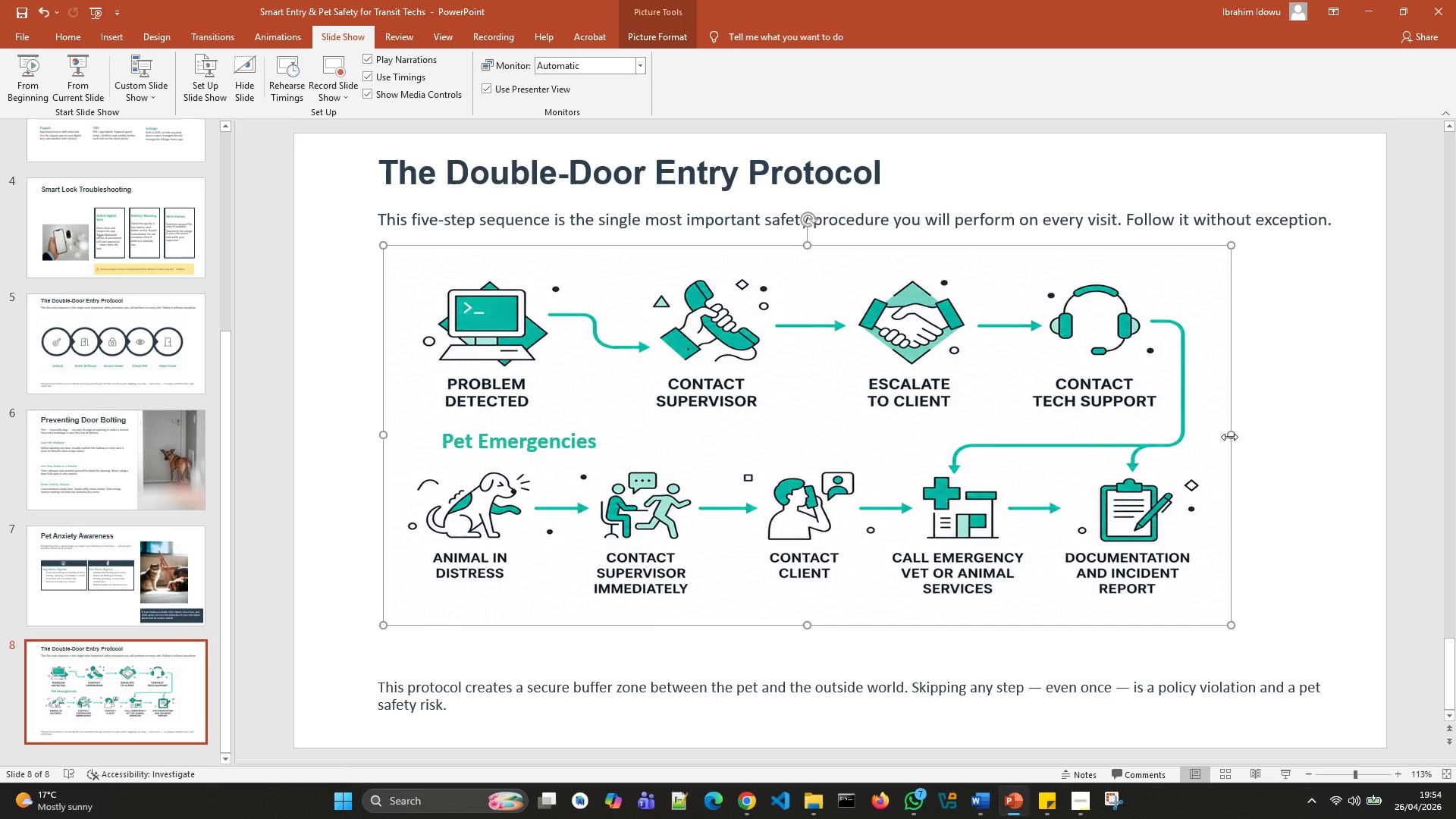 
left_click_drag(start_coordinate=[1229, 437], to_coordinate=[1276, 440])
 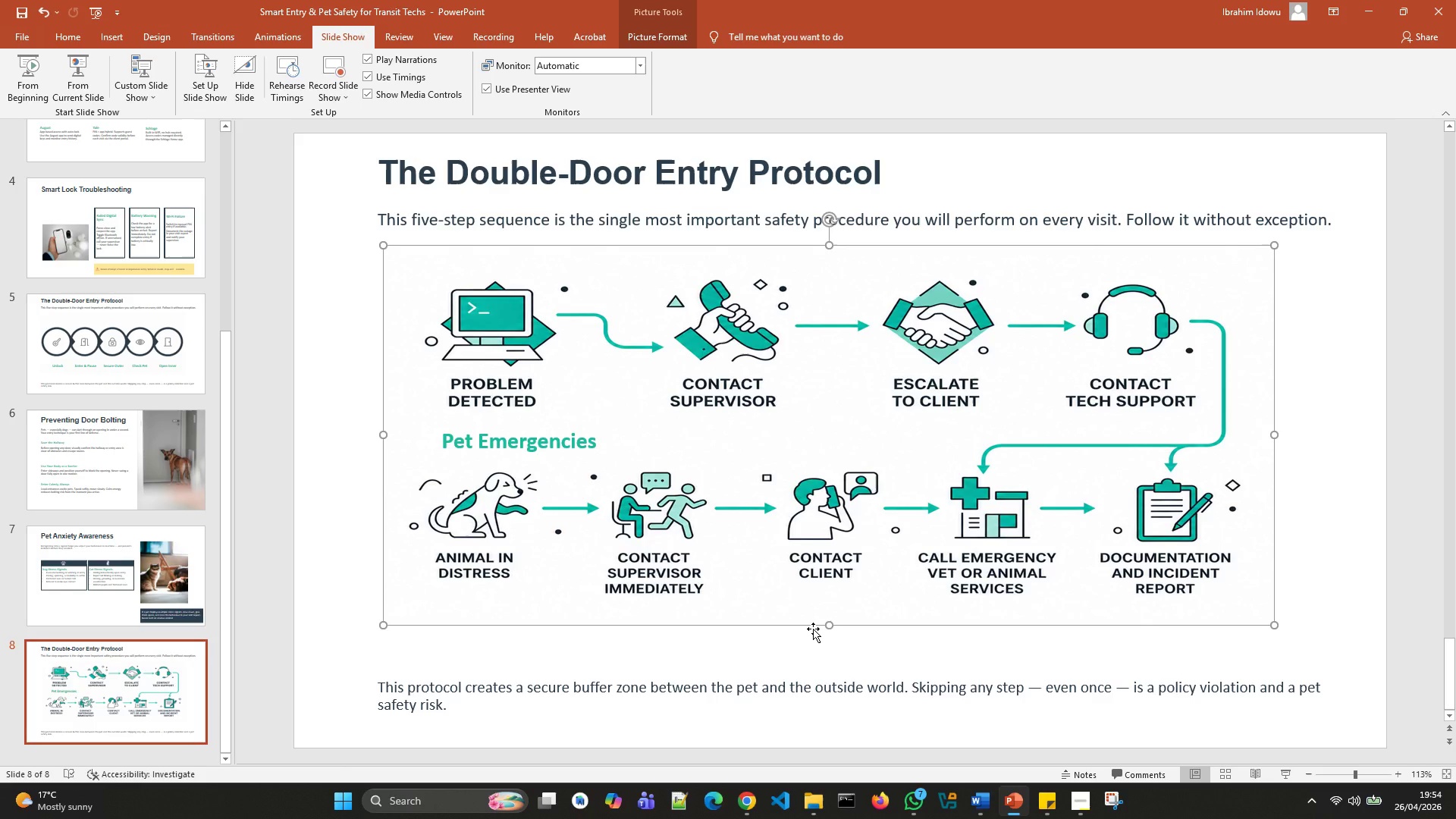 
left_click_drag(start_coordinate=[829, 625], to_coordinate=[831, 655])
 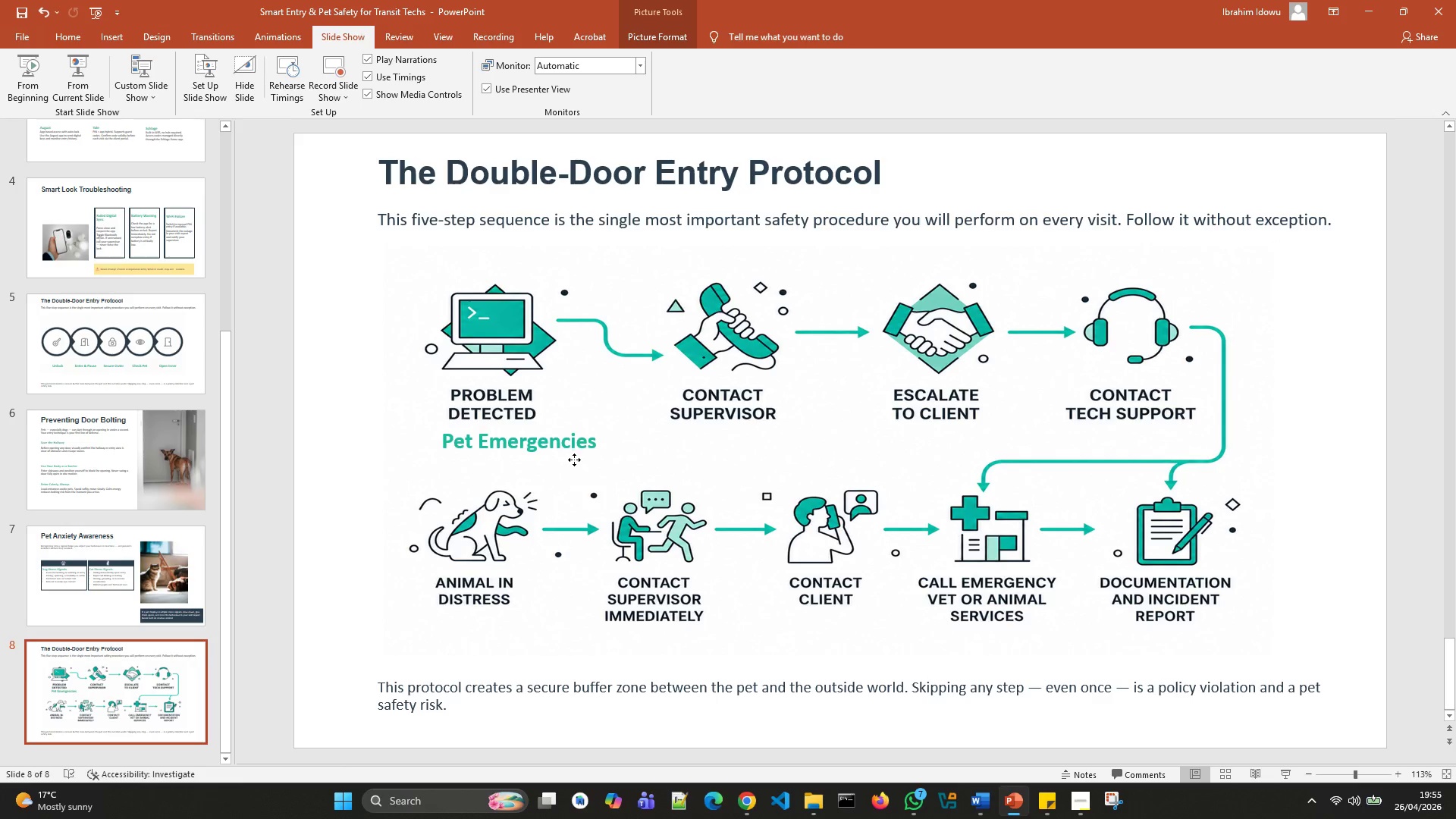 
wait(5.39)
 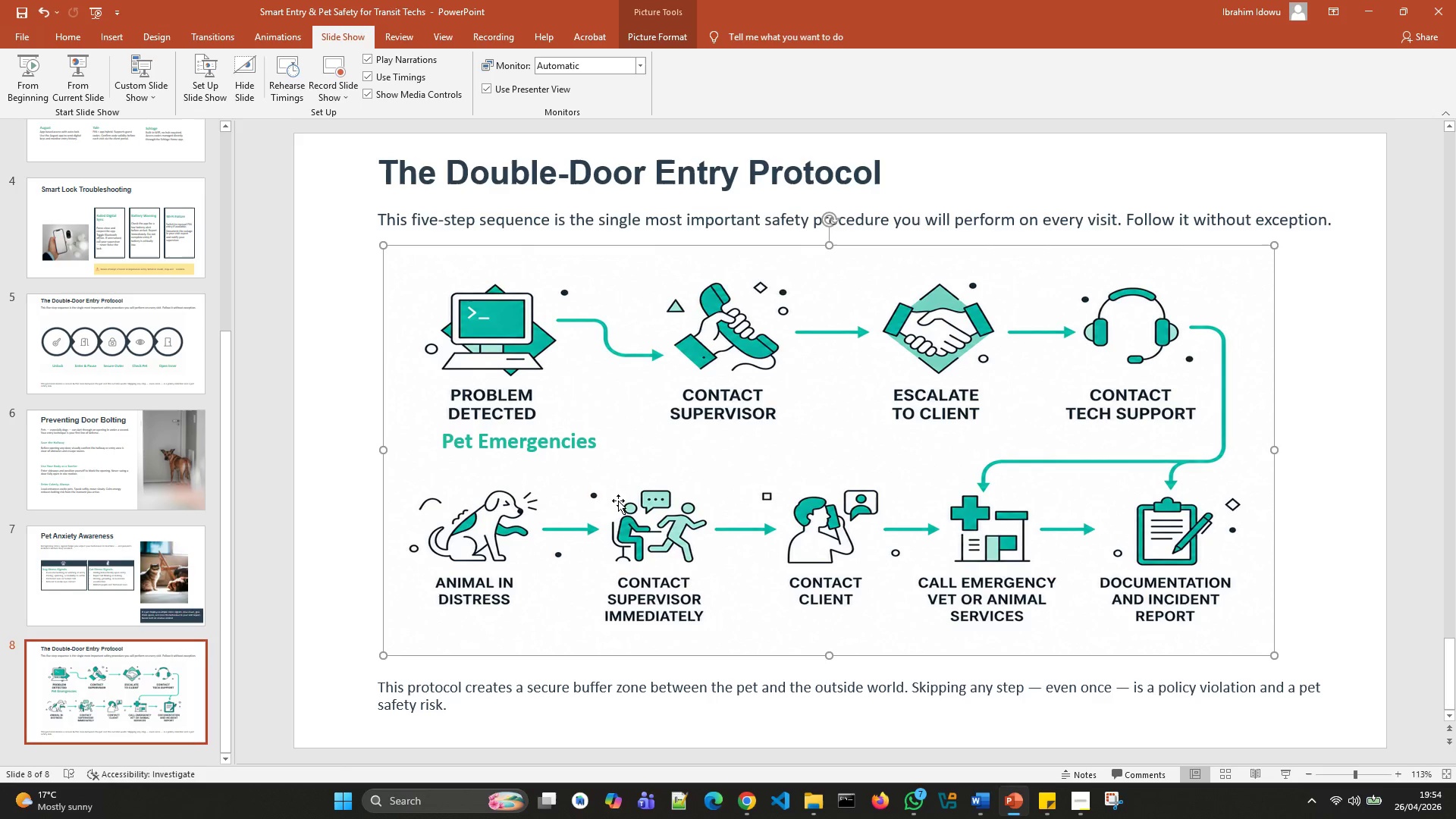 
left_click_drag(start_coordinate=[574, 460], to_coordinate=[570, 450])
 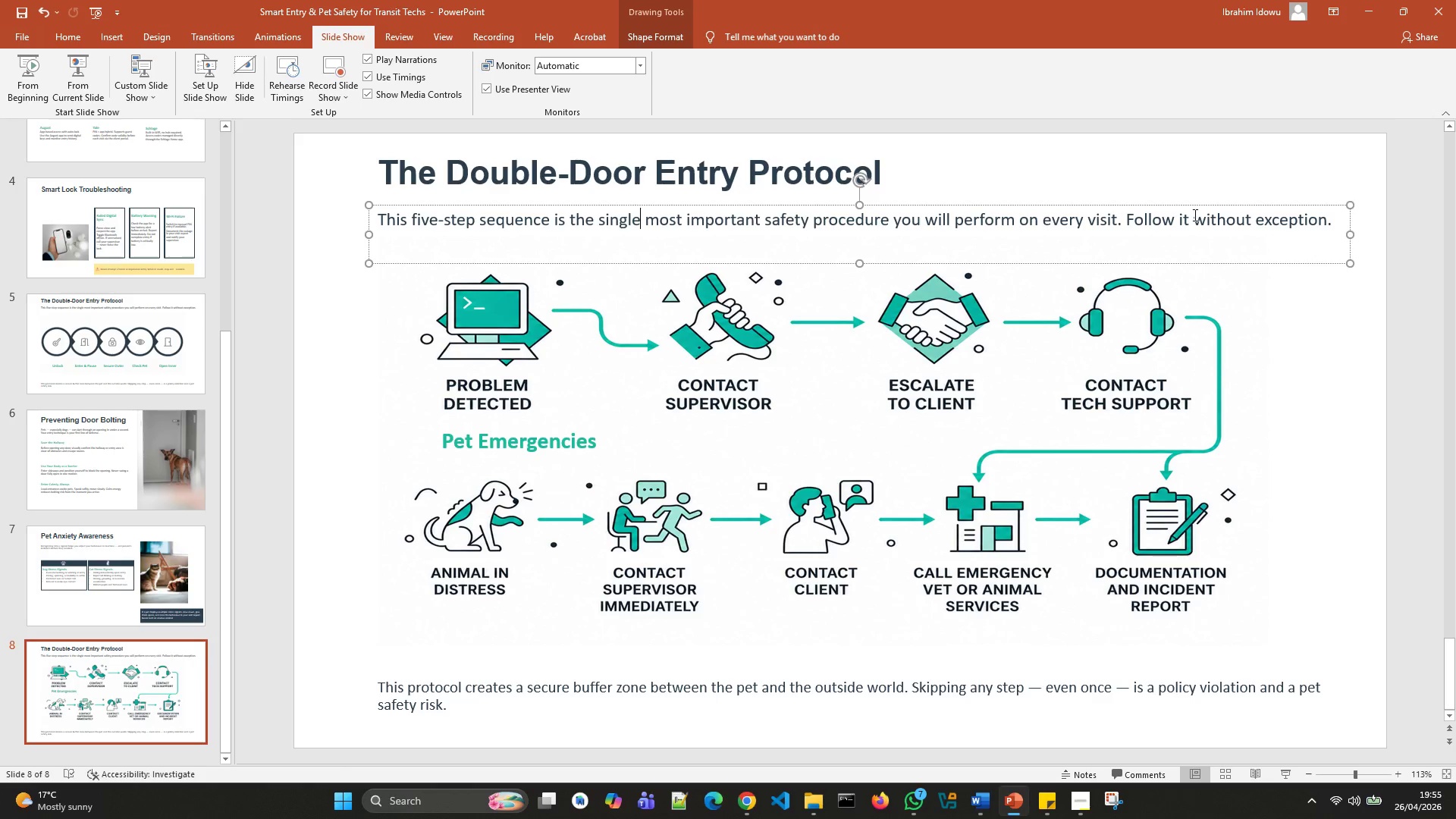 
left_click_drag(start_coordinate=[1352, 232], to_coordinate=[1000, 265])
 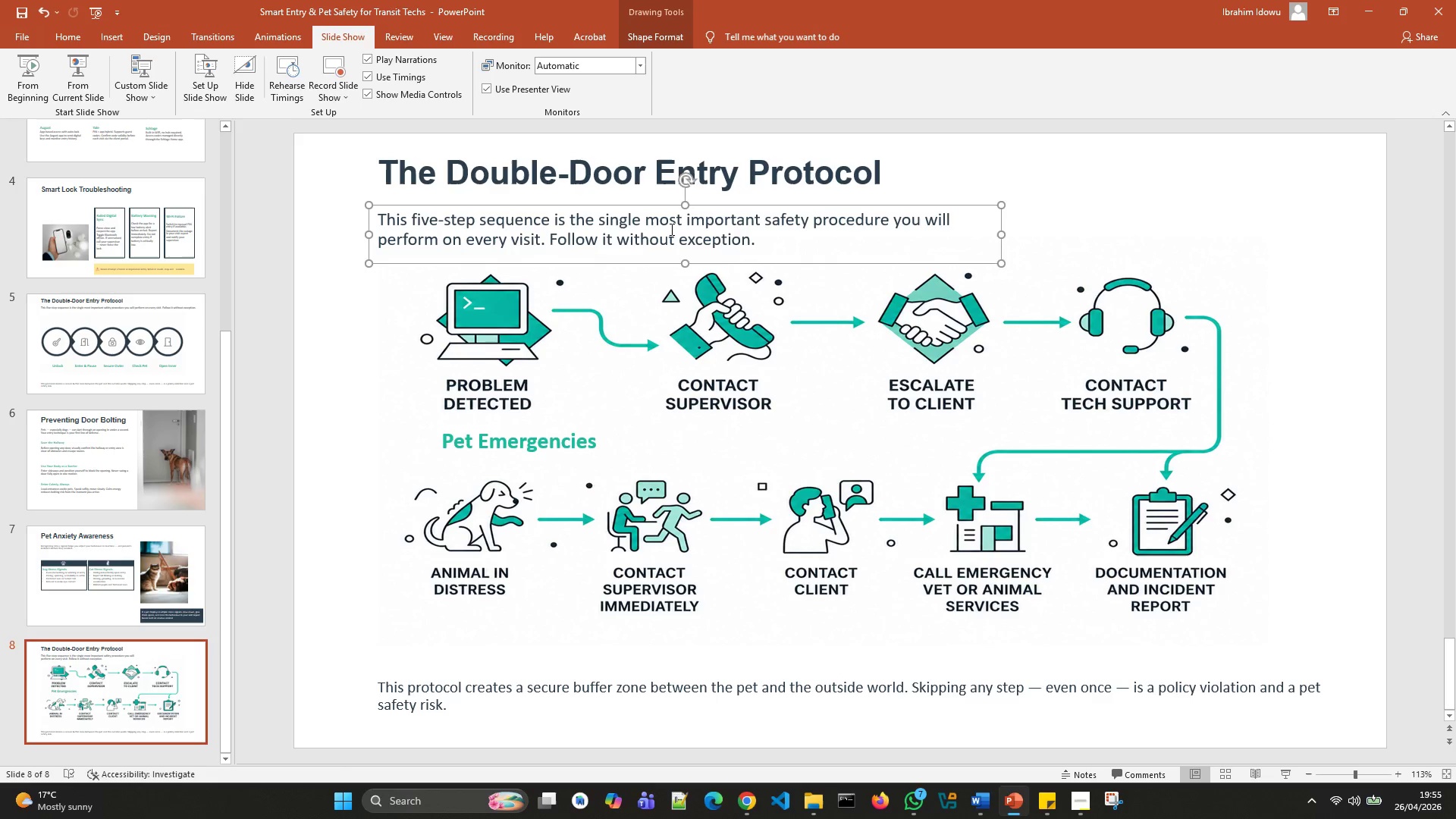 
left_click([670, 228])
 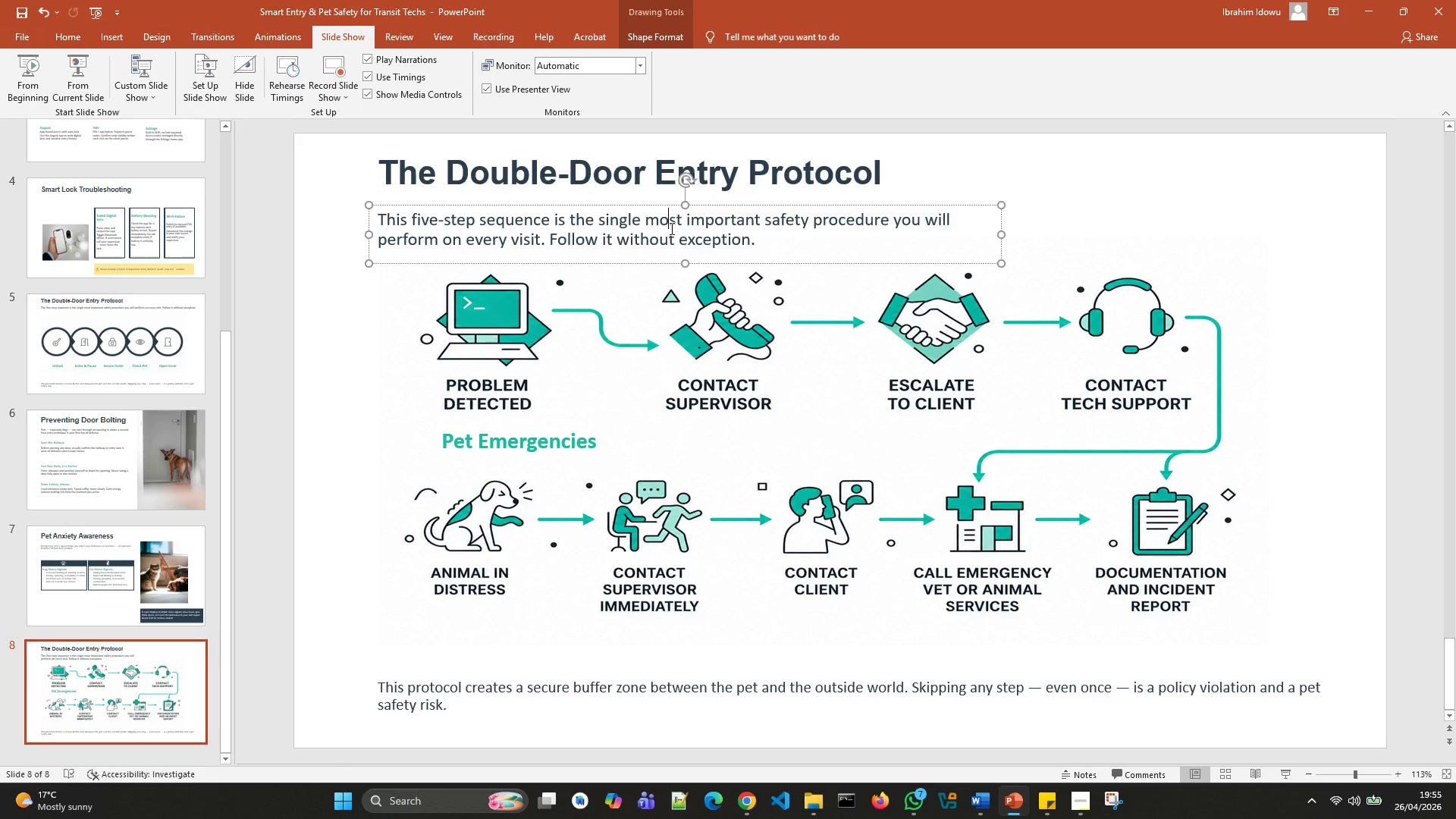 
key(Control+A)
 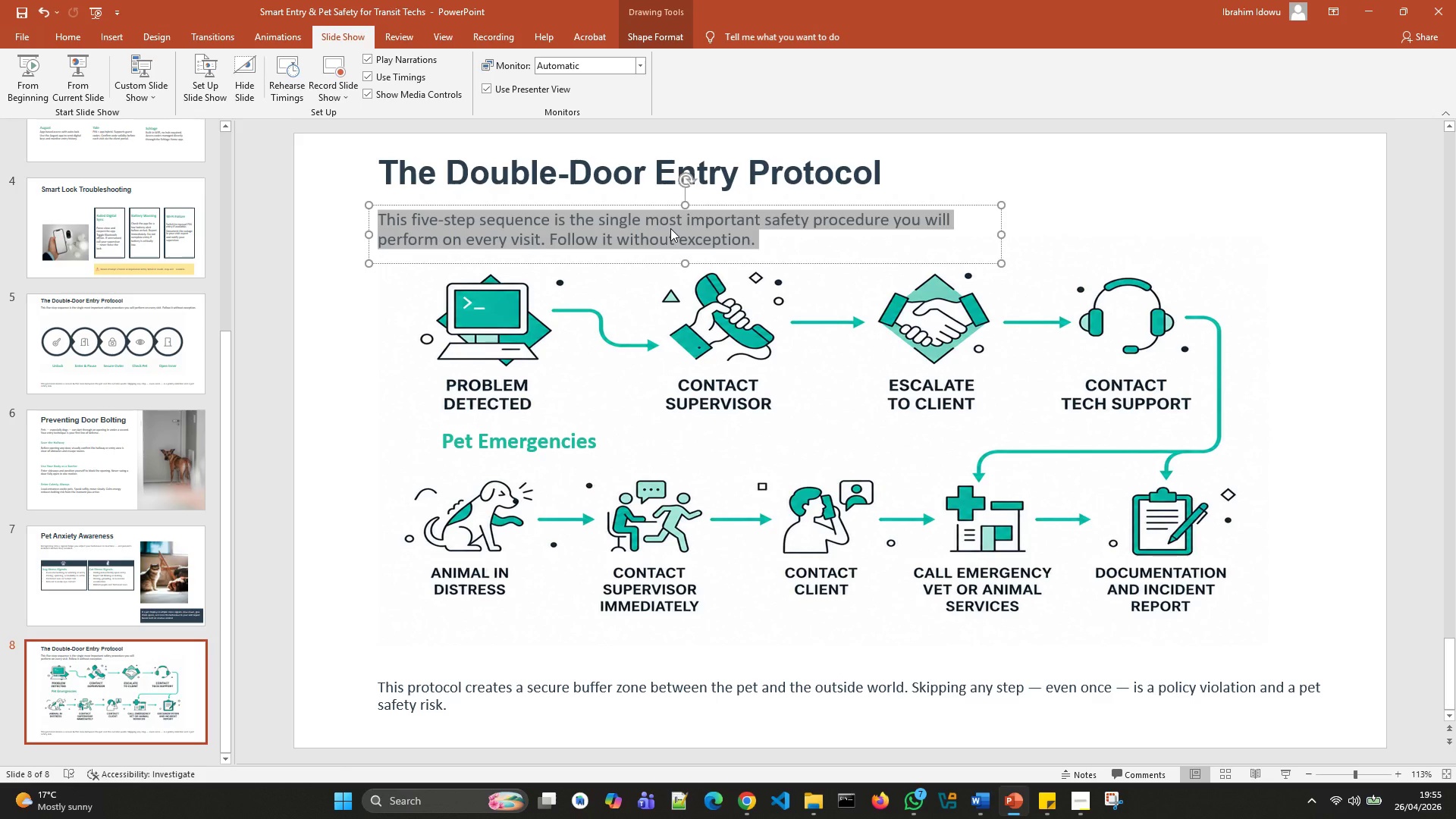 
key(Backspace)
 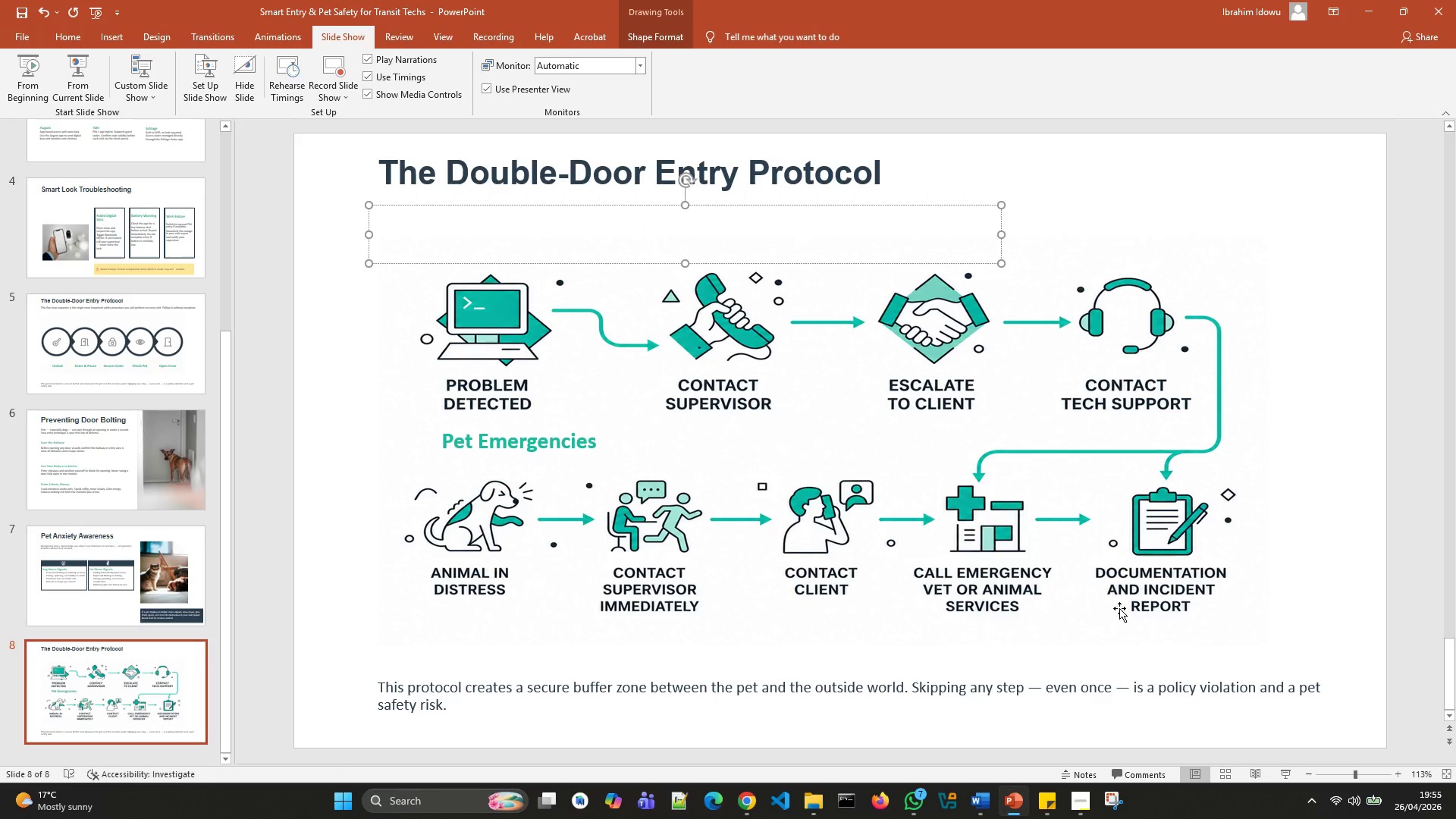 
mouse_move([1050, 784])
 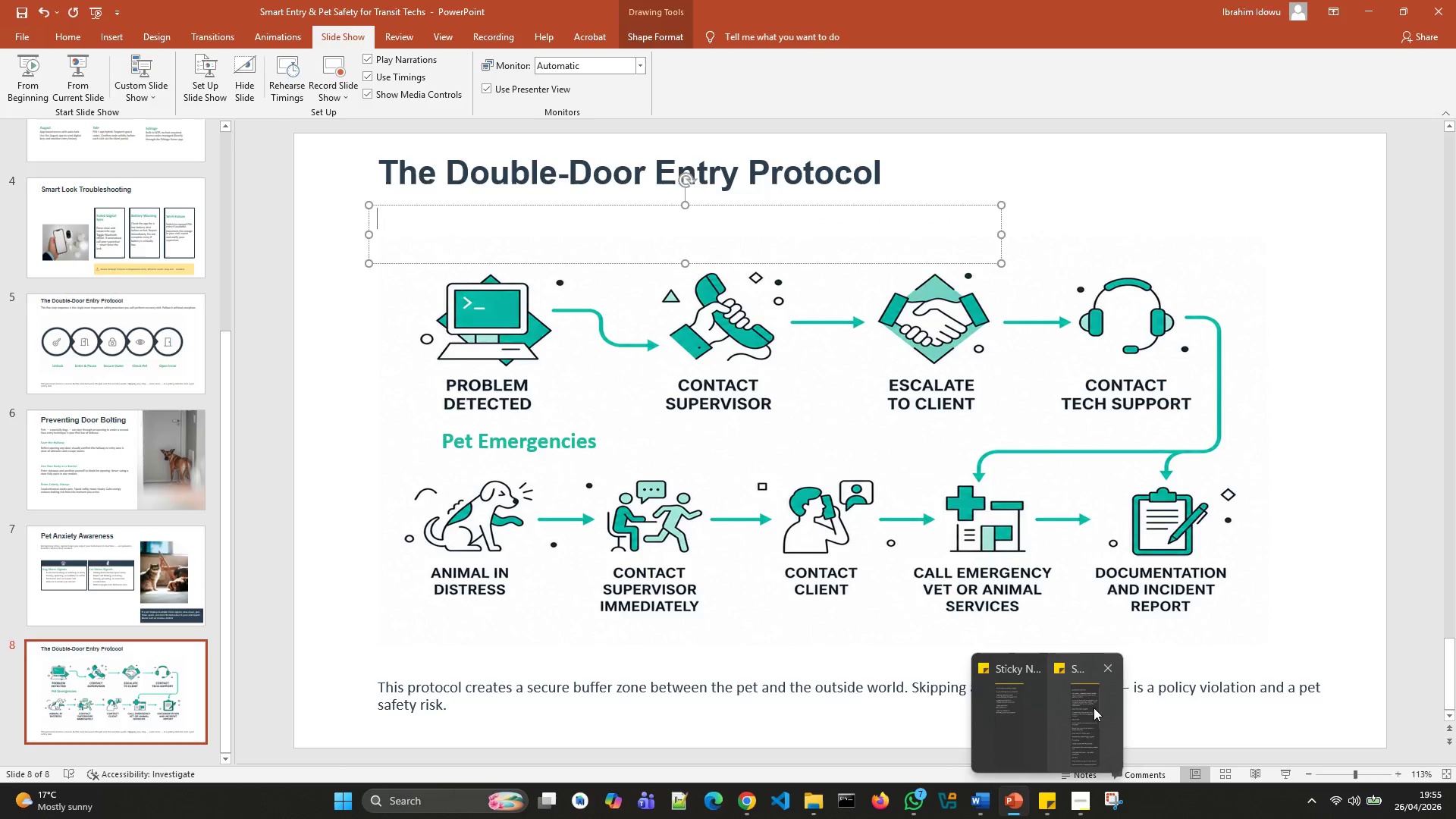 
left_click([1094, 707])
 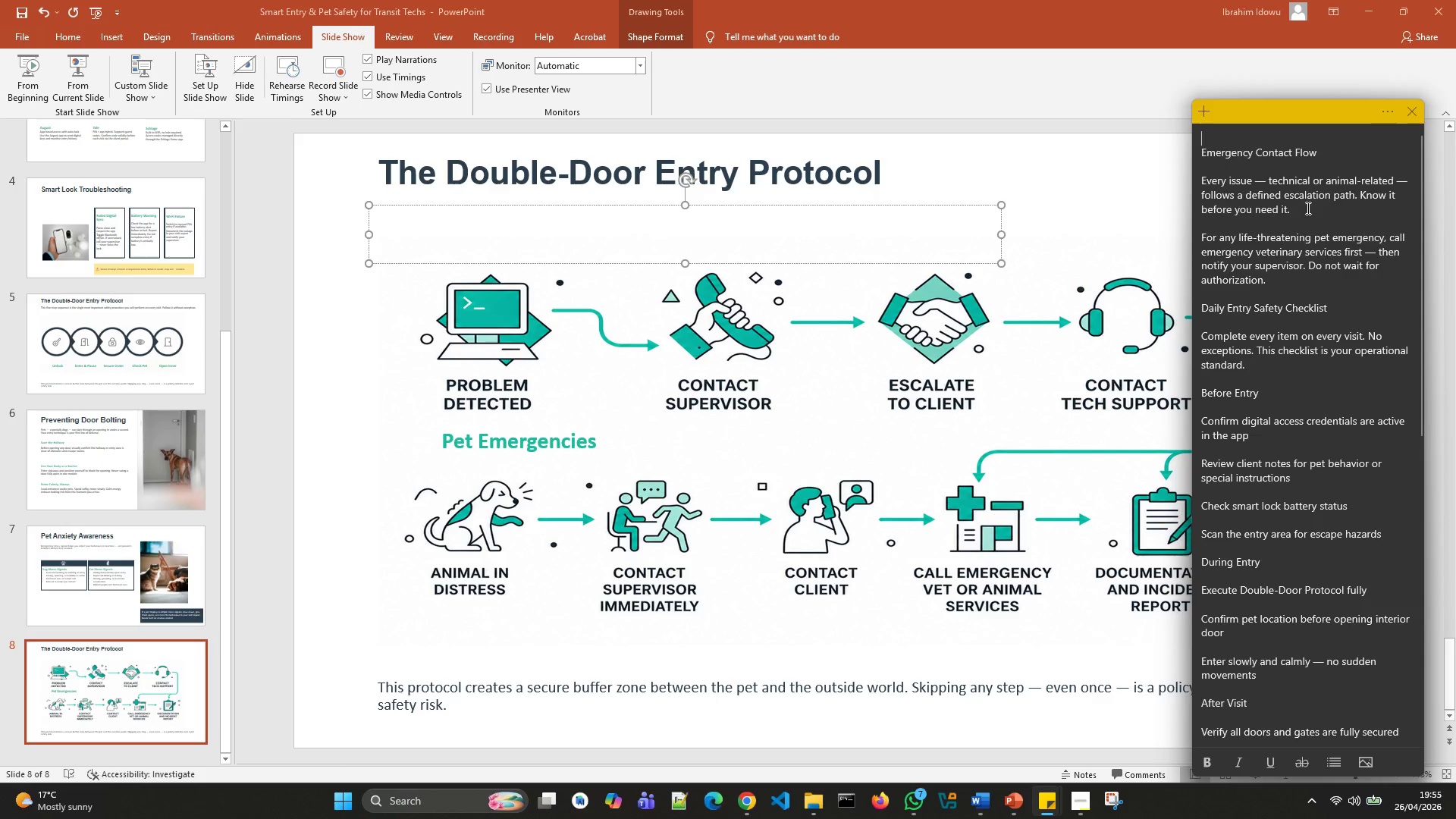 
wait(5.8)
 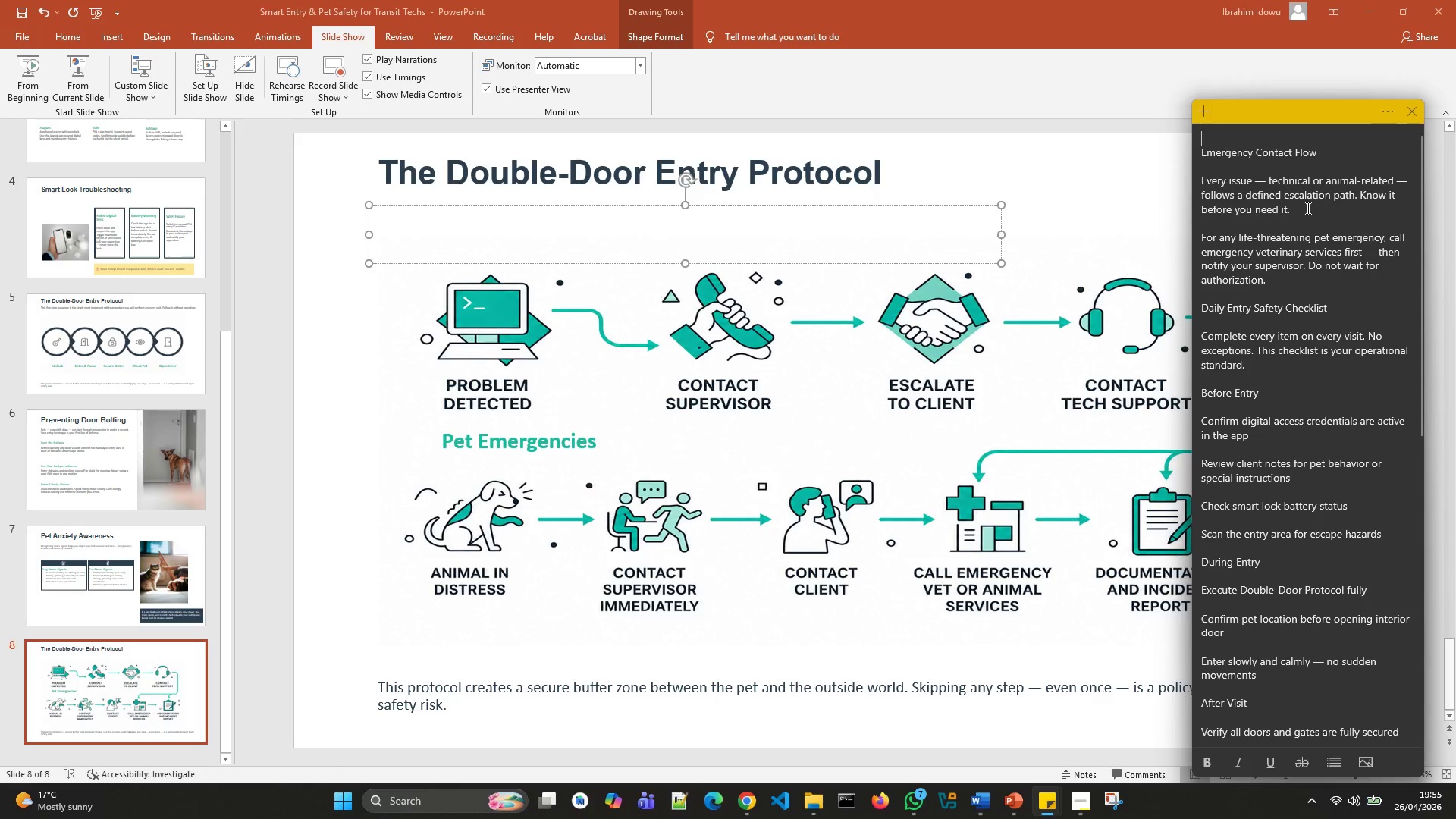 
left_click_drag(start_coordinate=[1300, 211], to_coordinate=[1196, 172])
 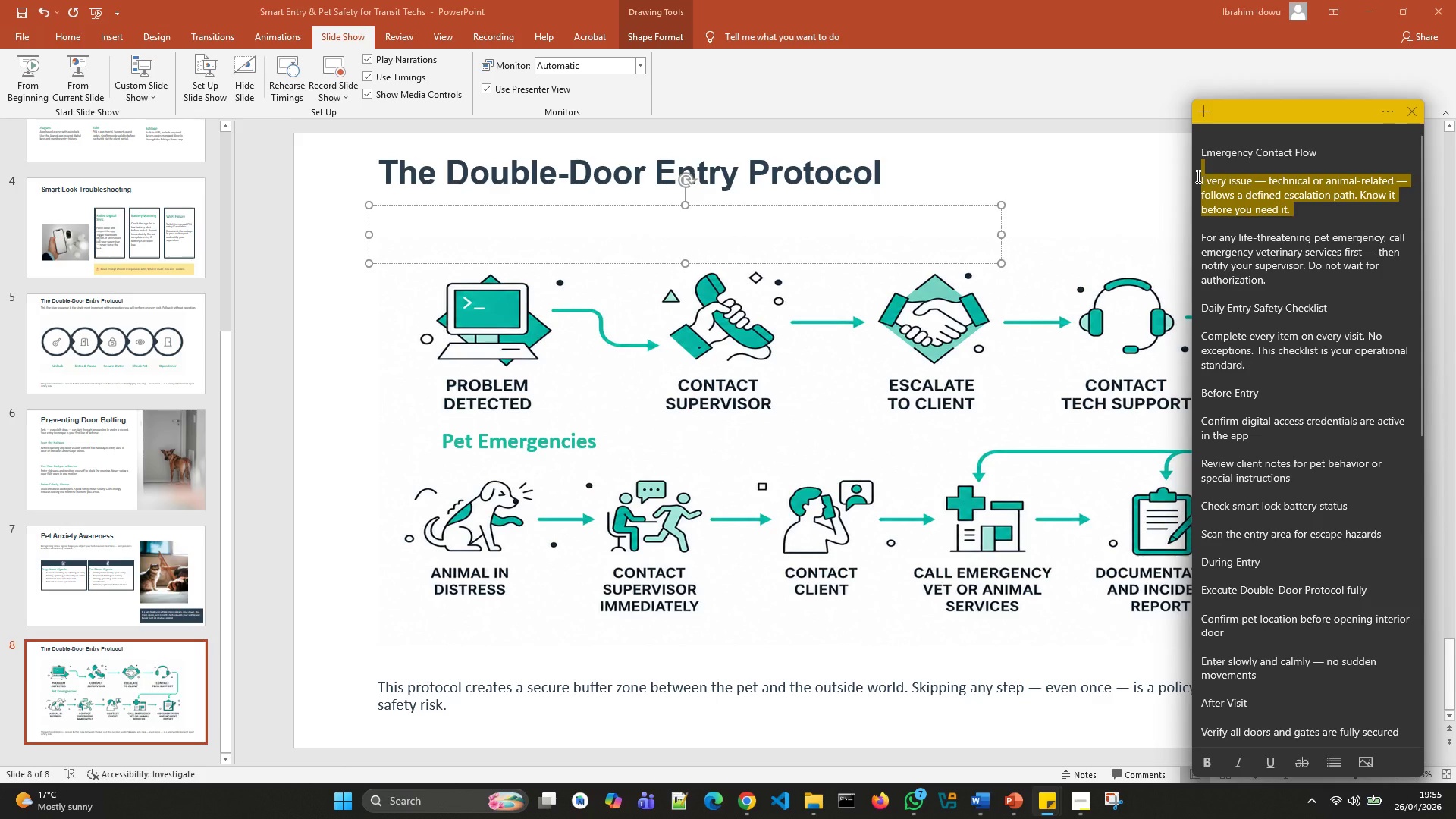 
key(Control+X)
 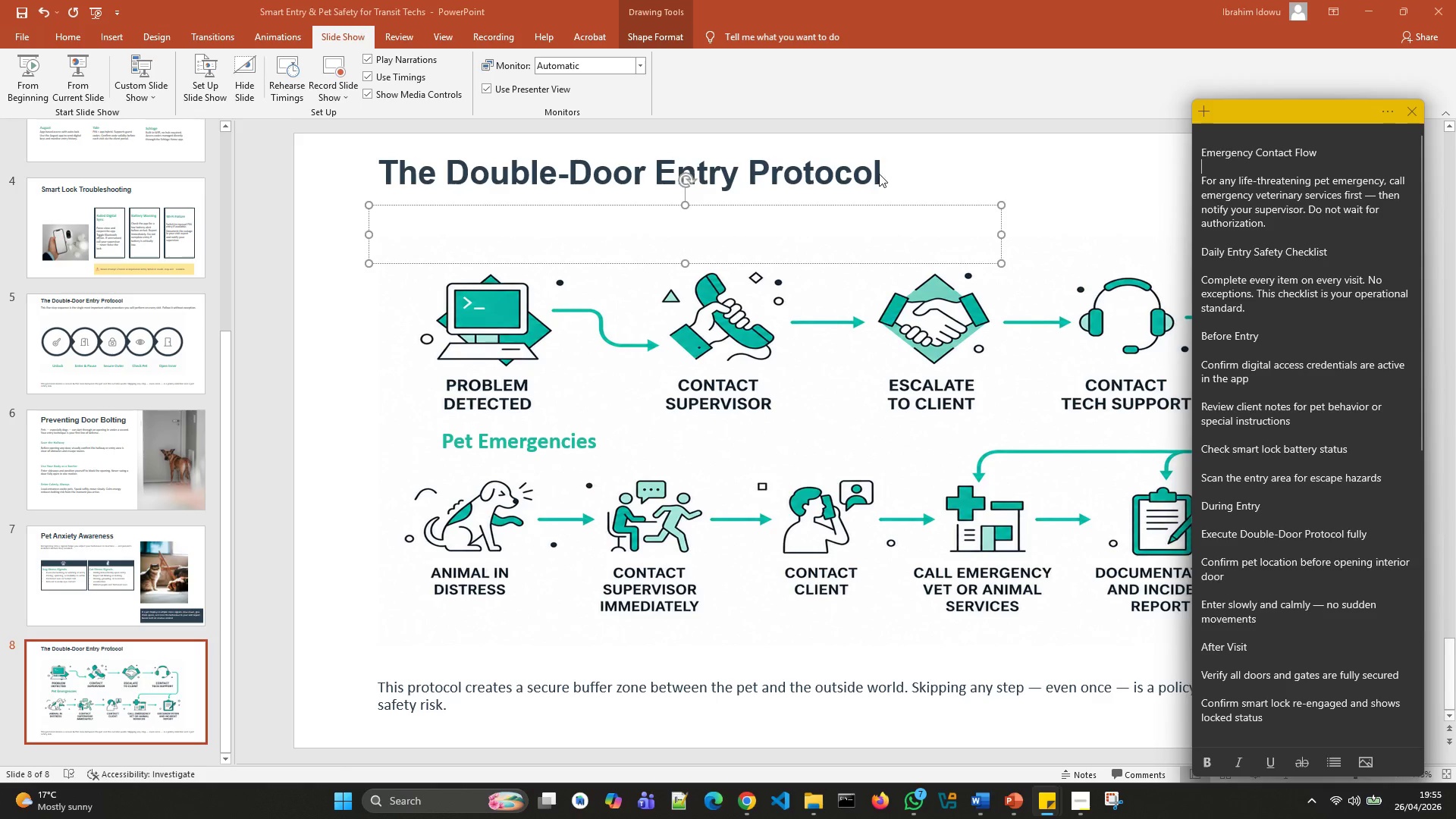 
left_click([748, 217])
 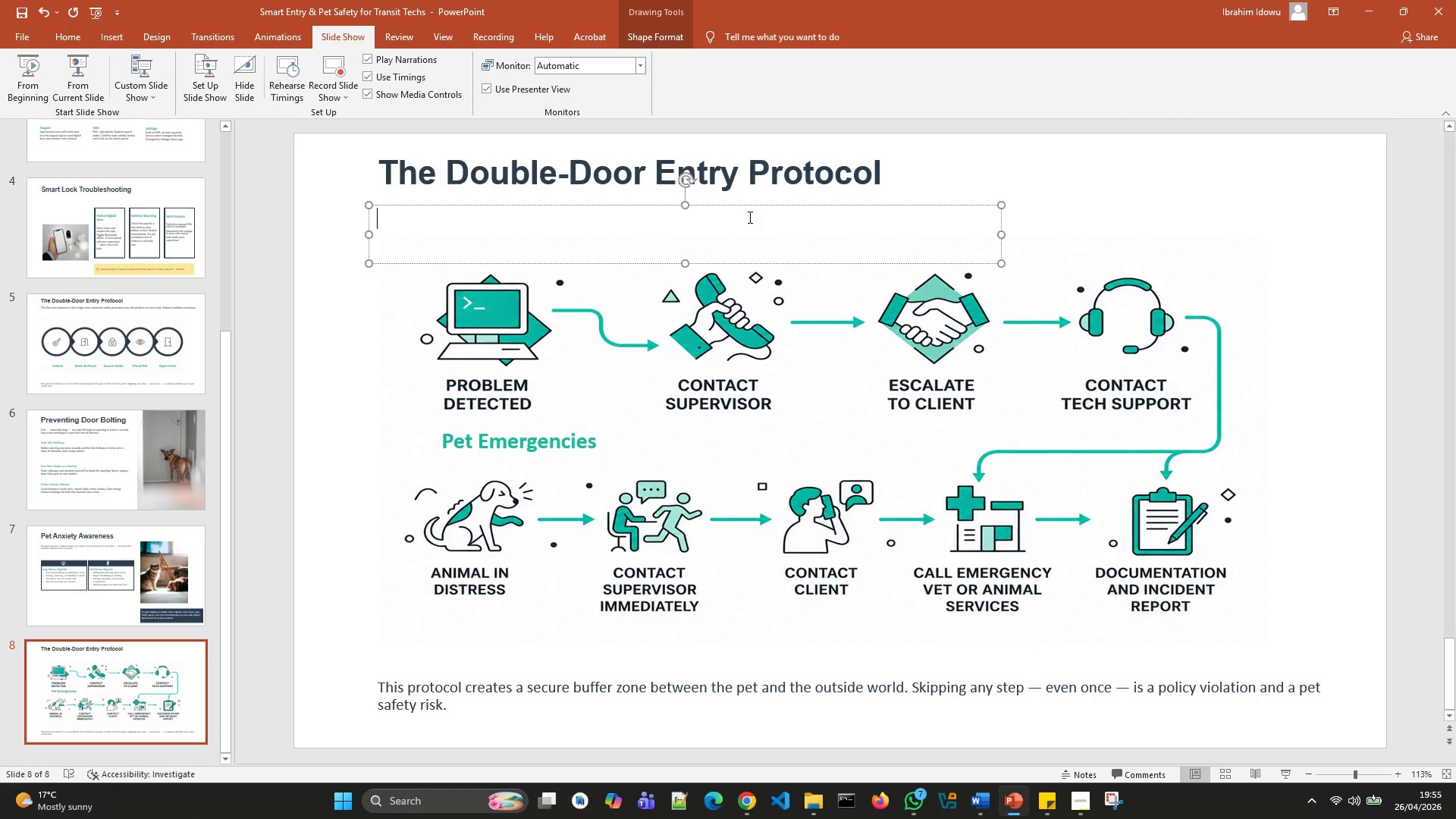 
key(Control+V)
 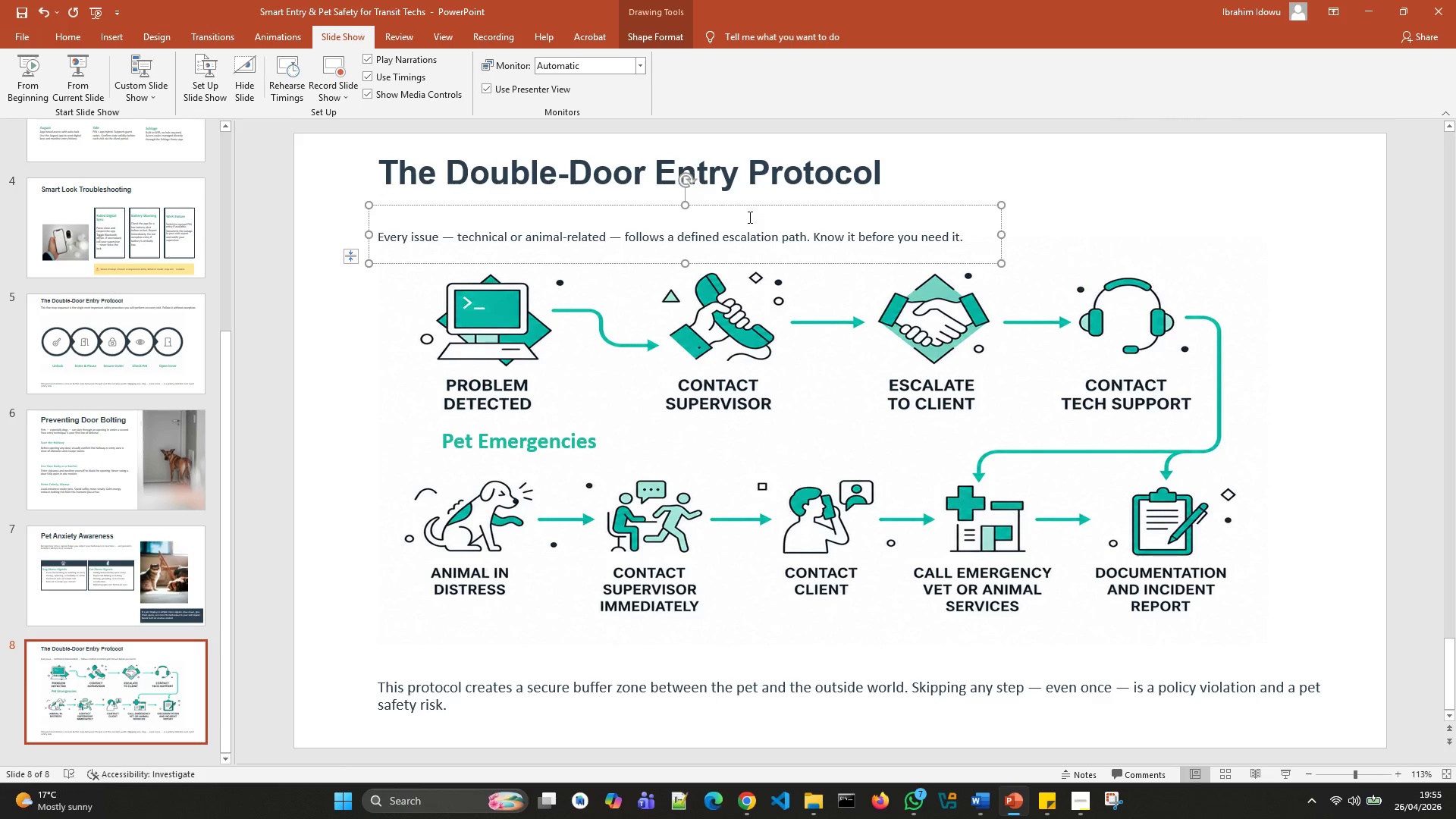 
key(Backspace)
 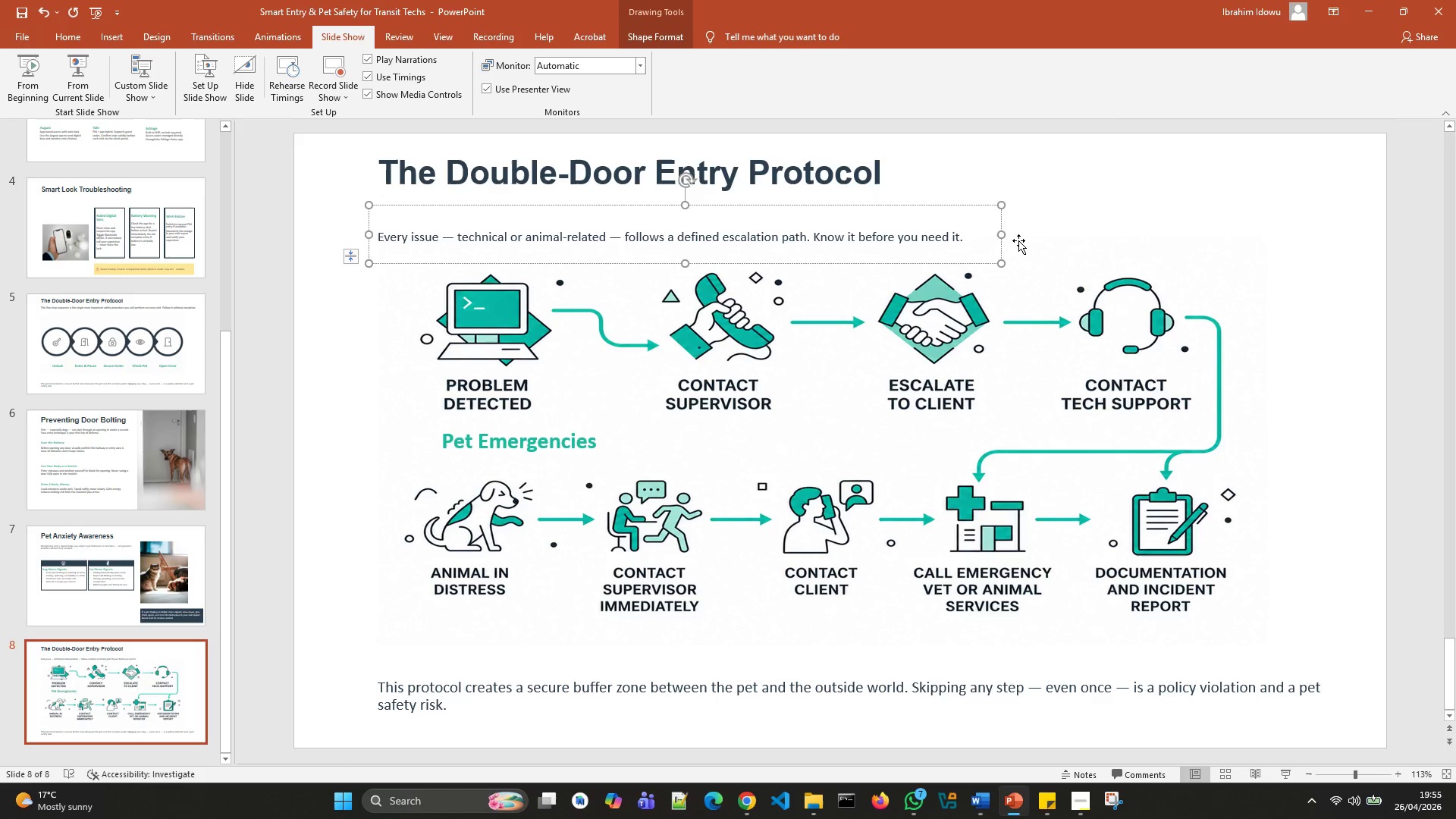 
left_click_drag(start_coordinate=[1005, 233], to_coordinate=[1043, 228])
 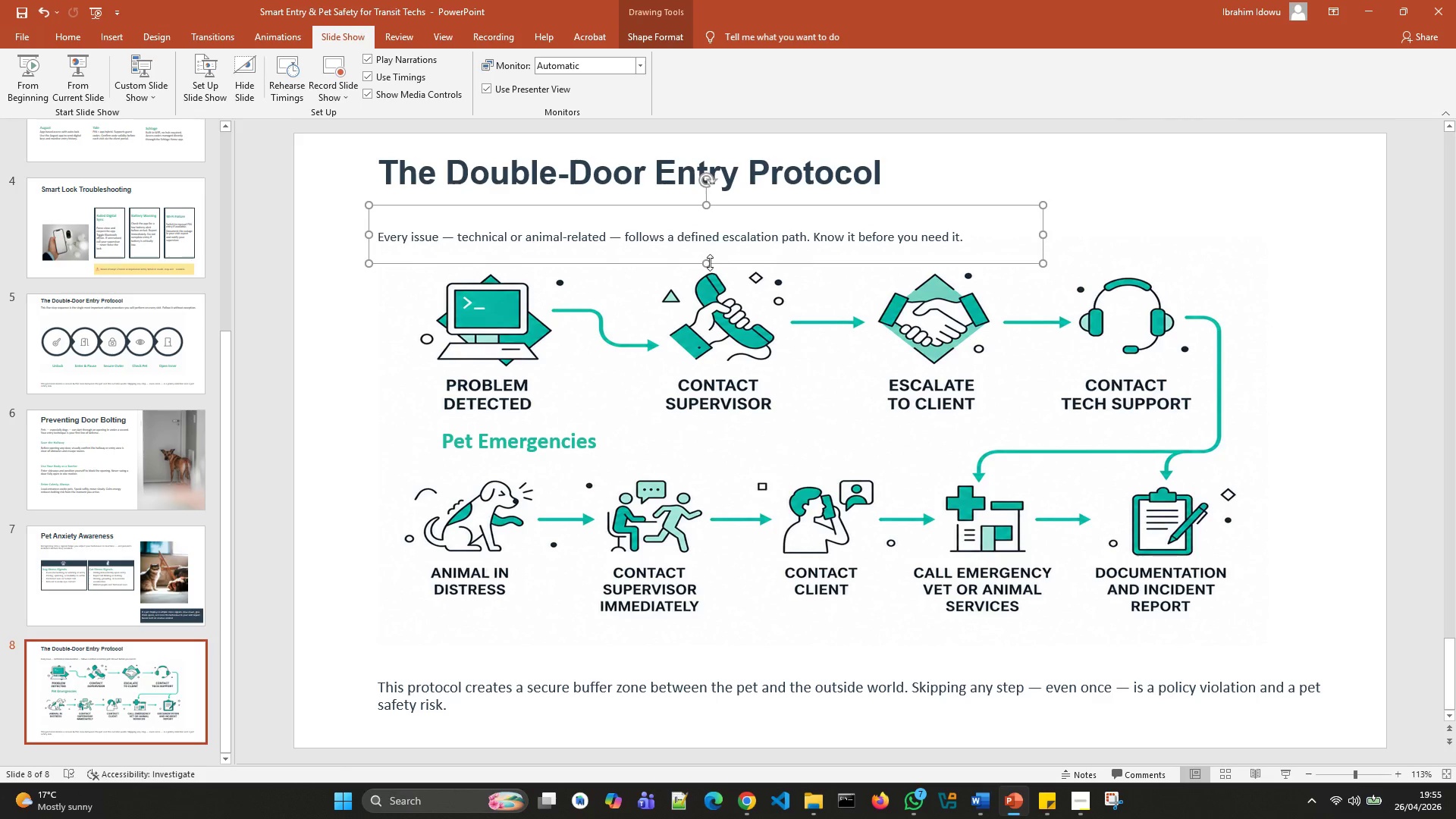 
left_click_drag(start_coordinate=[710, 262], to_coordinate=[711, 255])
 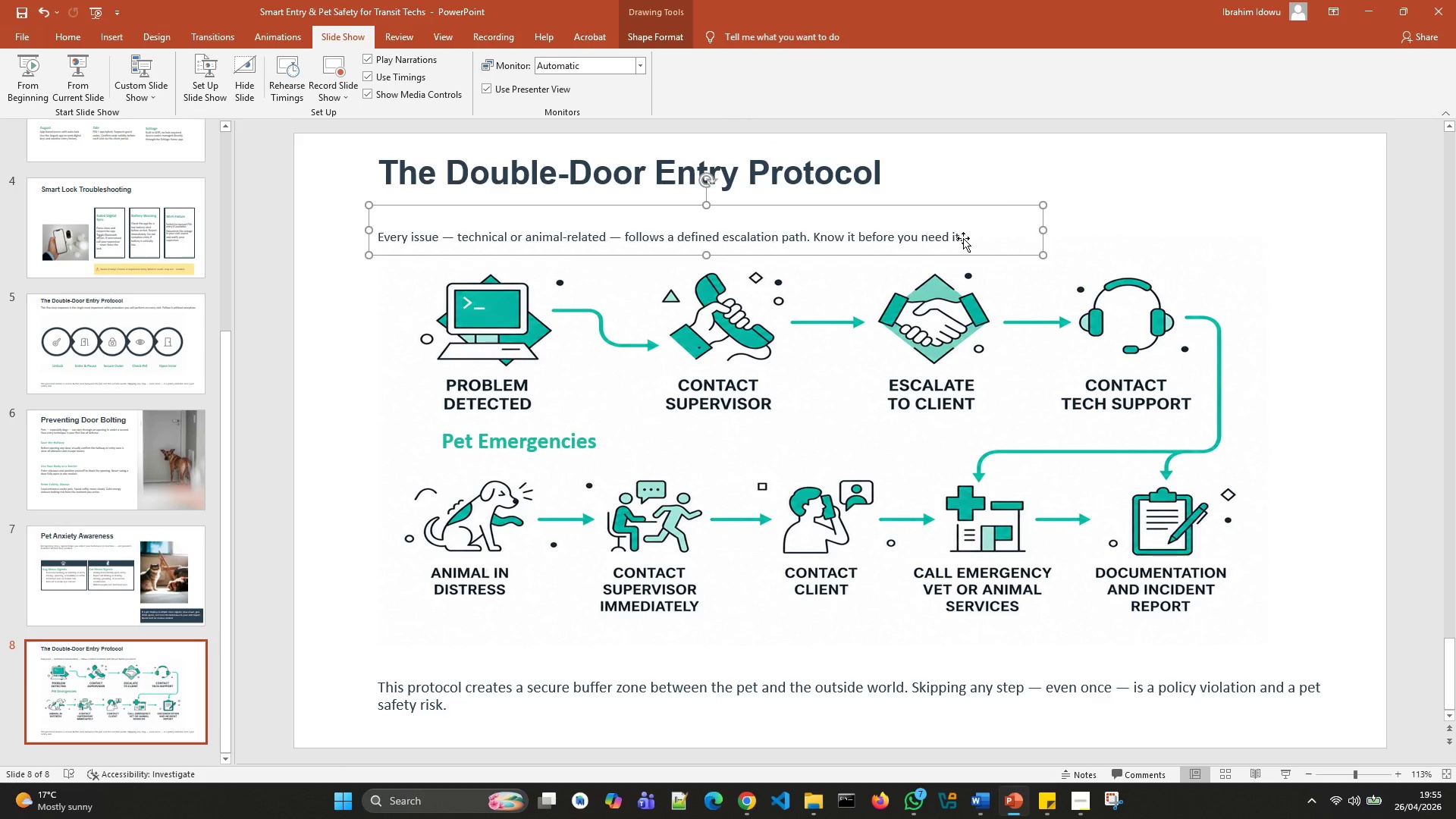 
left_click([960, 234])
 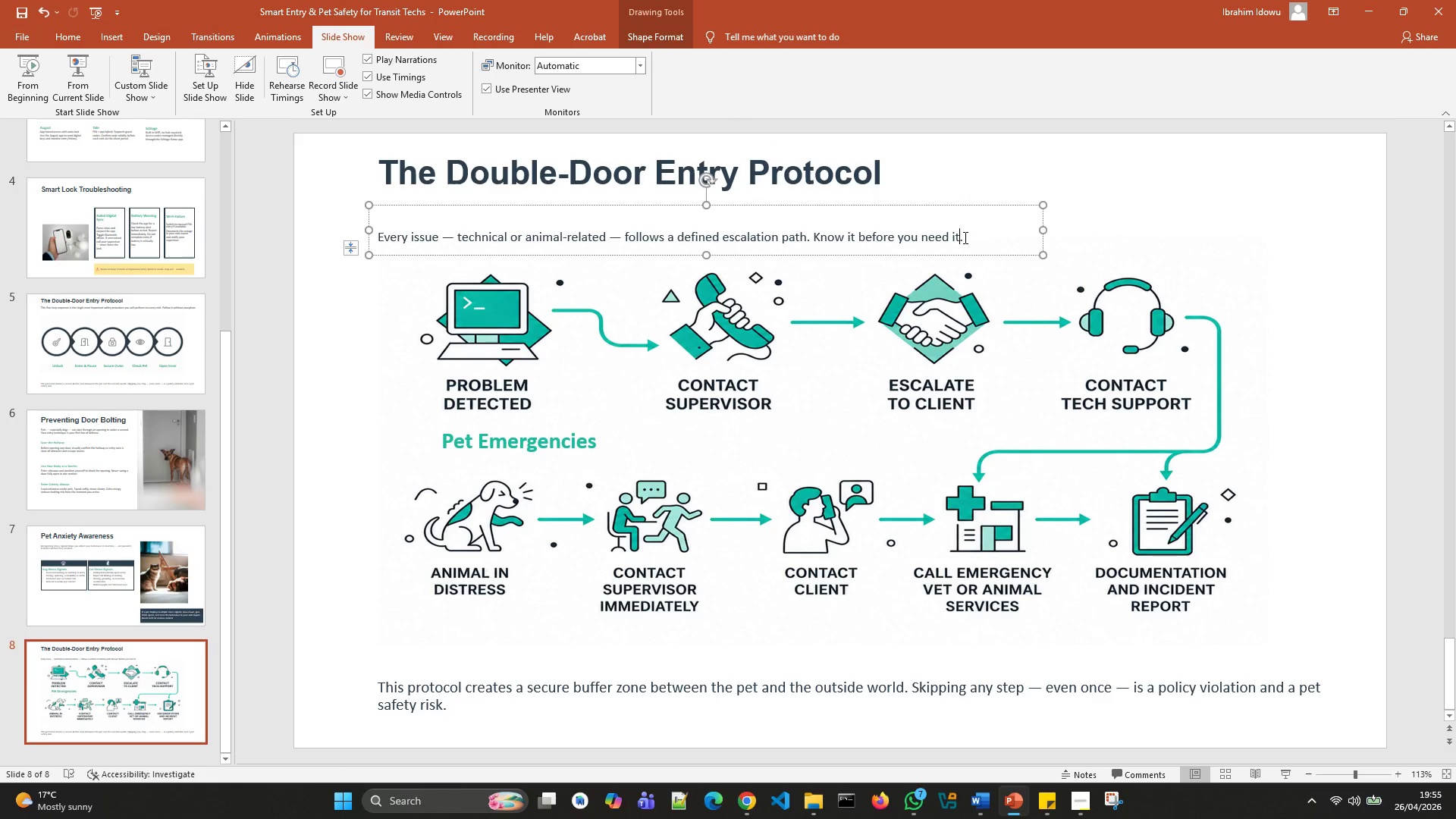 
left_click([964, 237])
 